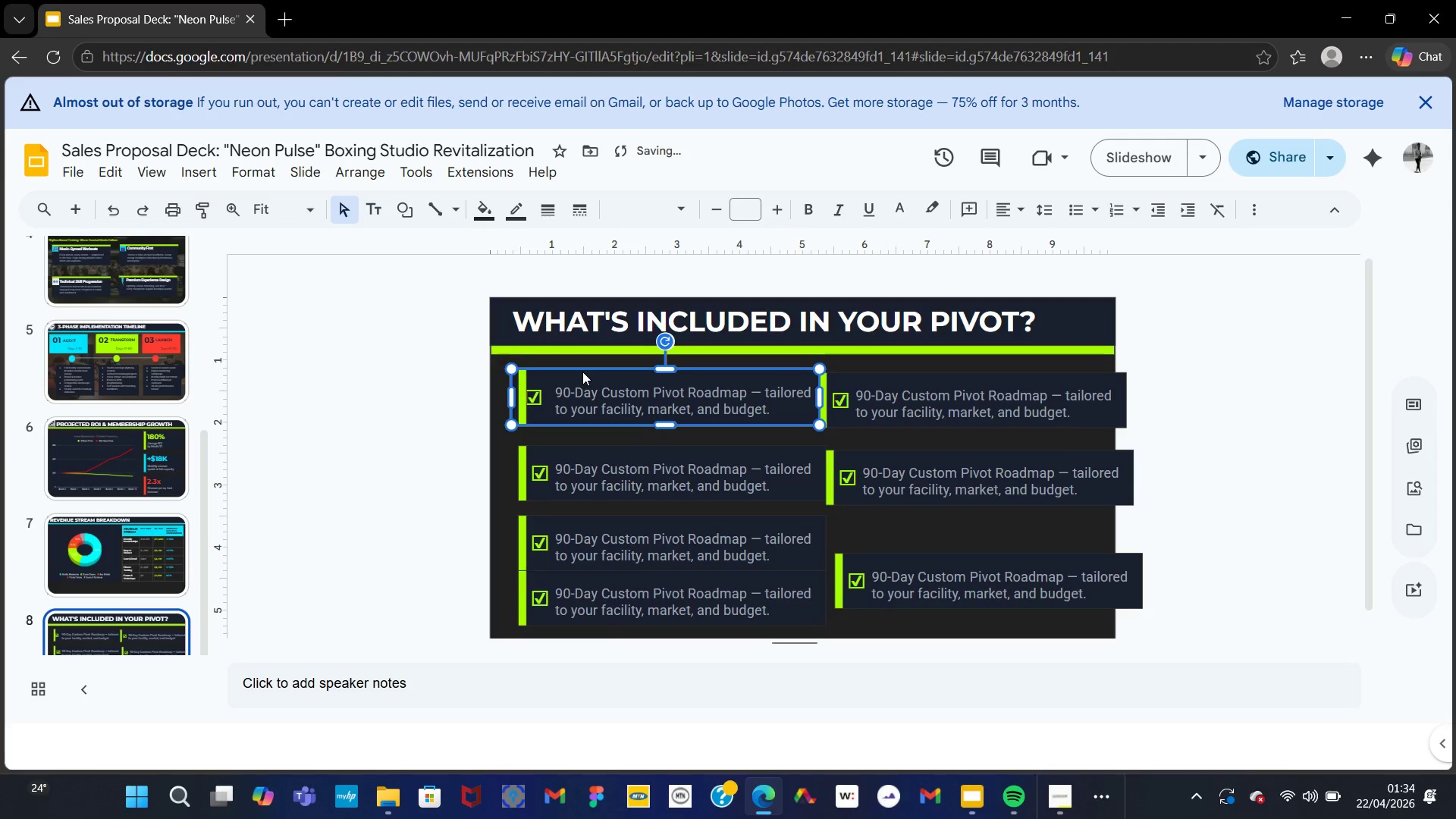 
key(Control+Z)
 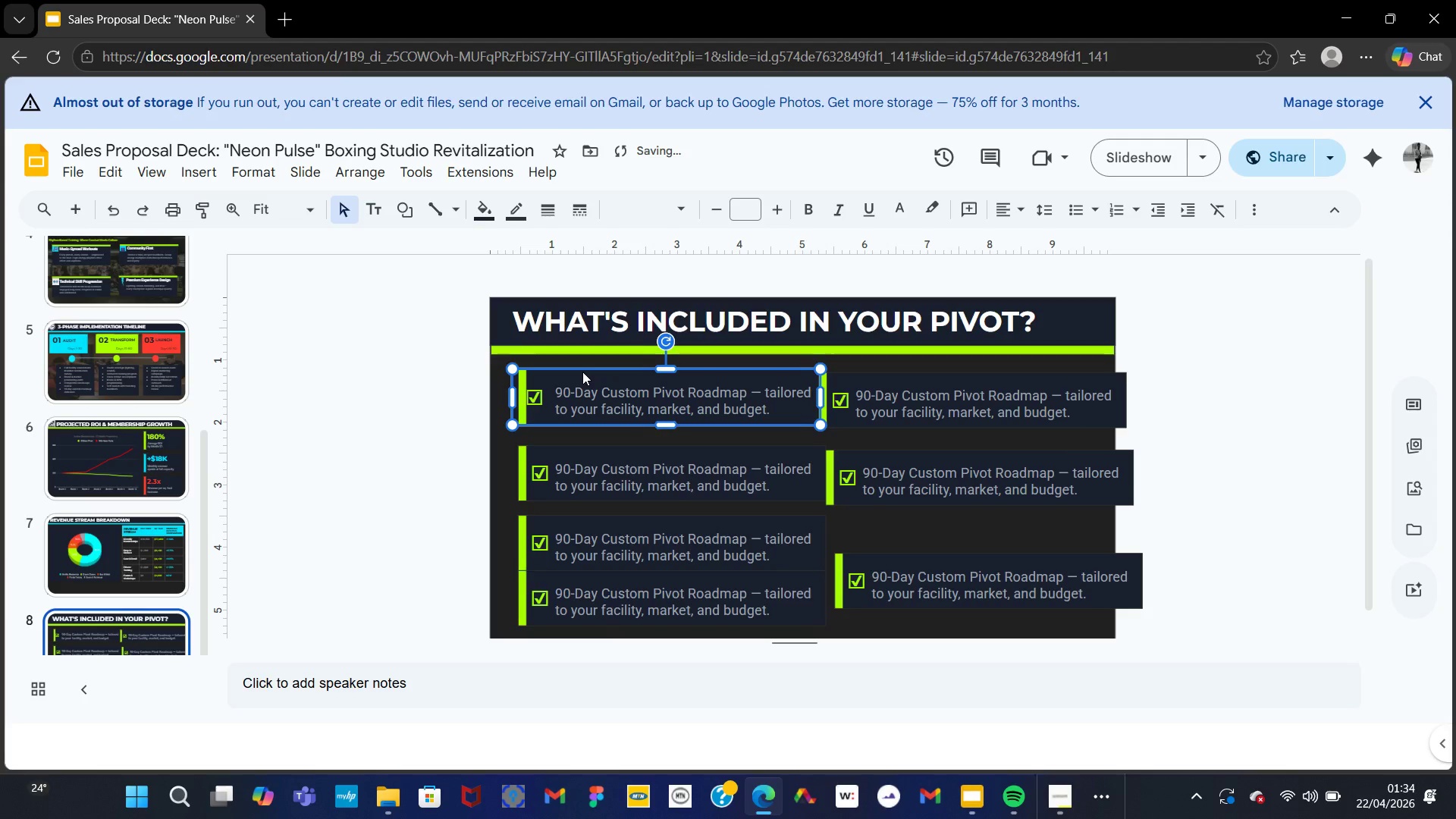 
key(Control+Z)
 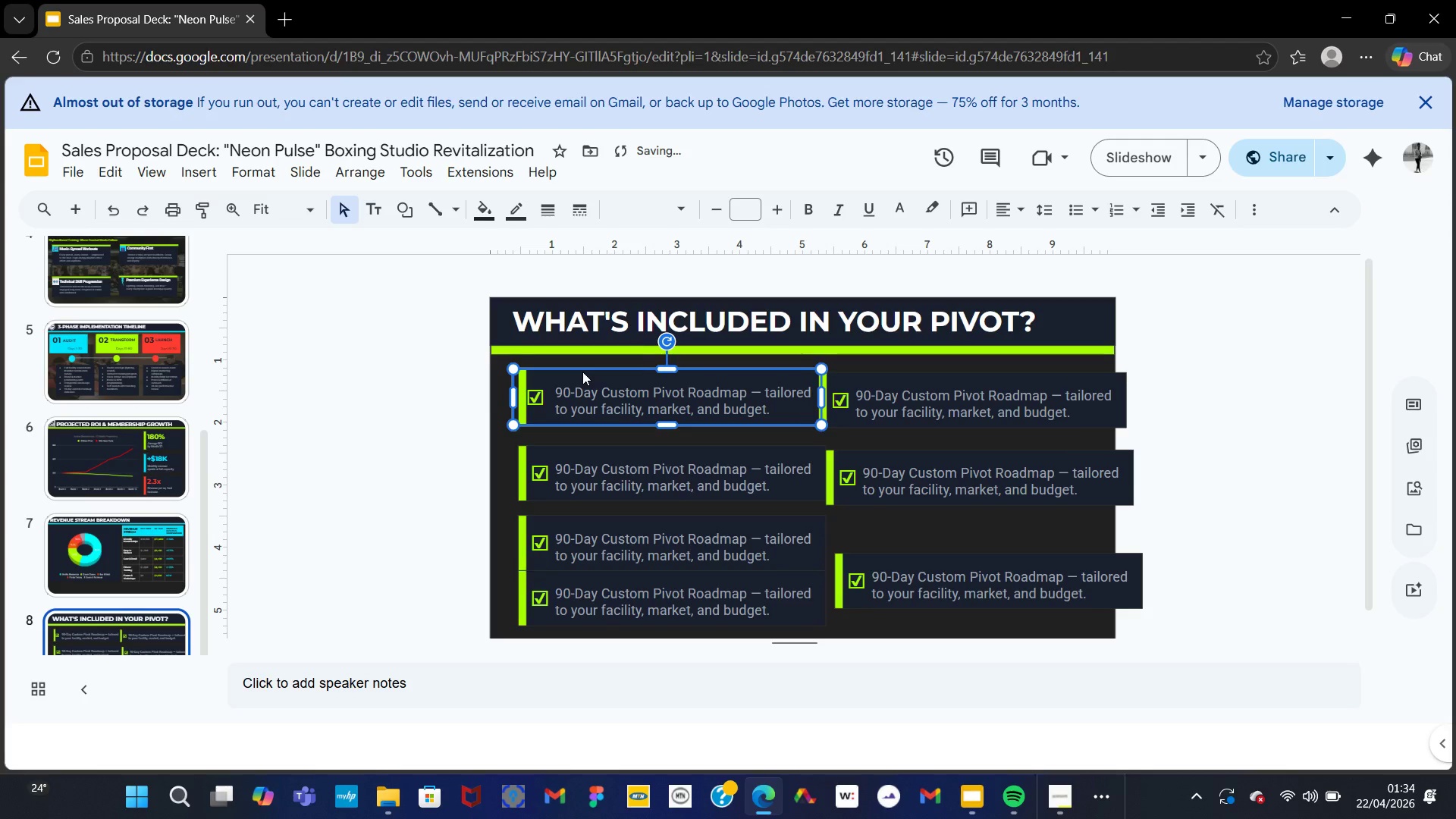 
key(Control+Z)
 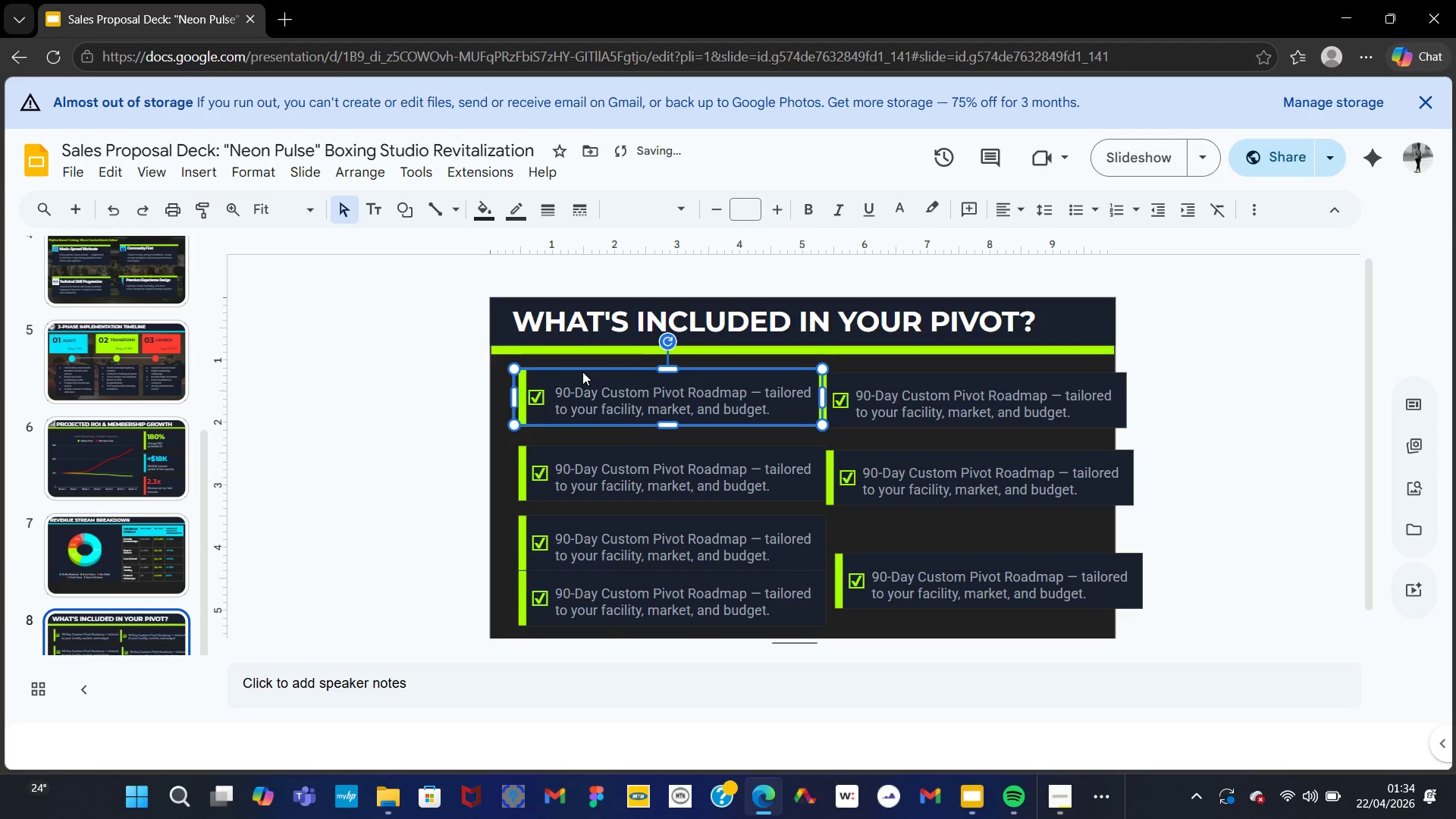 
key(Control+Z)
 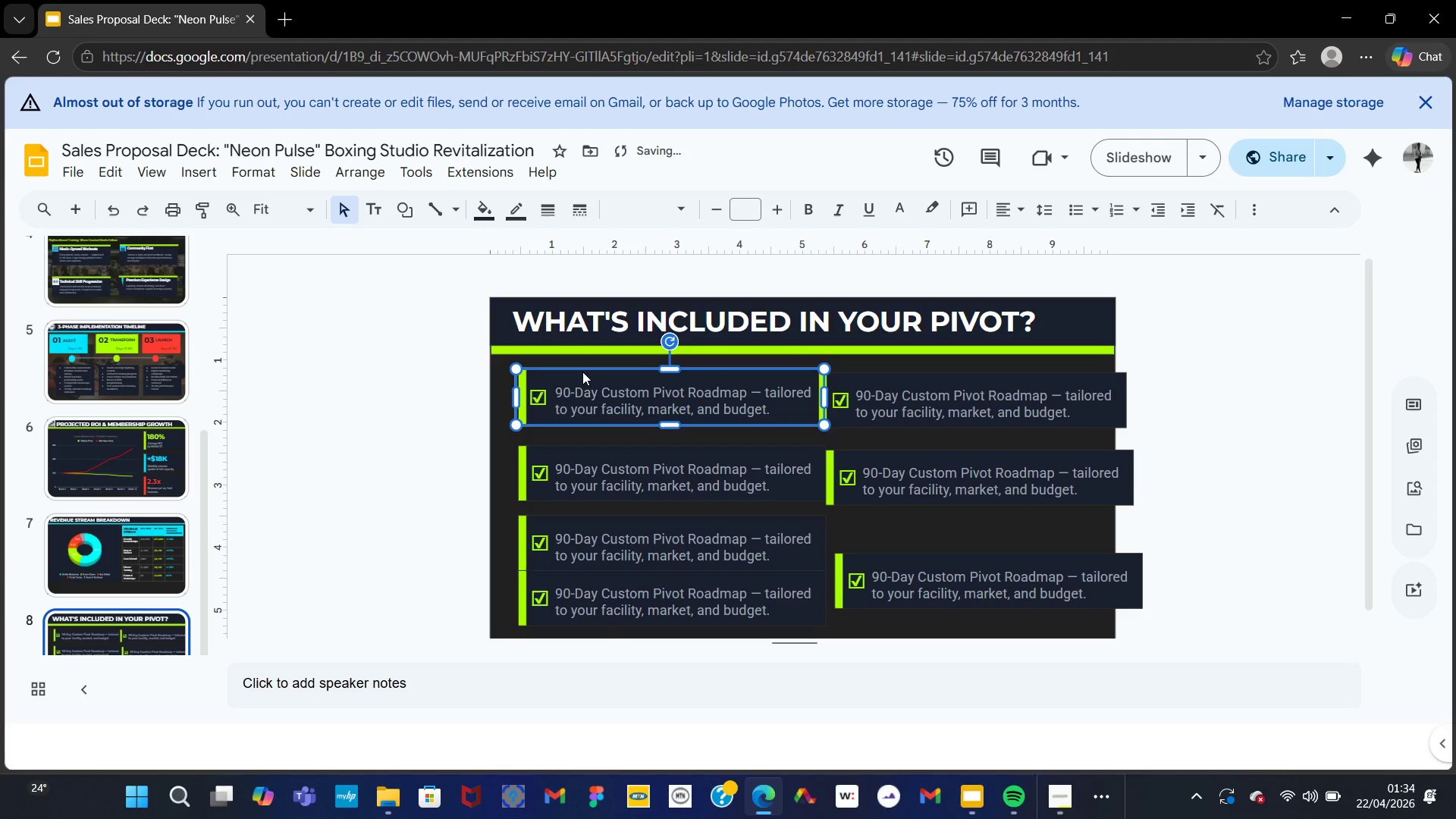 
key(Control+Z)
 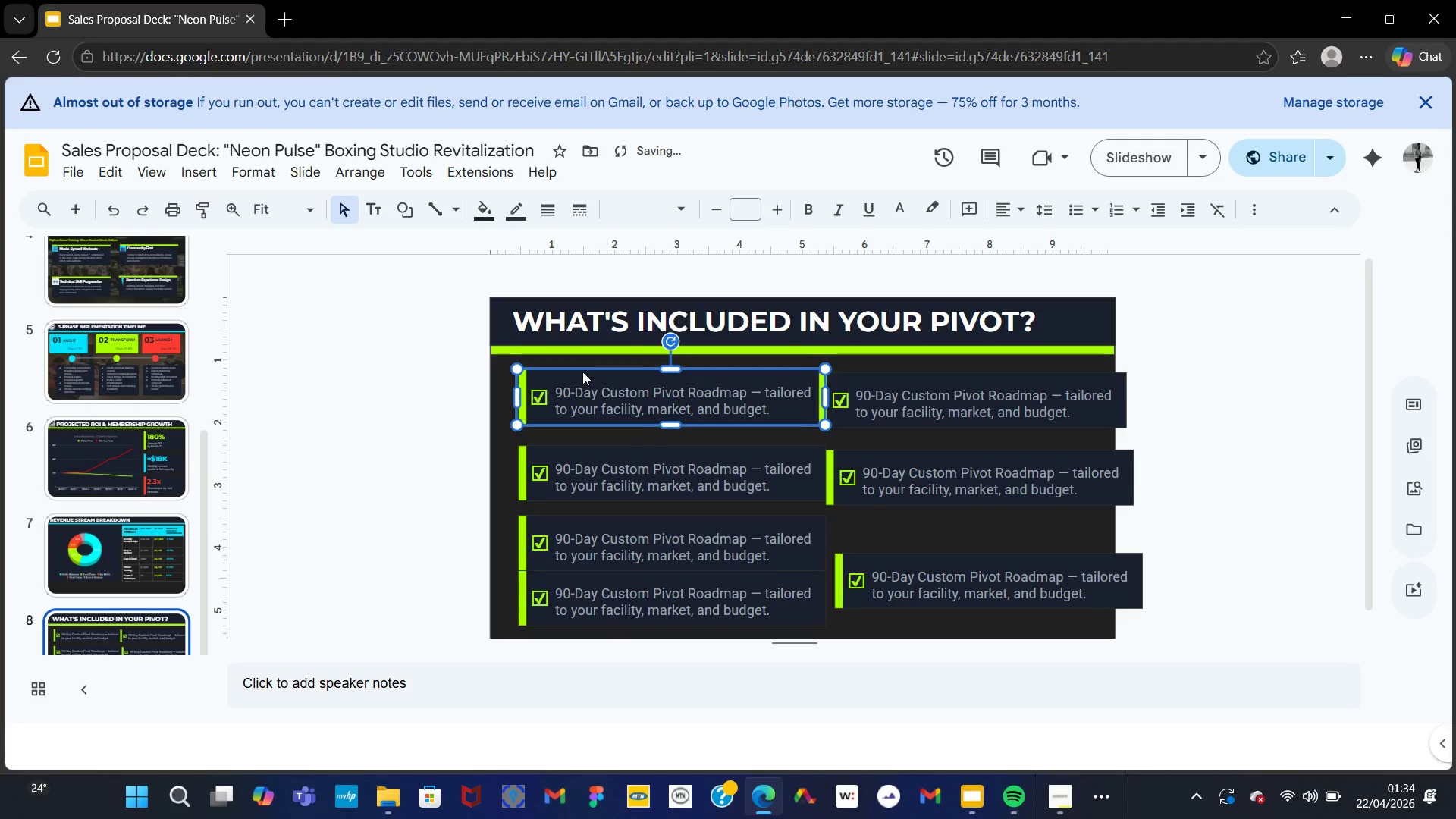 
key(Control+Z)
 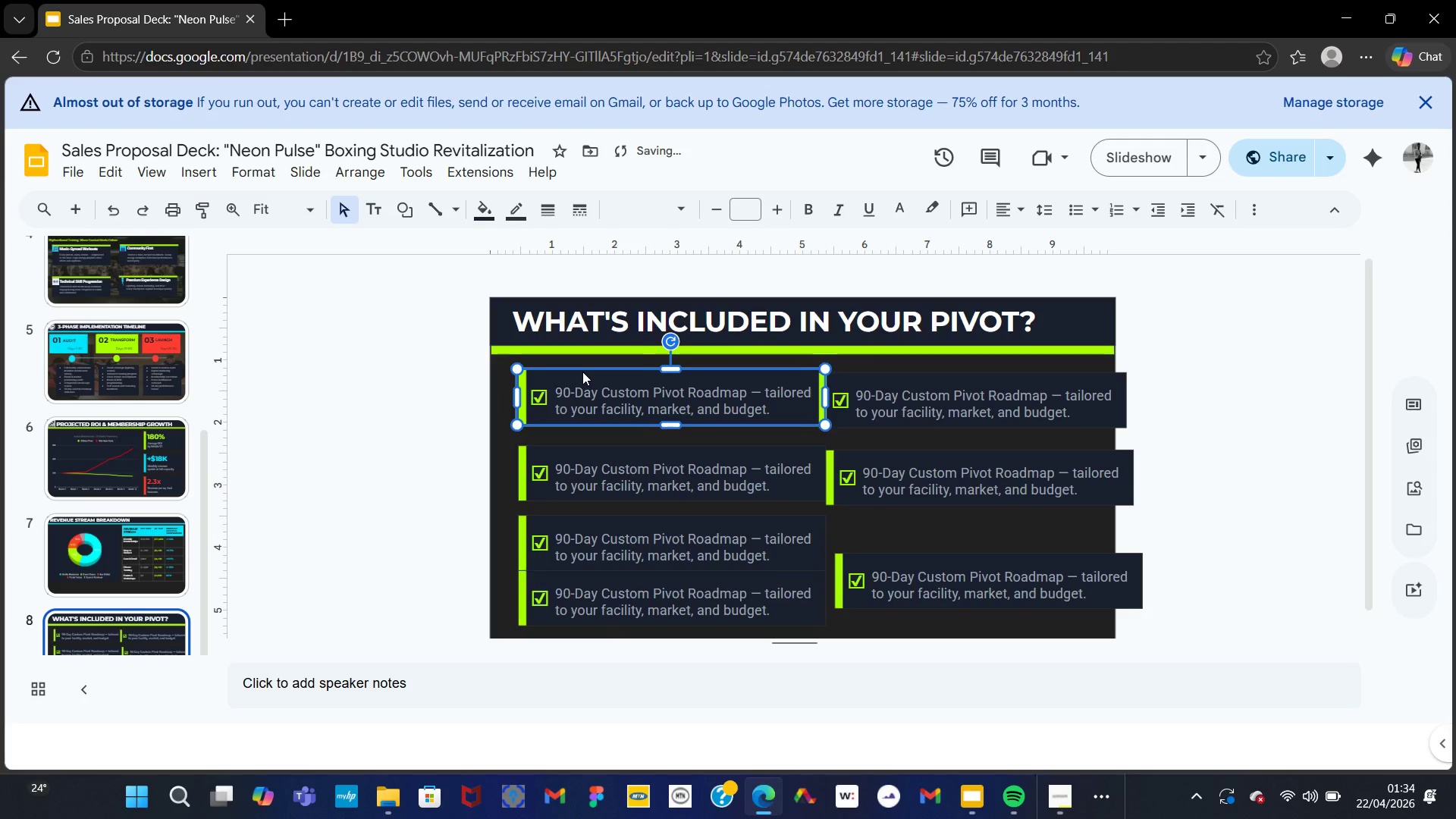 
key(Control+Z)
 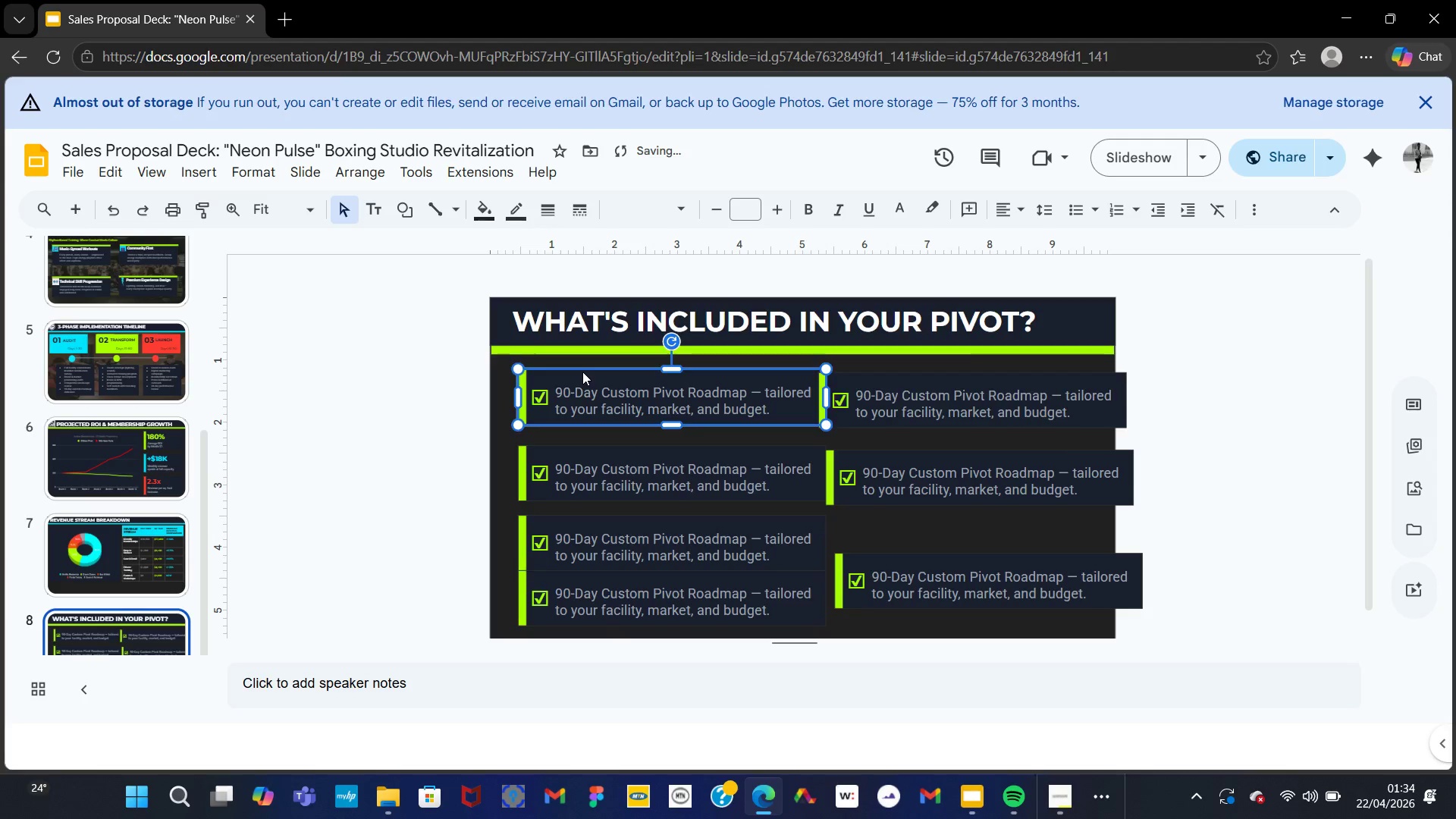 
key(Control+Z)
 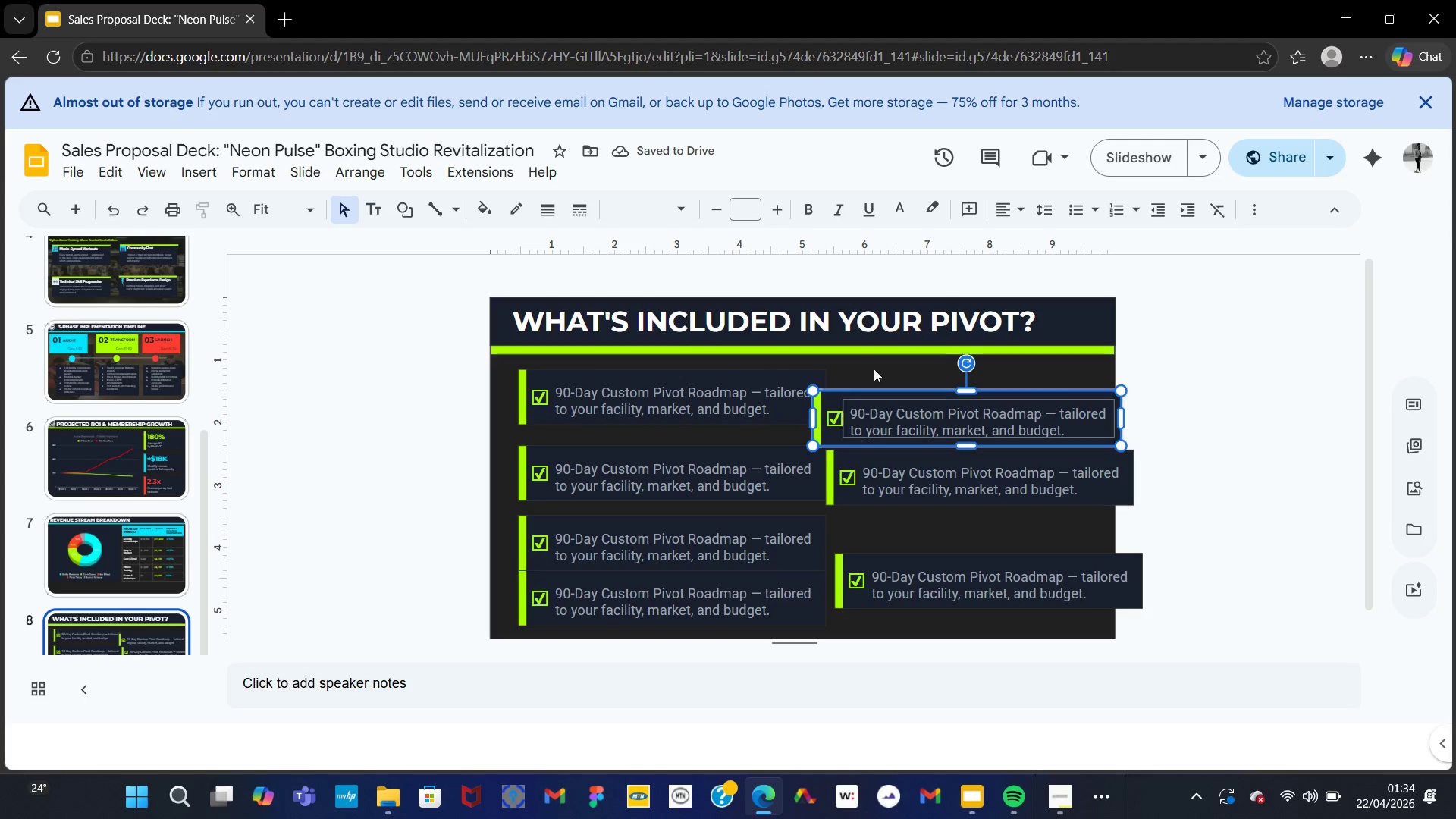 
left_click_drag(start_coordinate=[888, 397], to_coordinate=[887, 372])
 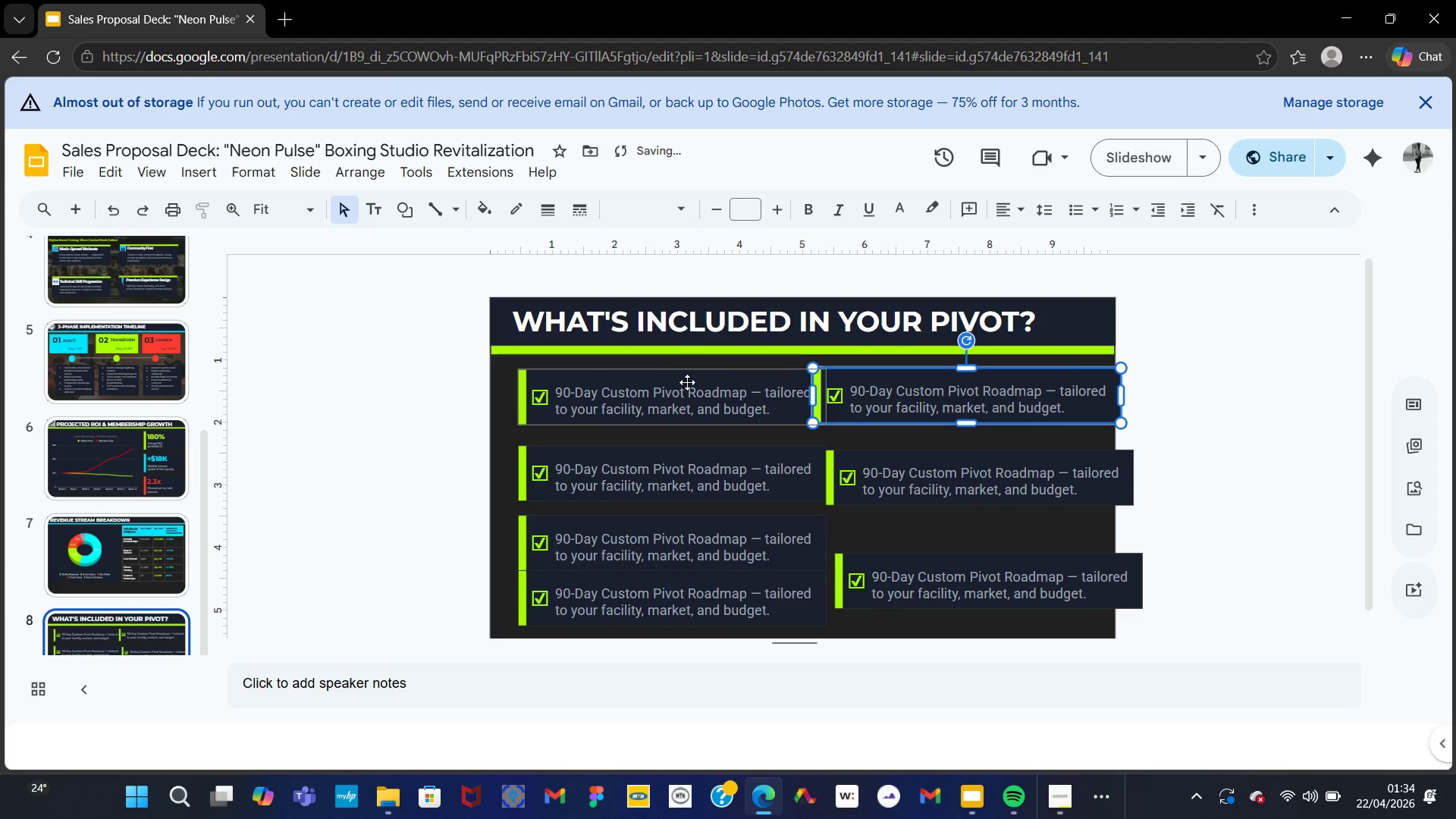 
left_click([689, 382])
 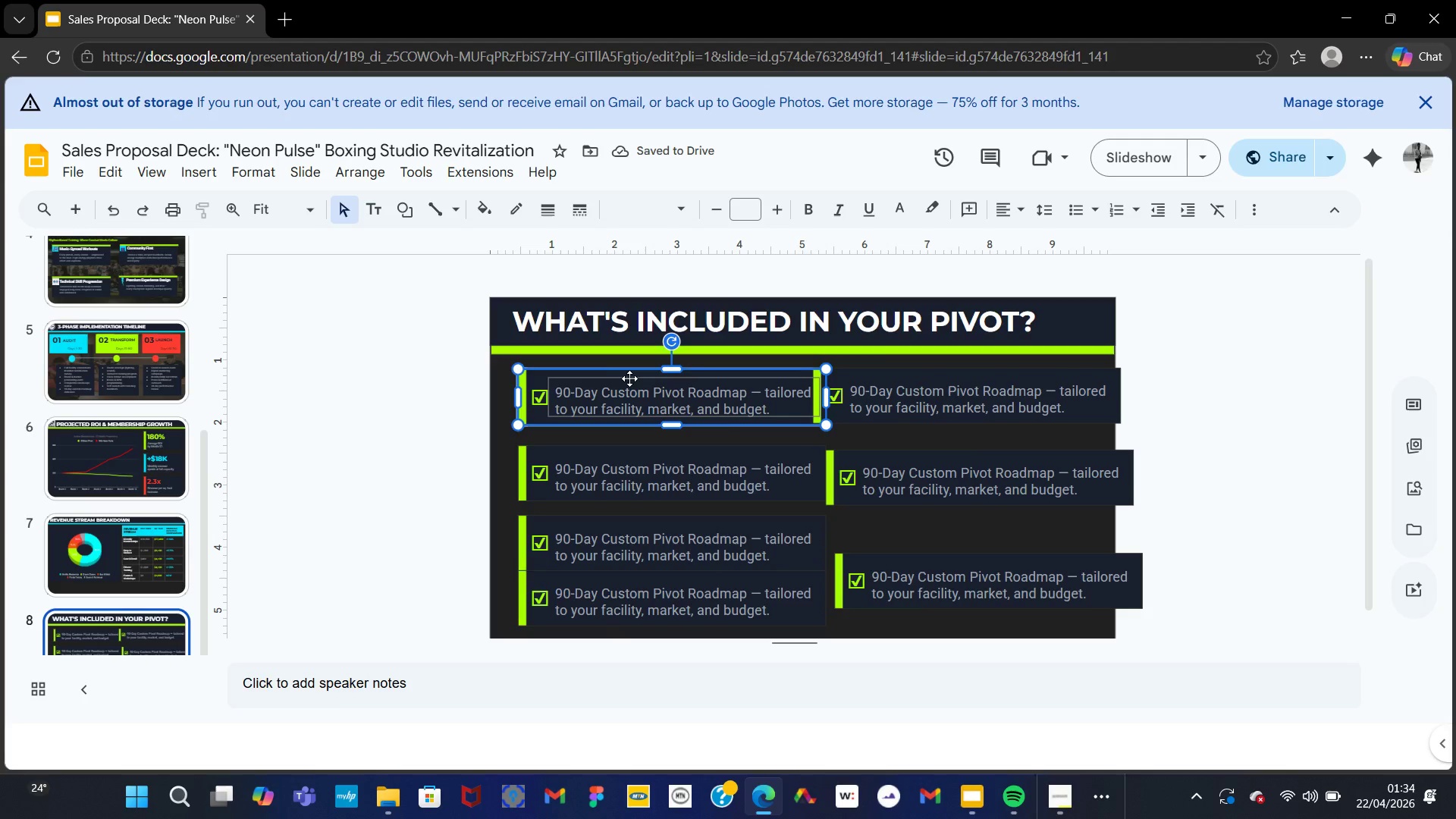 
left_click_drag(start_coordinate=[630, 378], to_coordinate=[611, 375])
 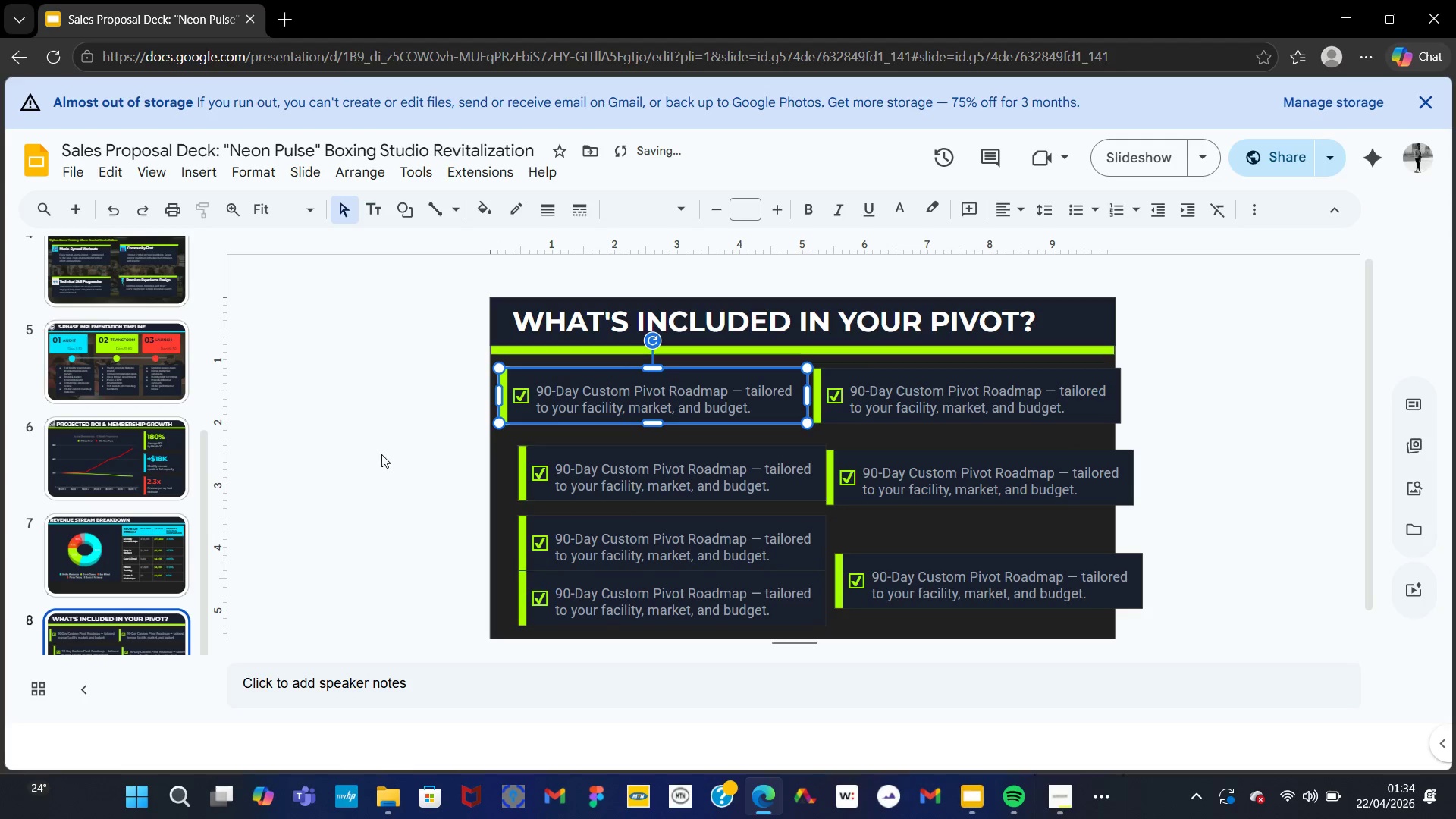 
left_click([378, 453])
 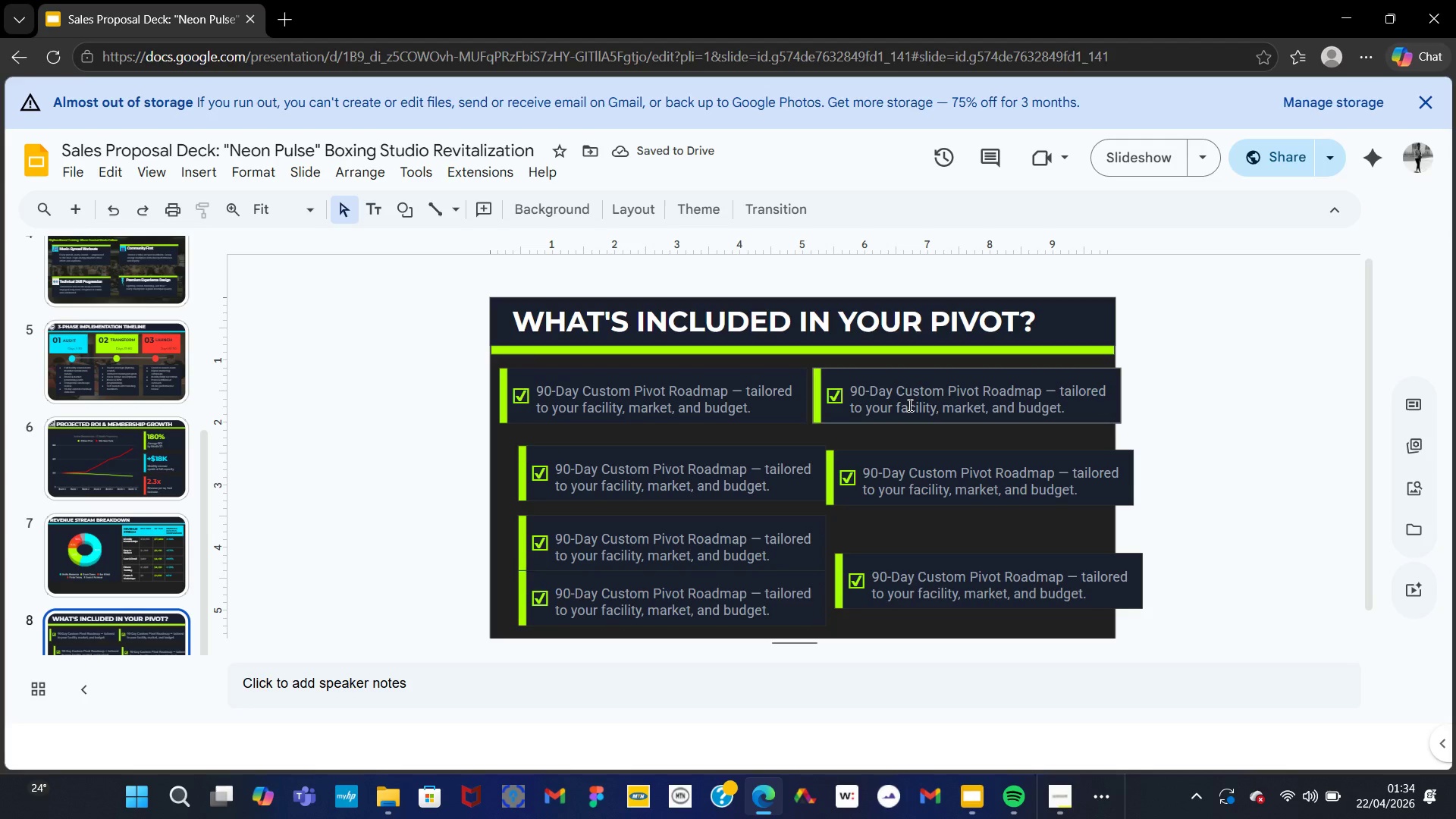 
left_click([945, 399])
 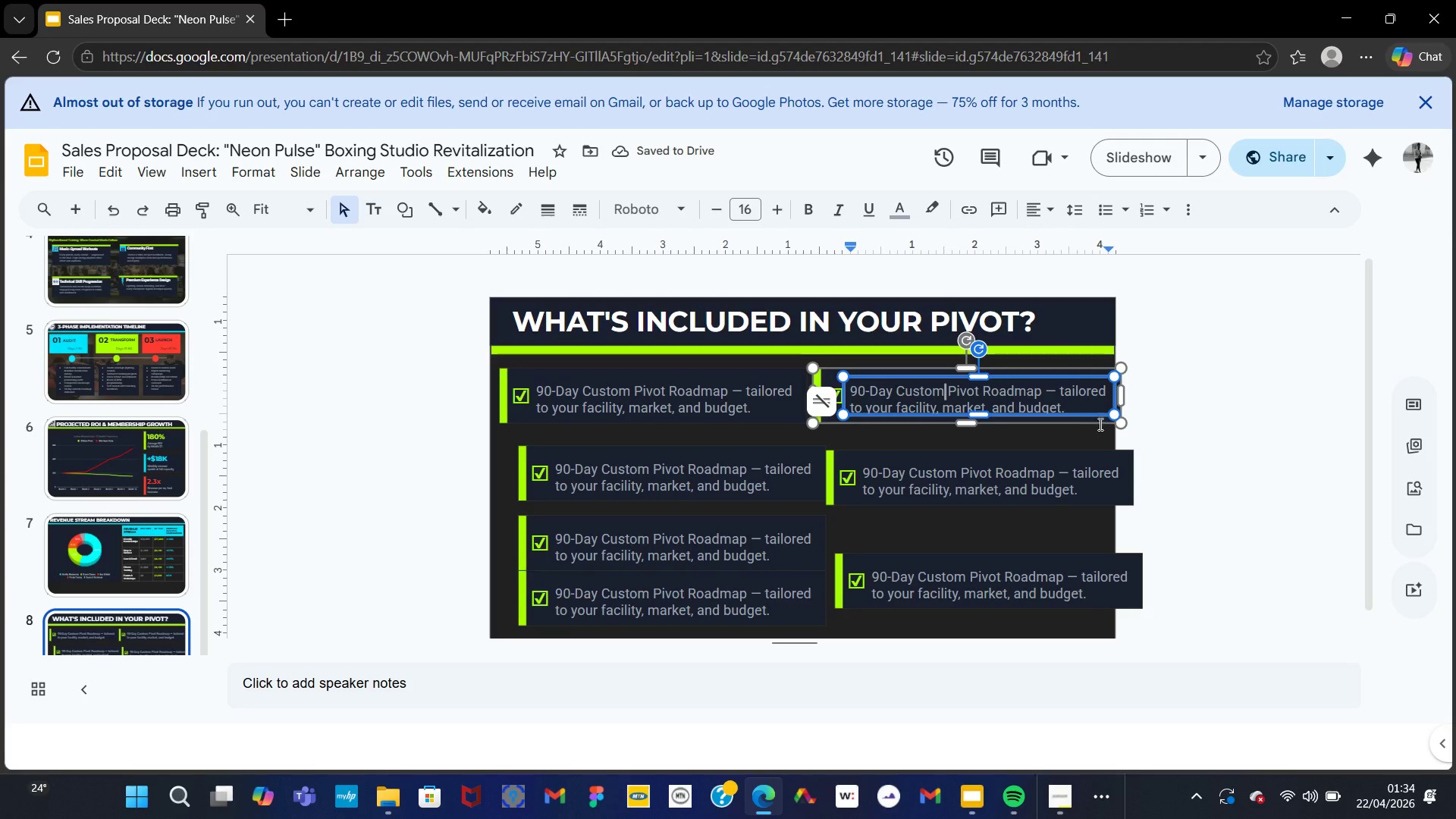 
left_click([1100, 425])
 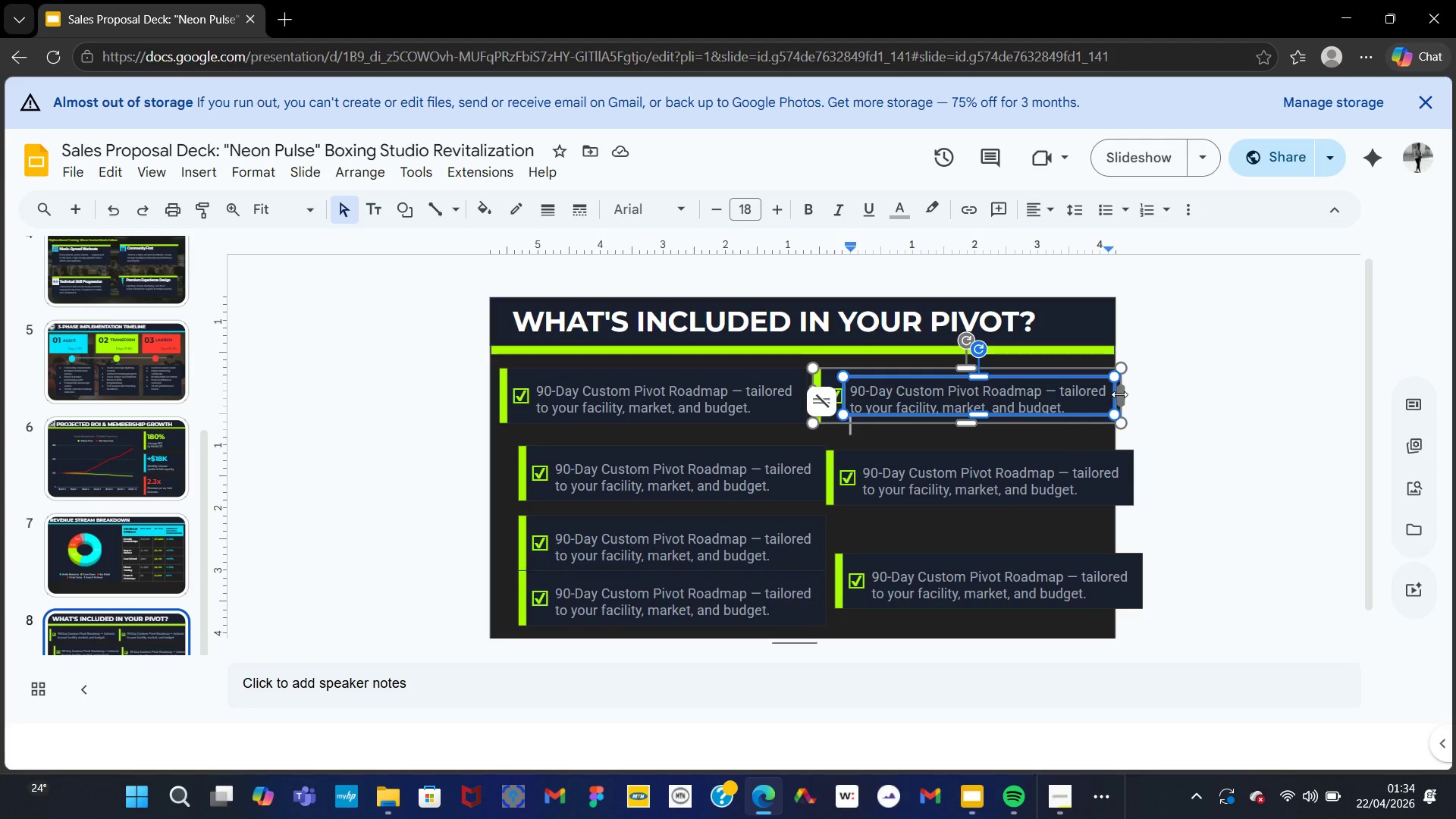 
left_click_drag(start_coordinate=[1121, 394], to_coordinate=[1104, 397])
 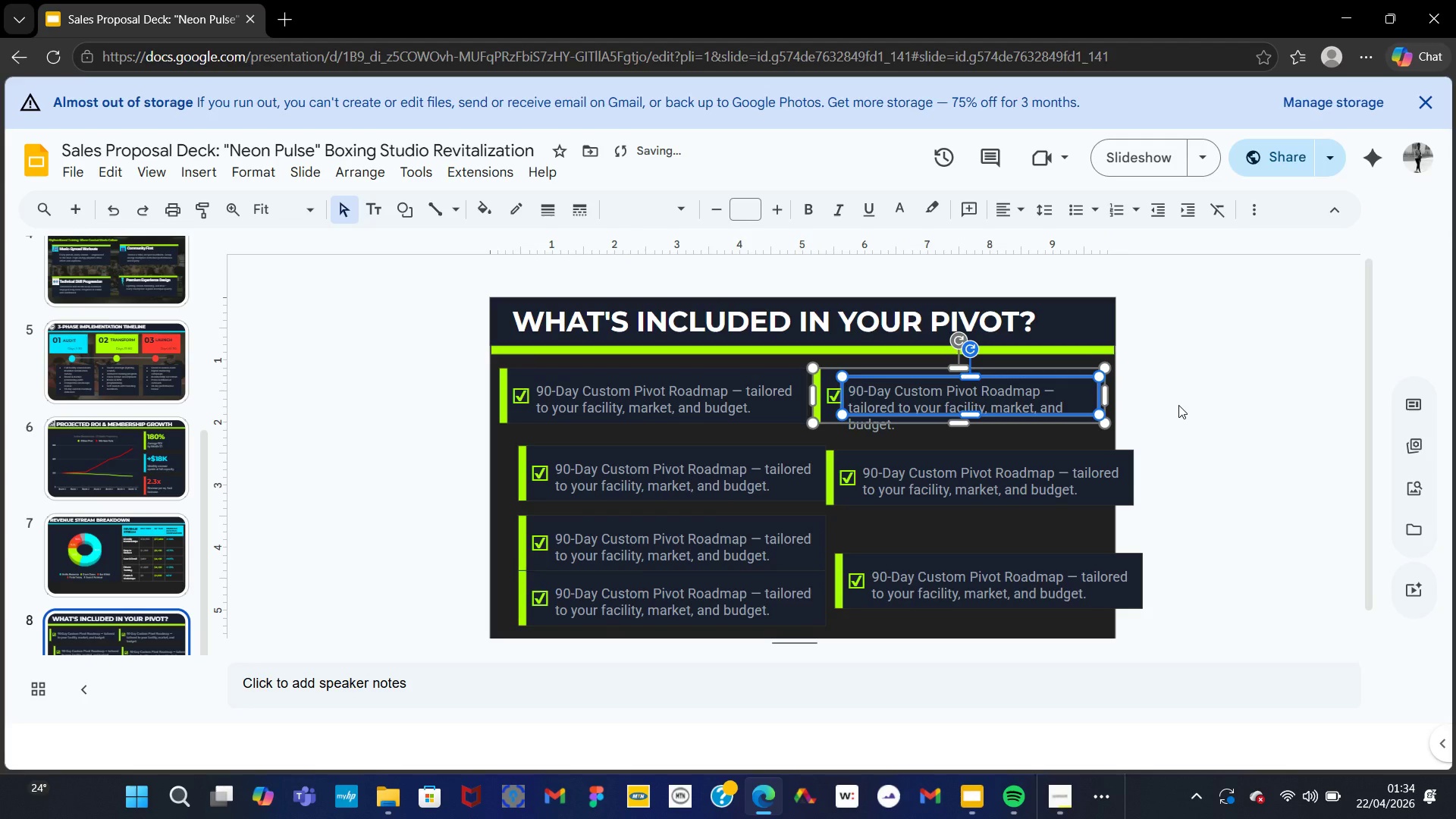 
left_click([1178, 405])
 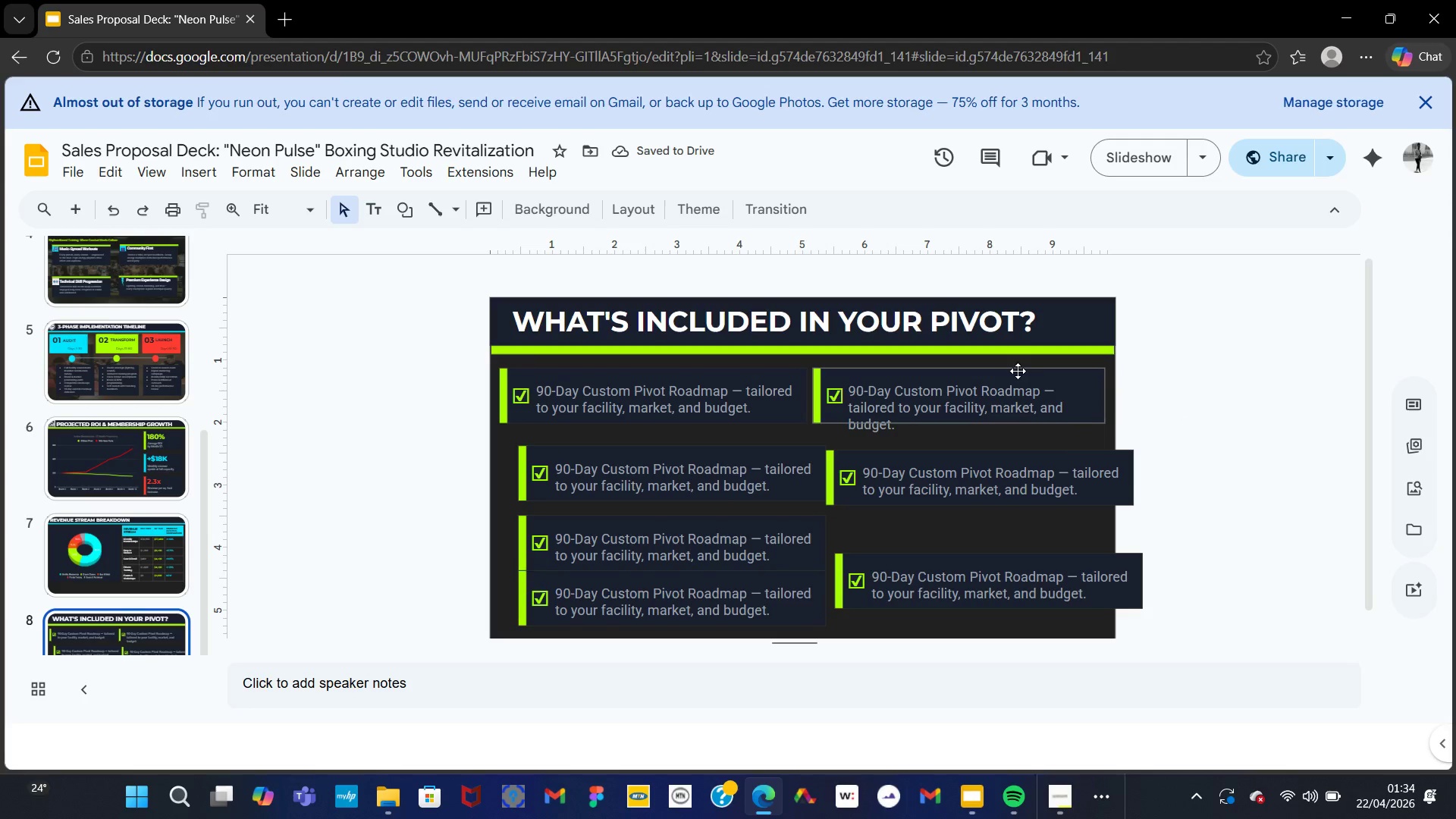 
left_click([1039, 413])
 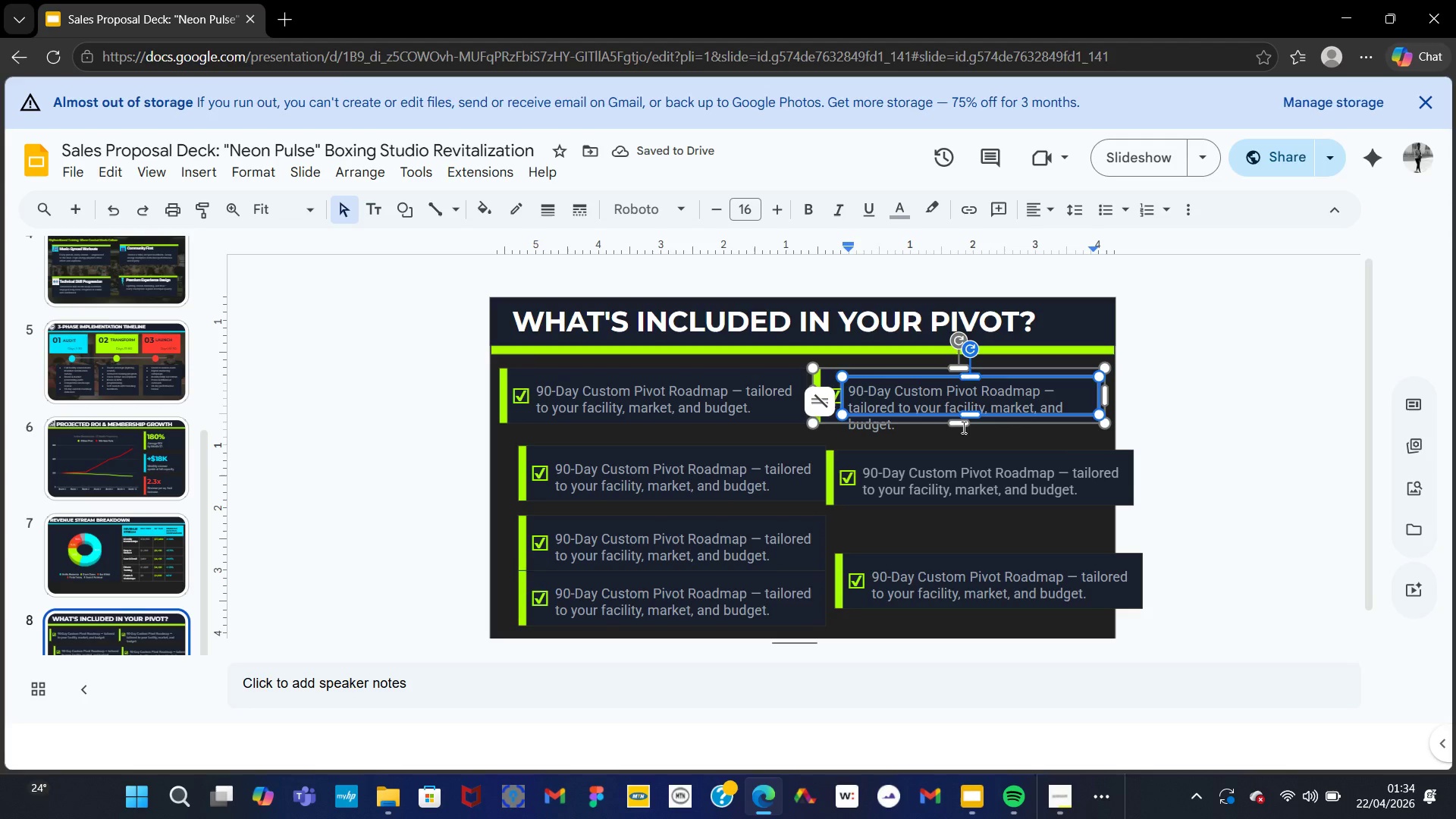 
left_click_drag(start_coordinate=[962, 422], to_coordinate=[962, 428])
 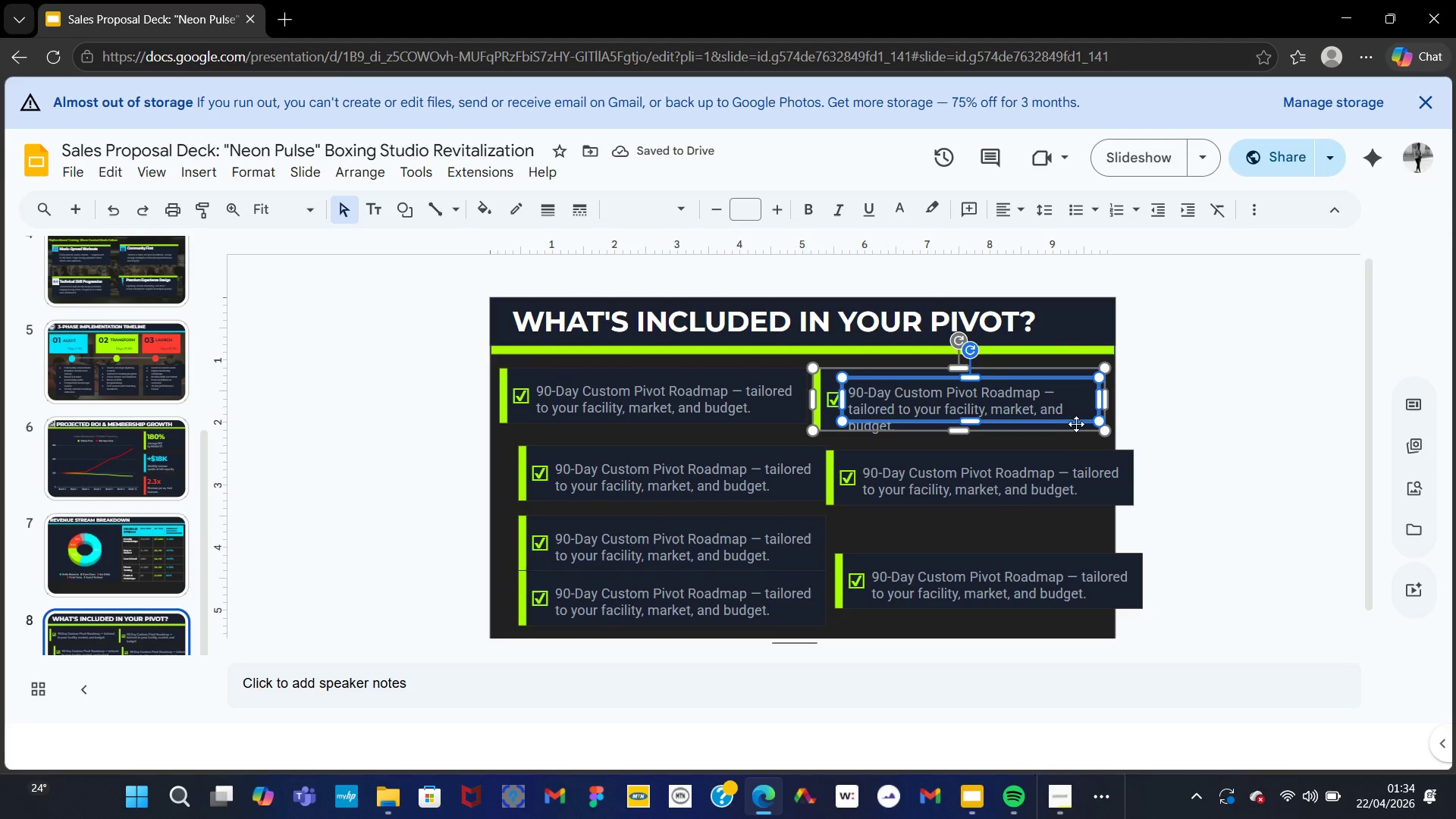 
left_click_drag(start_coordinate=[1098, 421], to_coordinate=[1121, 416])
 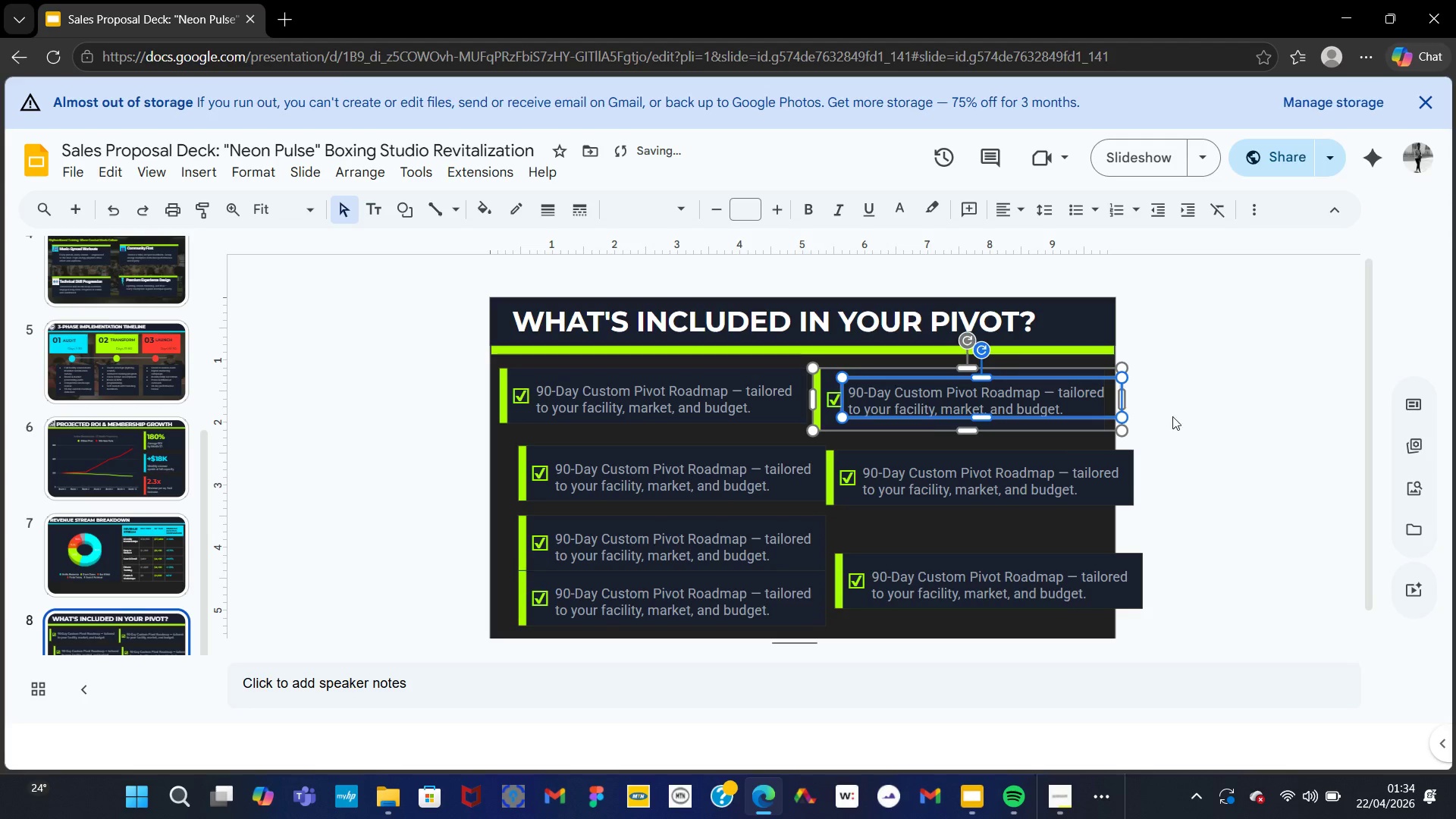 
left_click([1191, 418])
 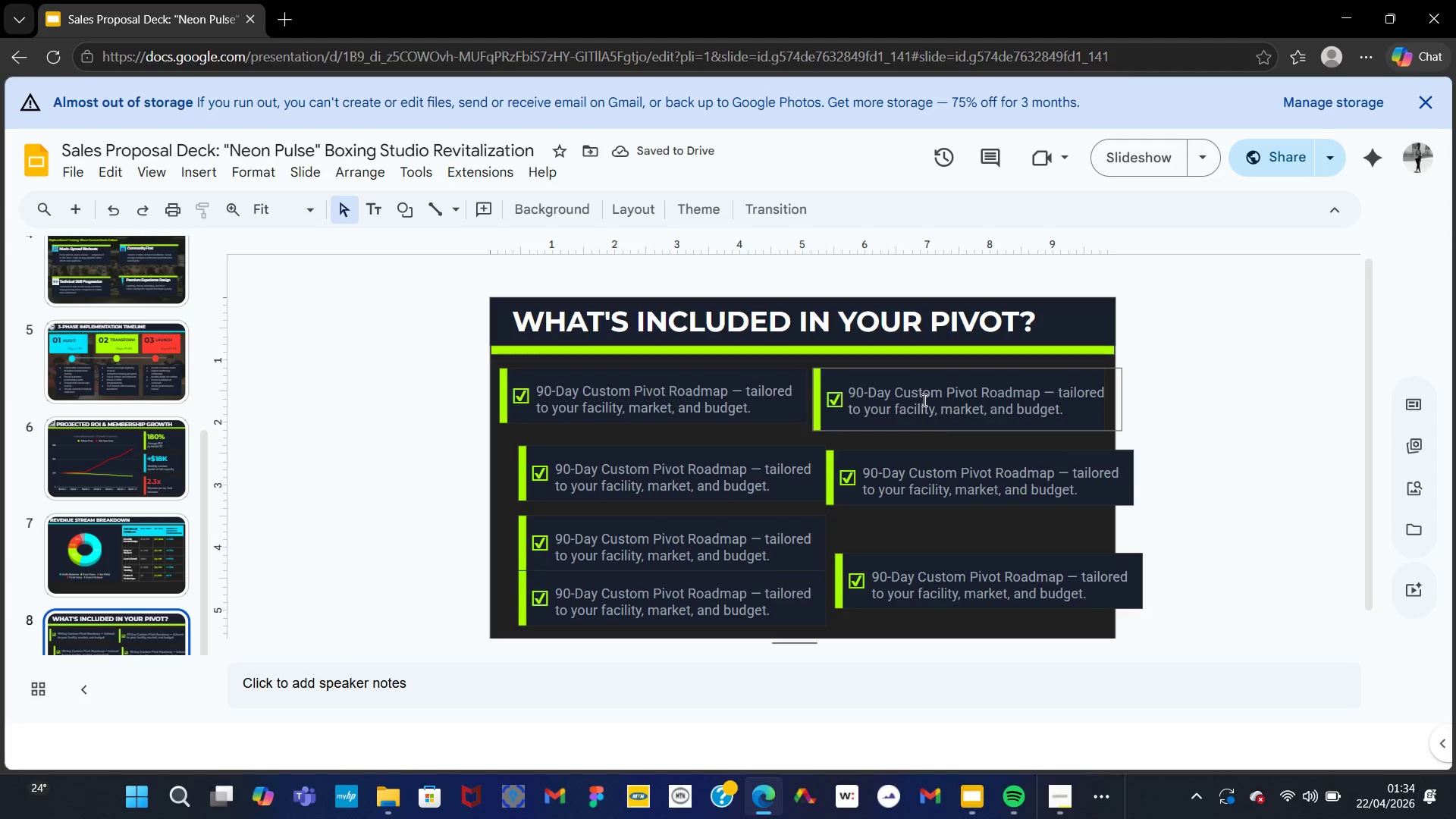 
left_click([800, 394])
 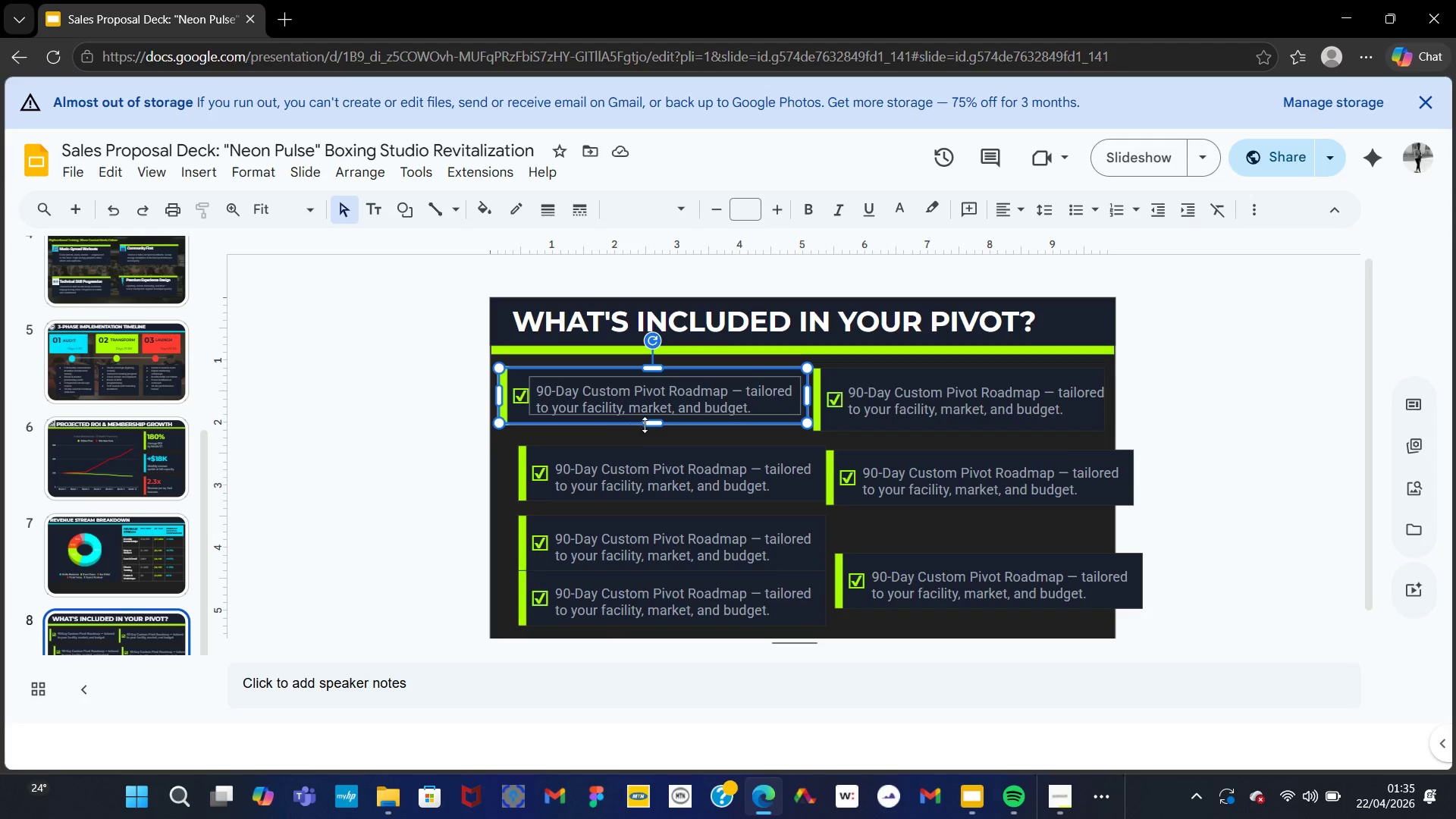 
left_click_drag(start_coordinate=[650, 423], to_coordinate=[648, 428])
 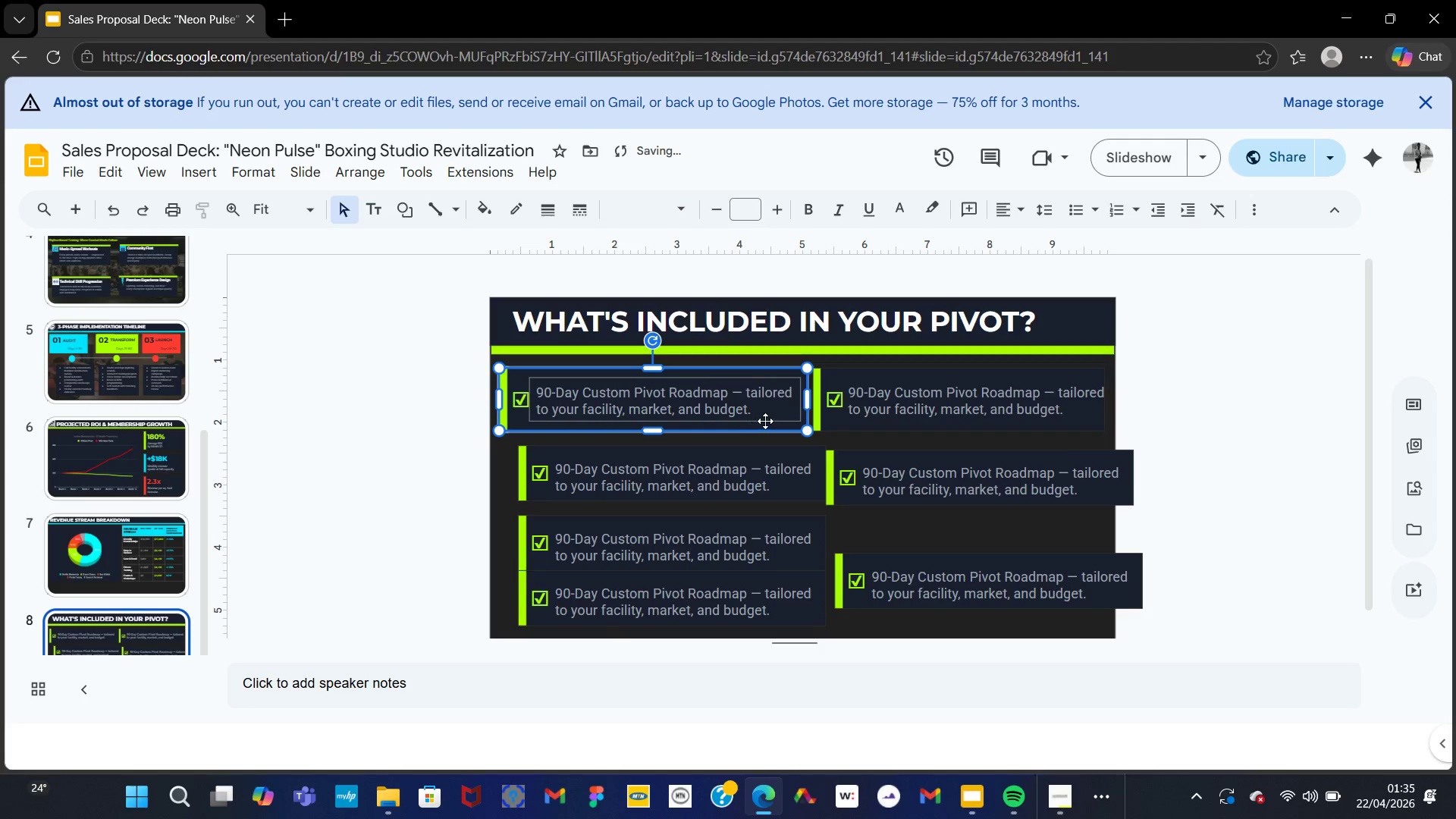 
left_click([765, 421])
 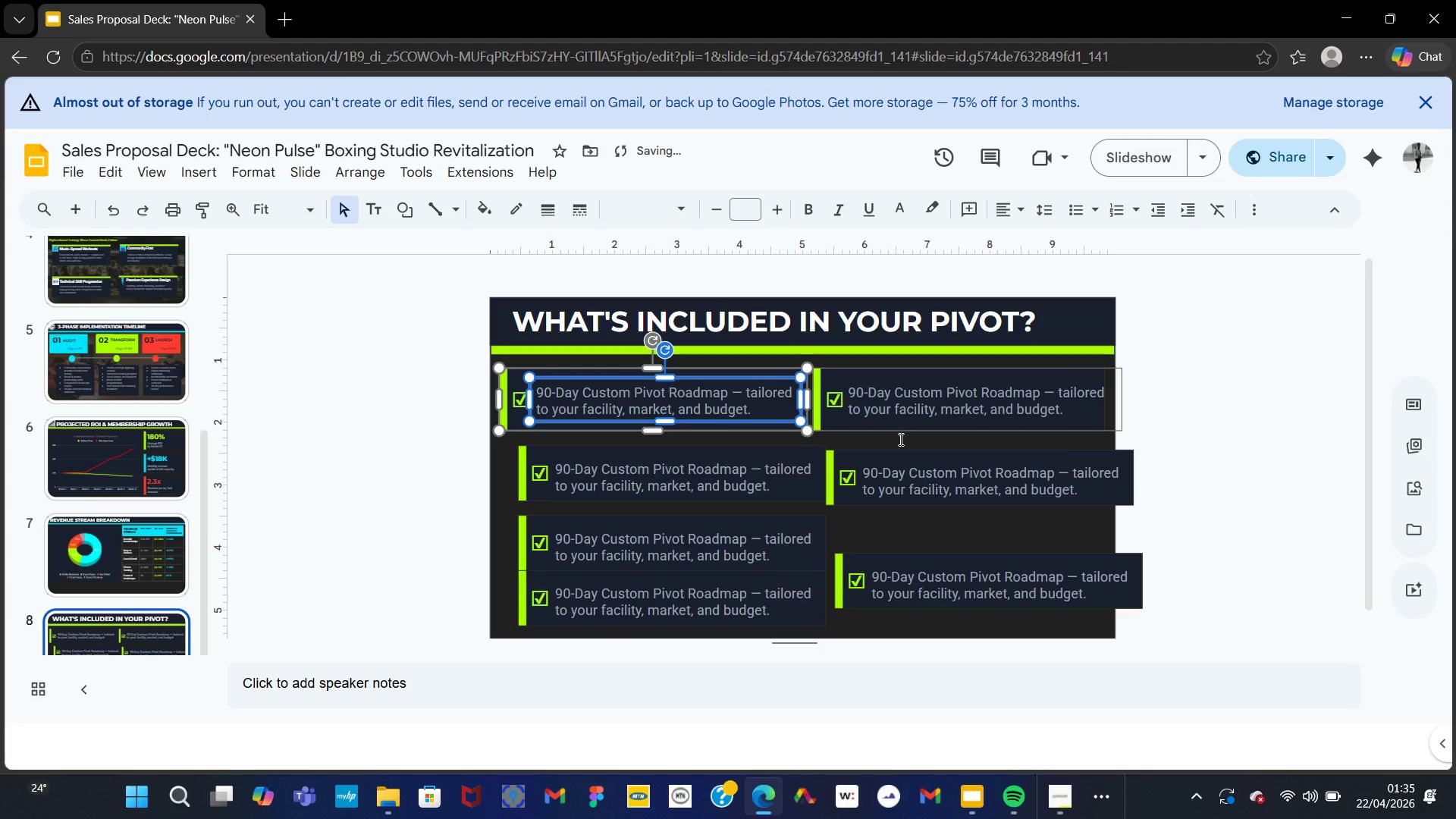 
left_click([899, 439])
 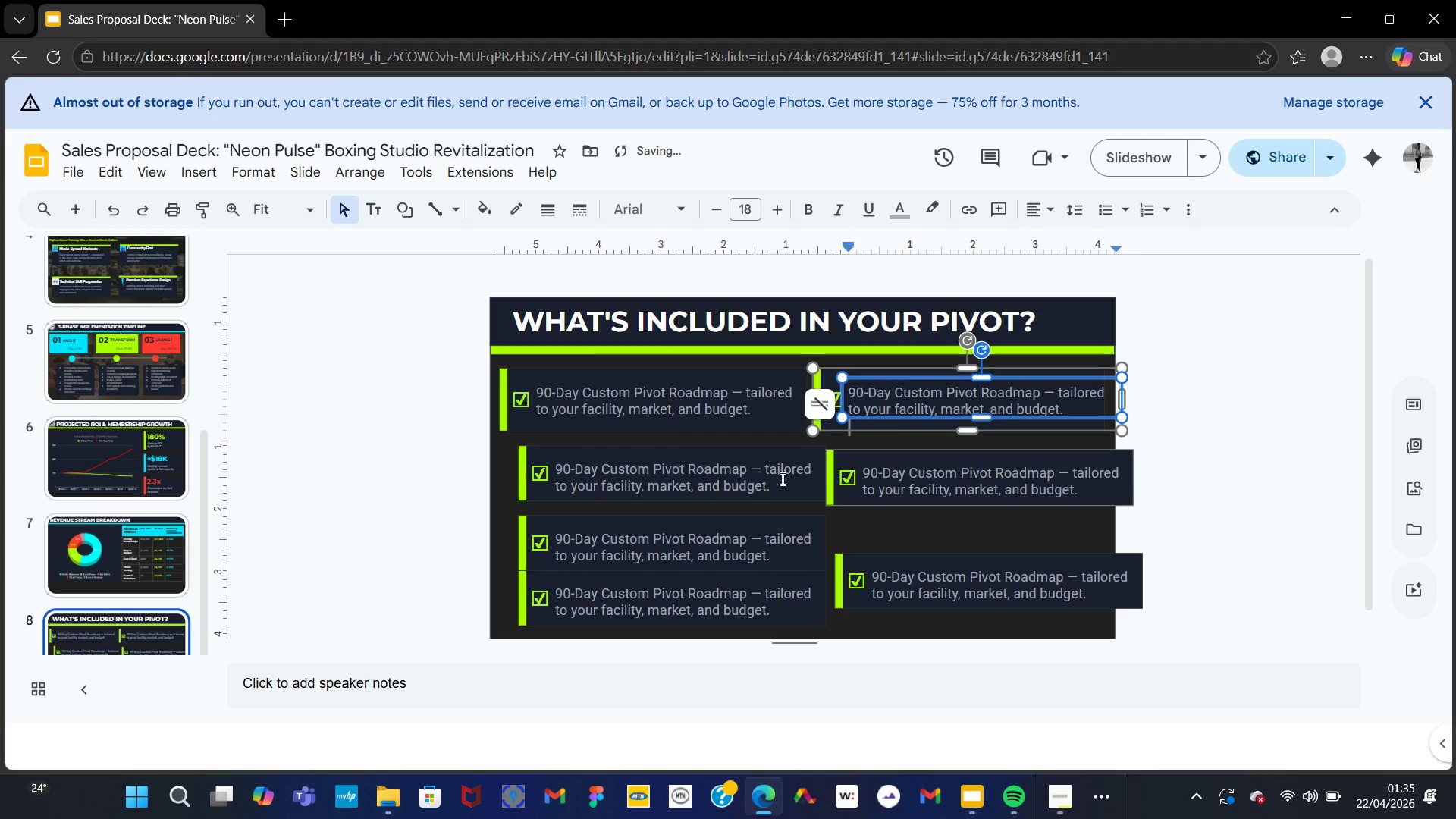 
left_click([761, 480])
 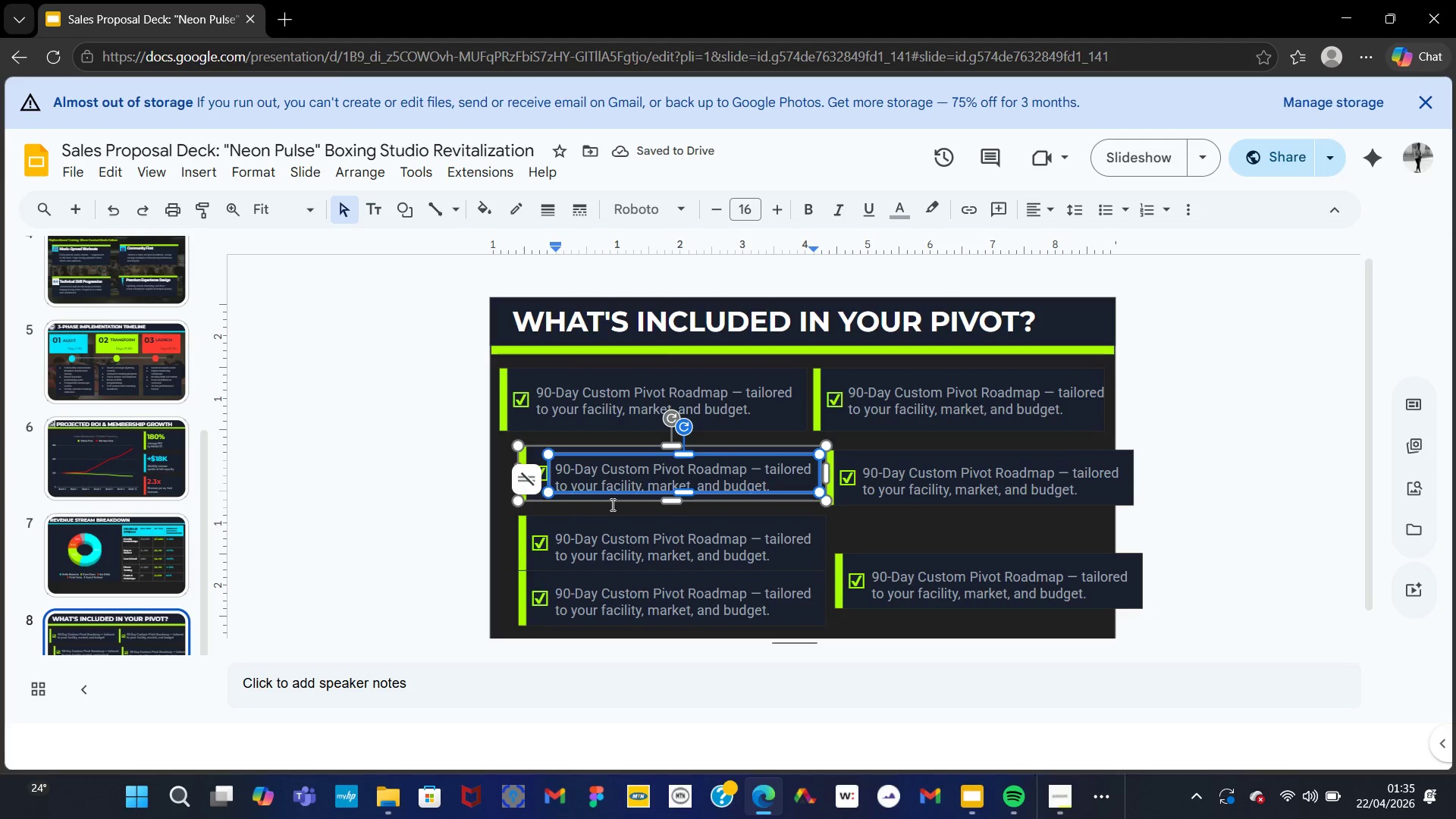 
wait(5.06)
 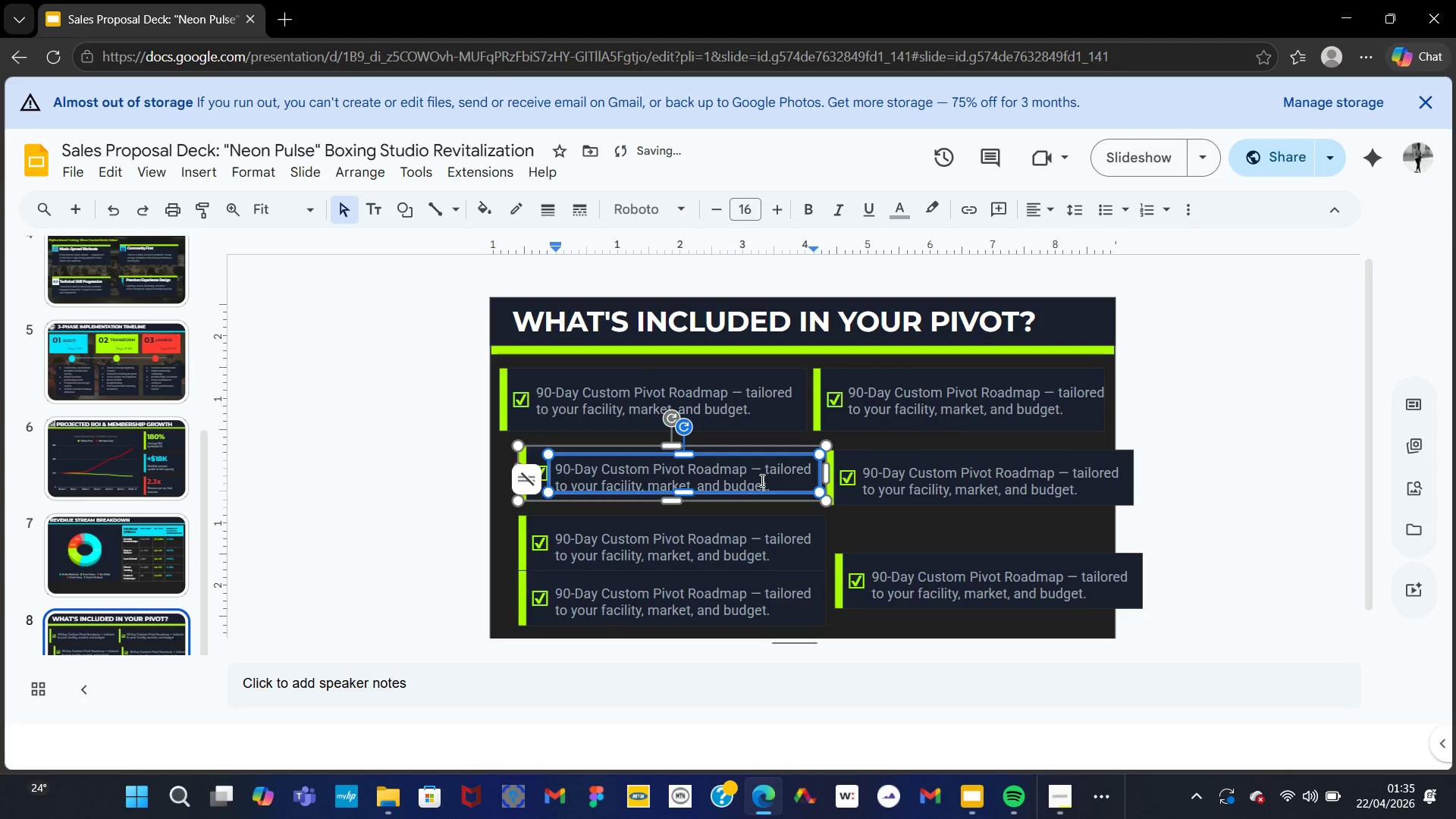 
left_click([574, 428])
 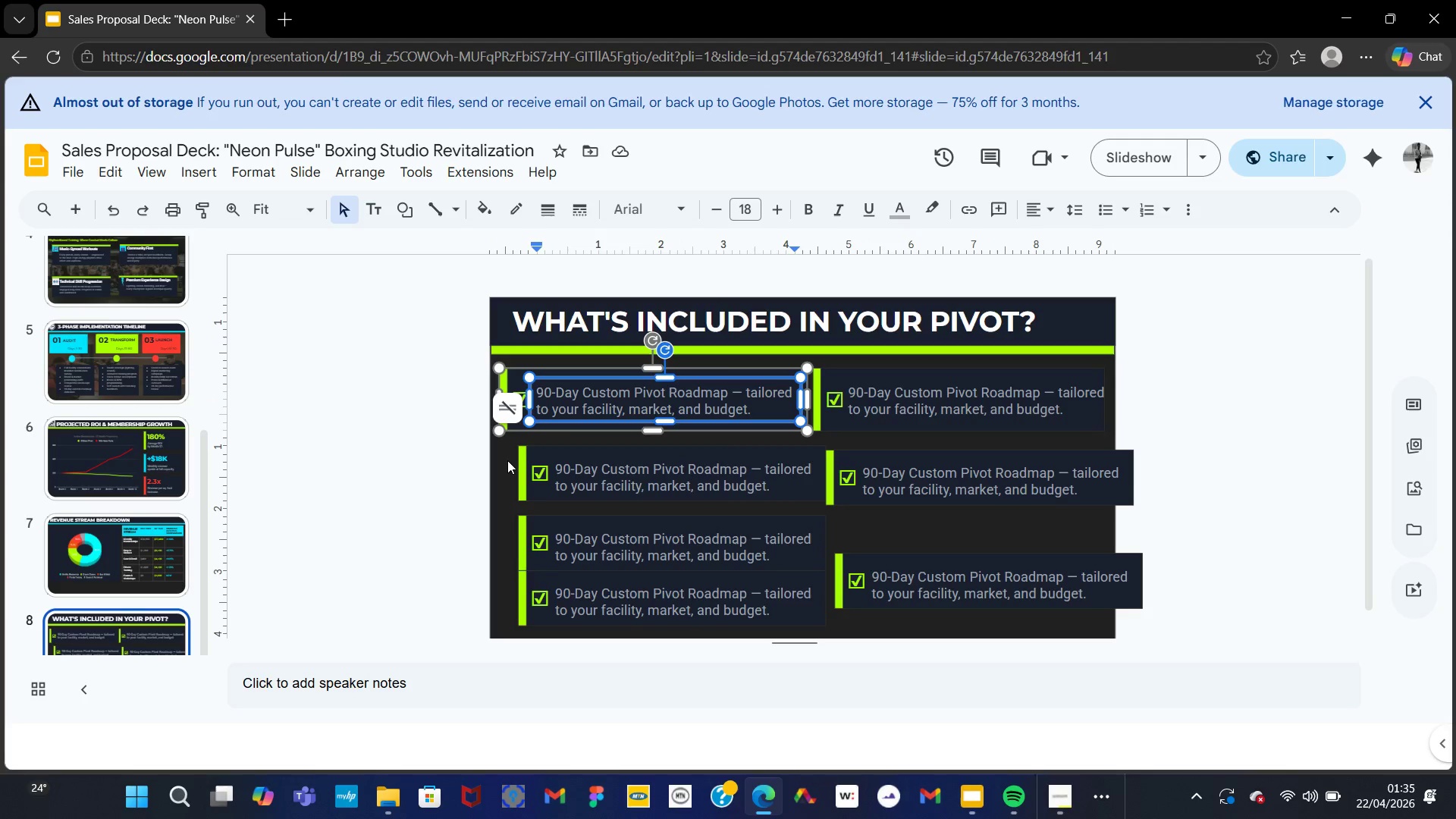 
left_click_drag(start_coordinate=[506, 463], to_coordinate=[691, 601])
 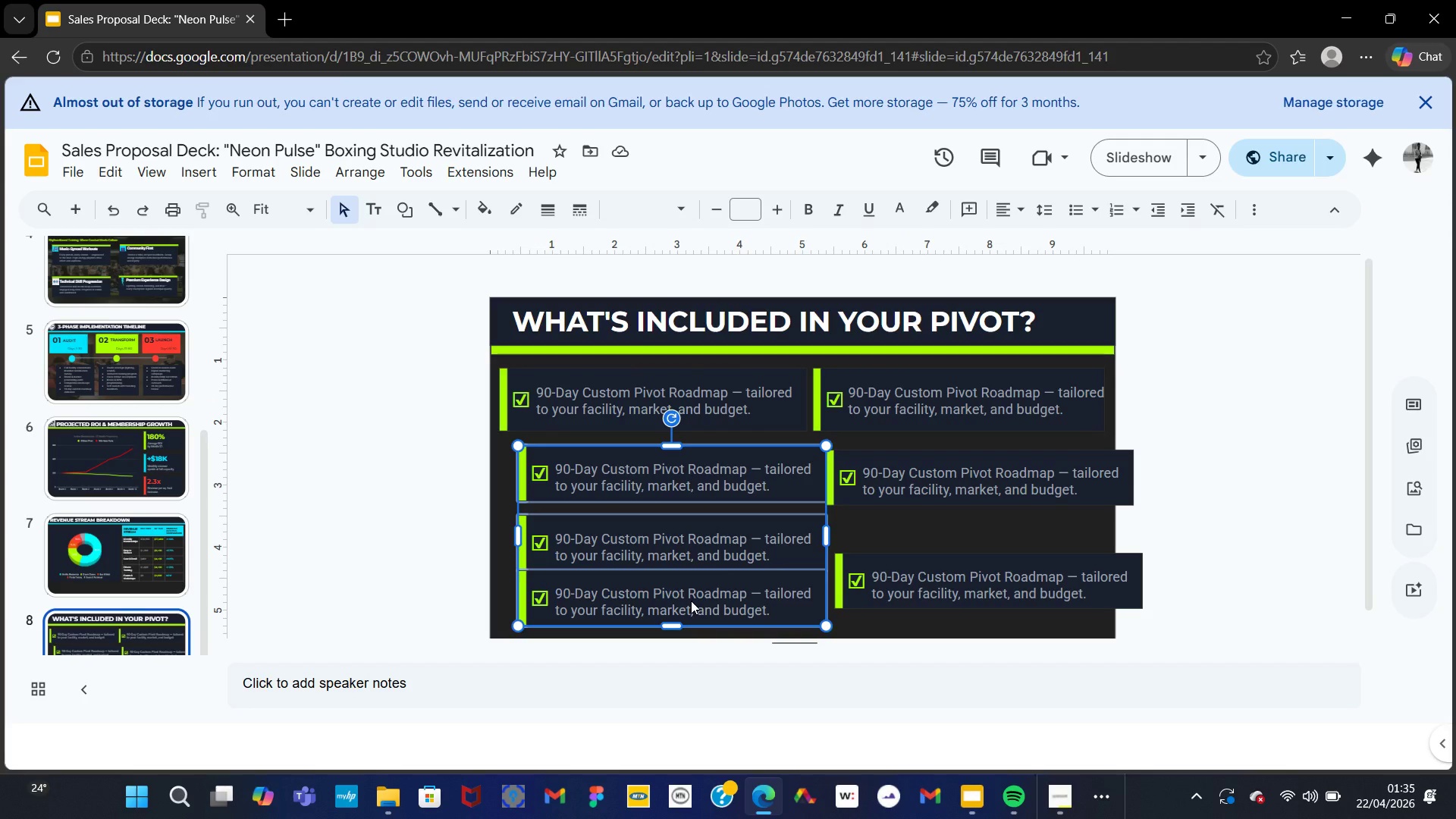 
key(ArrowLeft)
 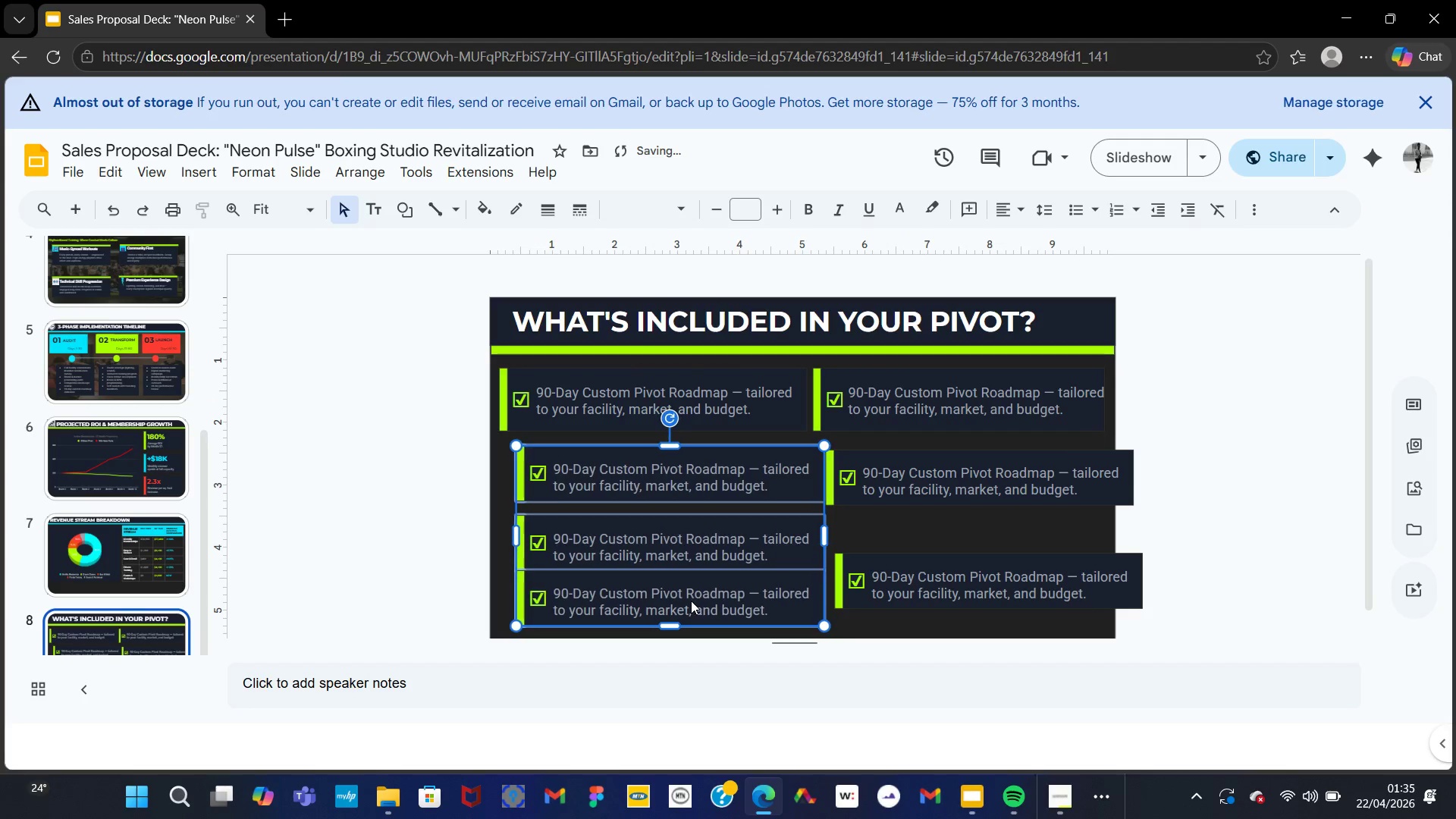 
key(ArrowLeft)
 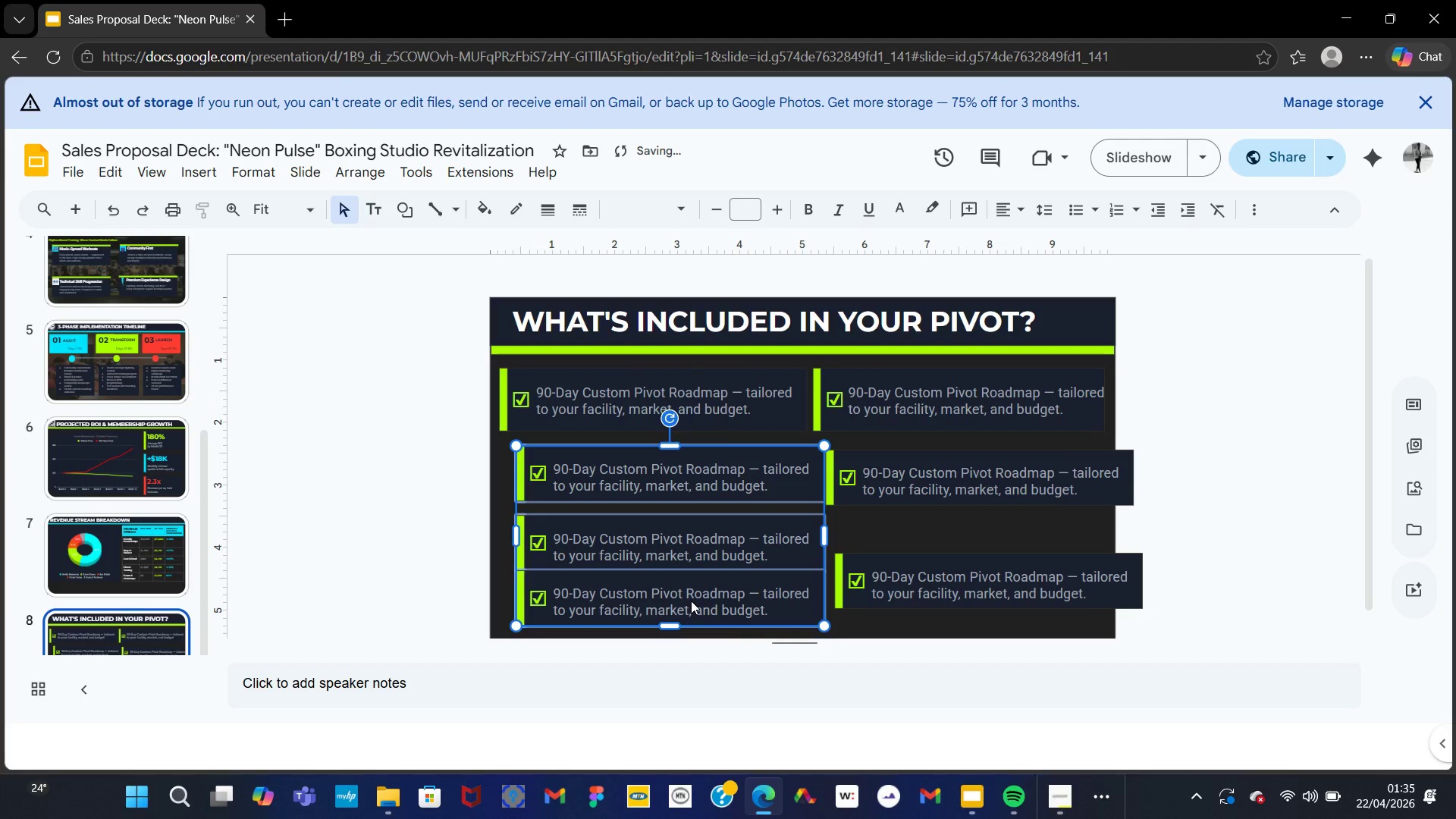 
key(ArrowLeft)
 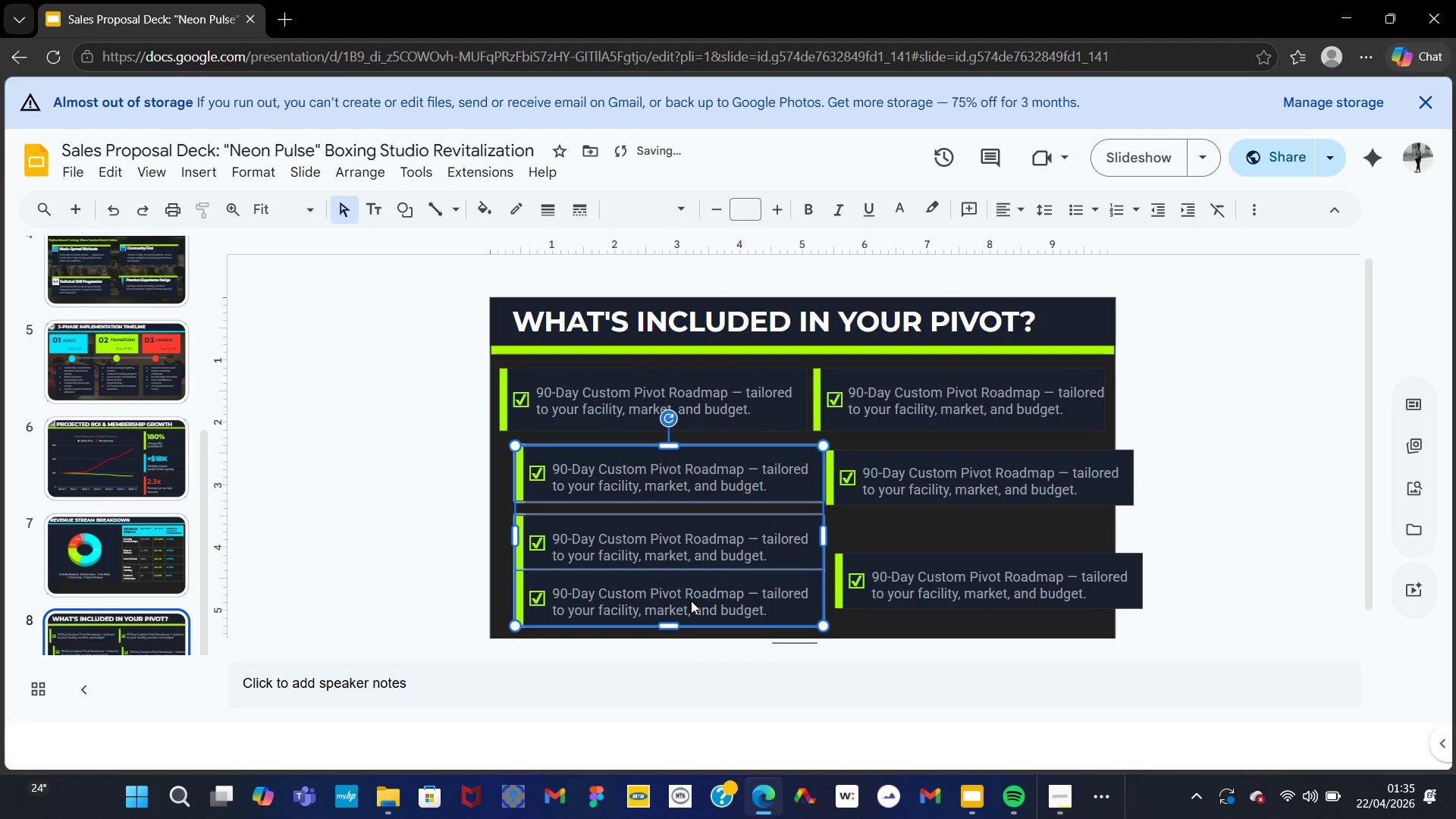 
key(ArrowLeft)
 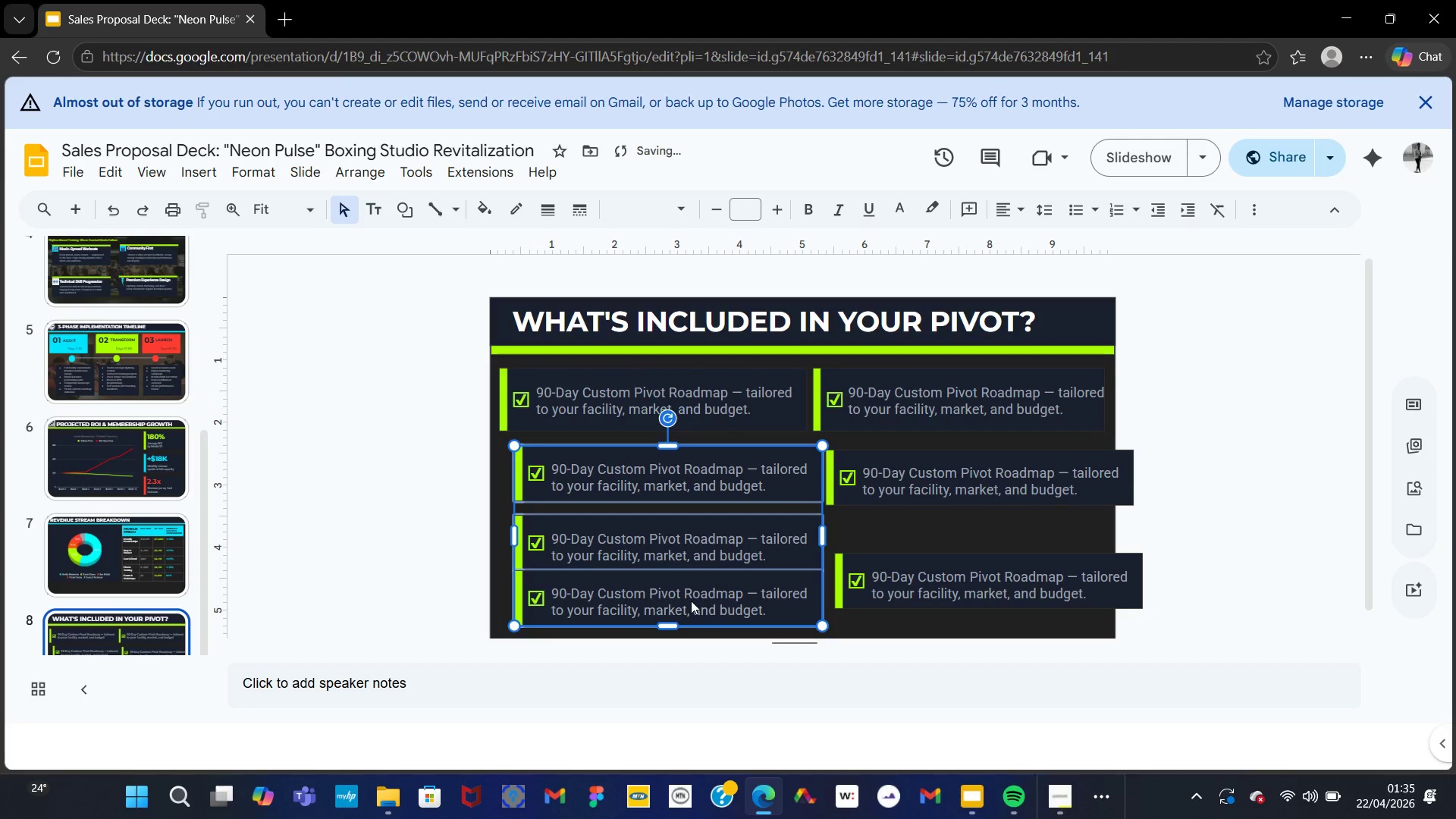 
key(ArrowLeft)
 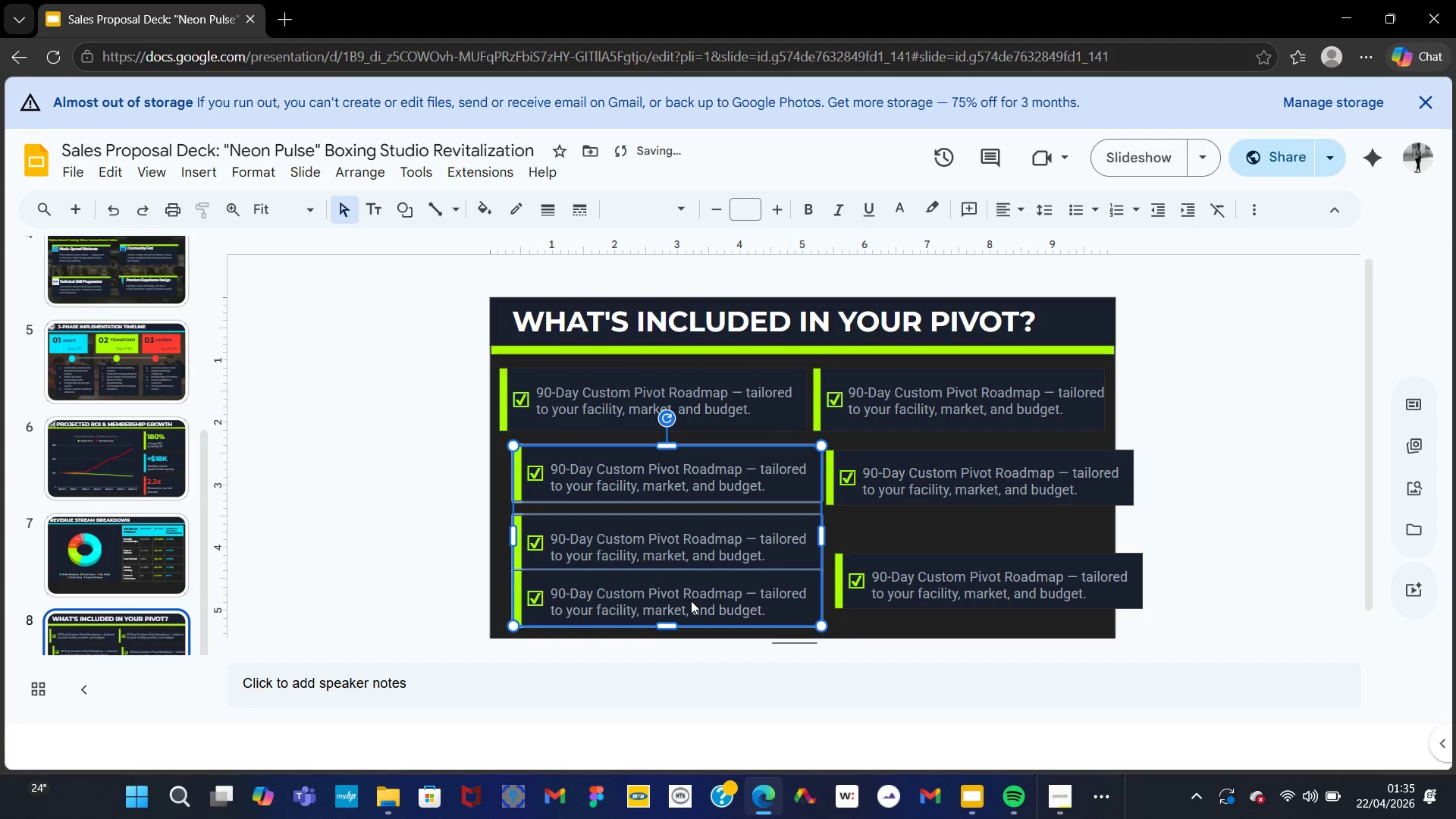 
key(ArrowLeft)
 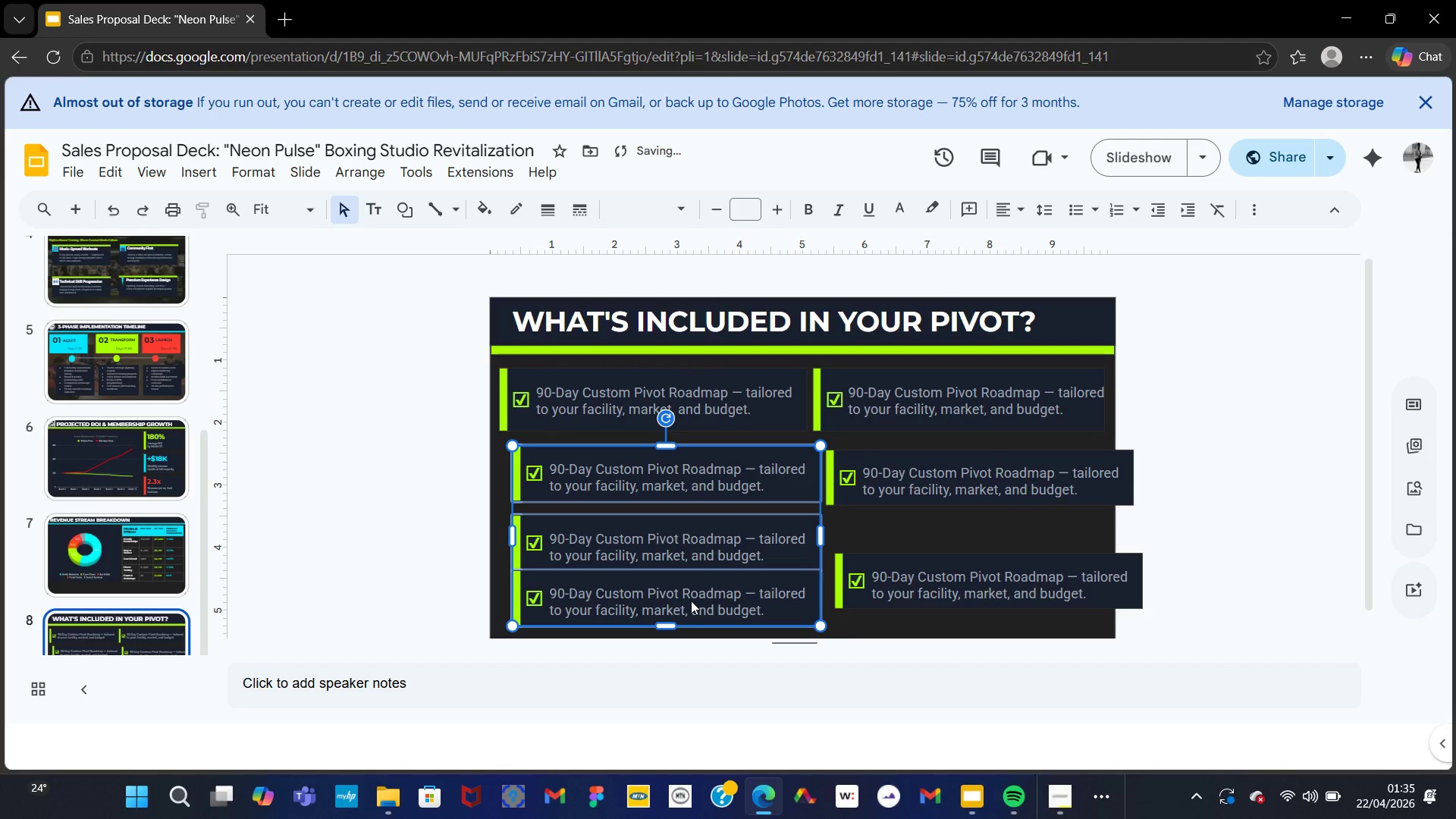 
key(ArrowLeft)
 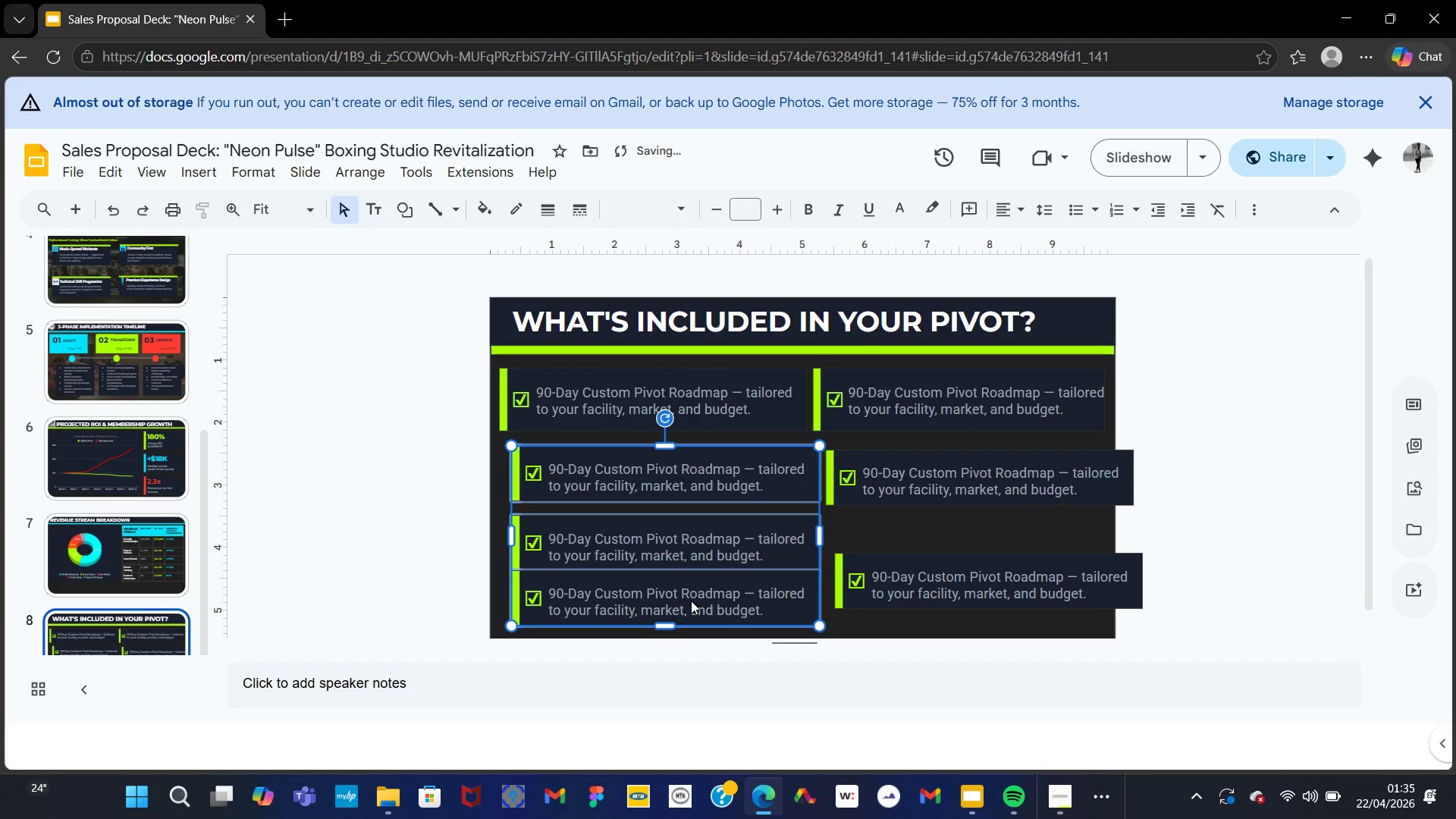 
hold_key(key=ArrowLeft, duration=0.62)
 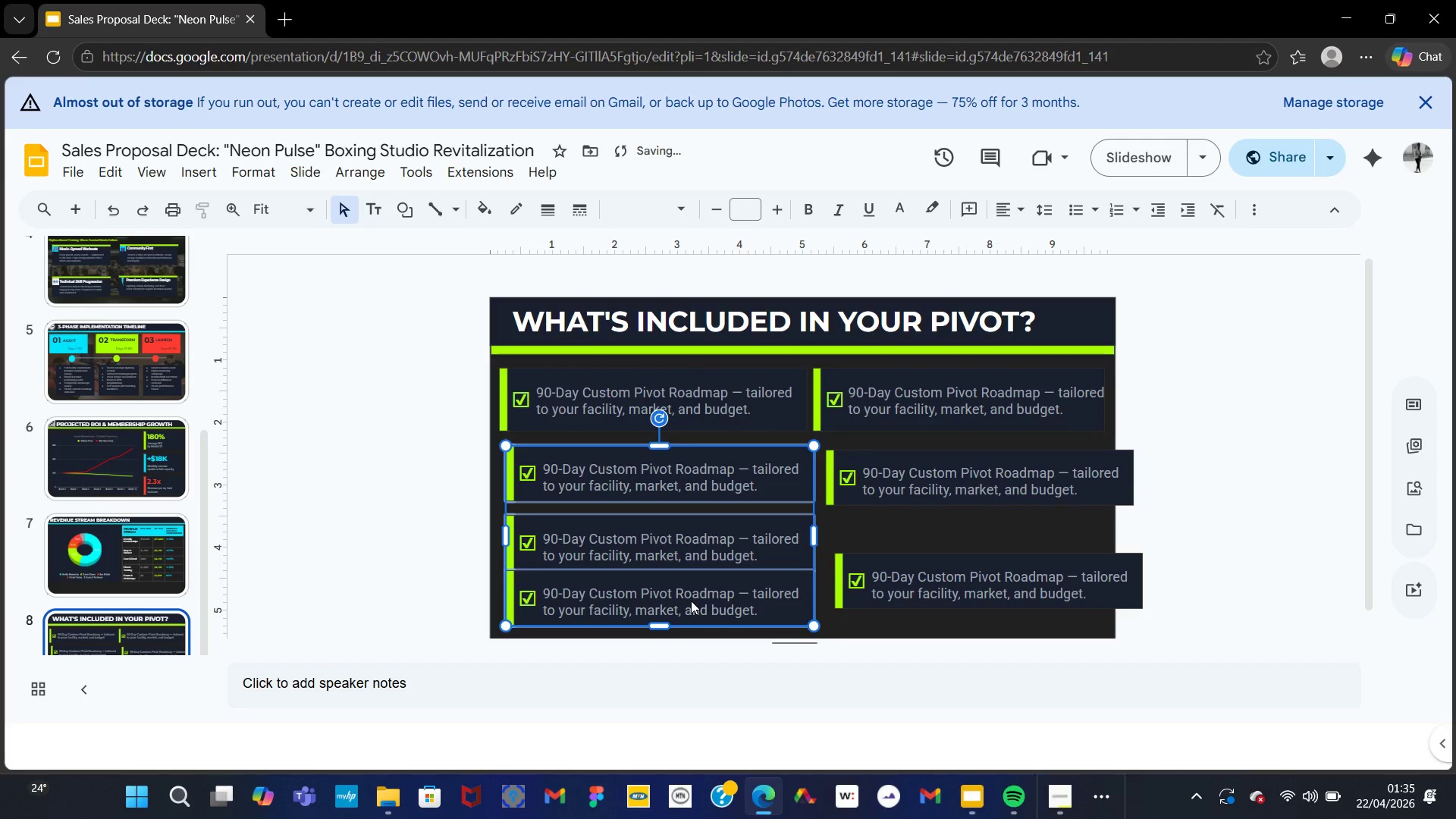 
key(ArrowLeft)
 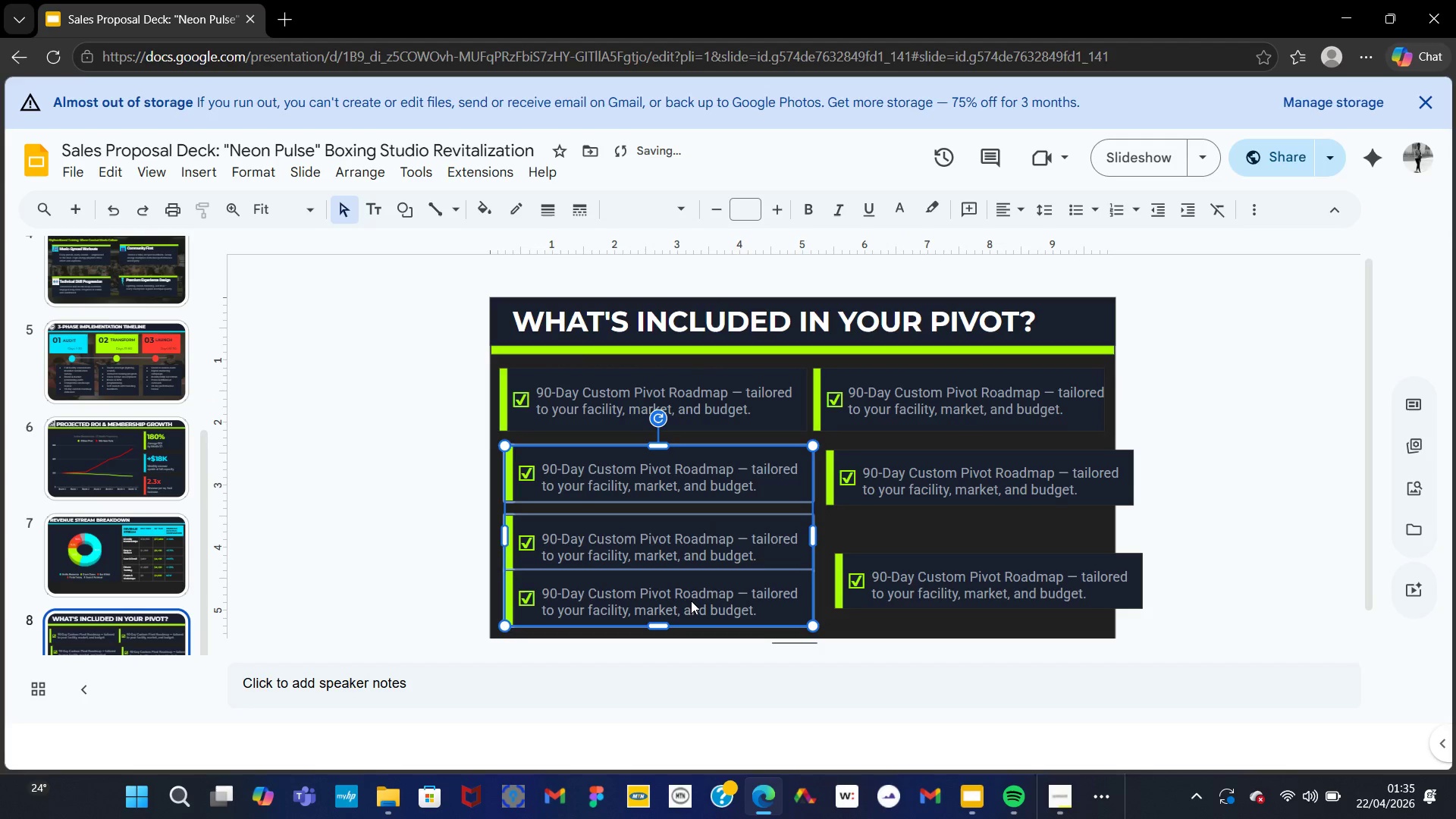 
key(ArrowLeft)
 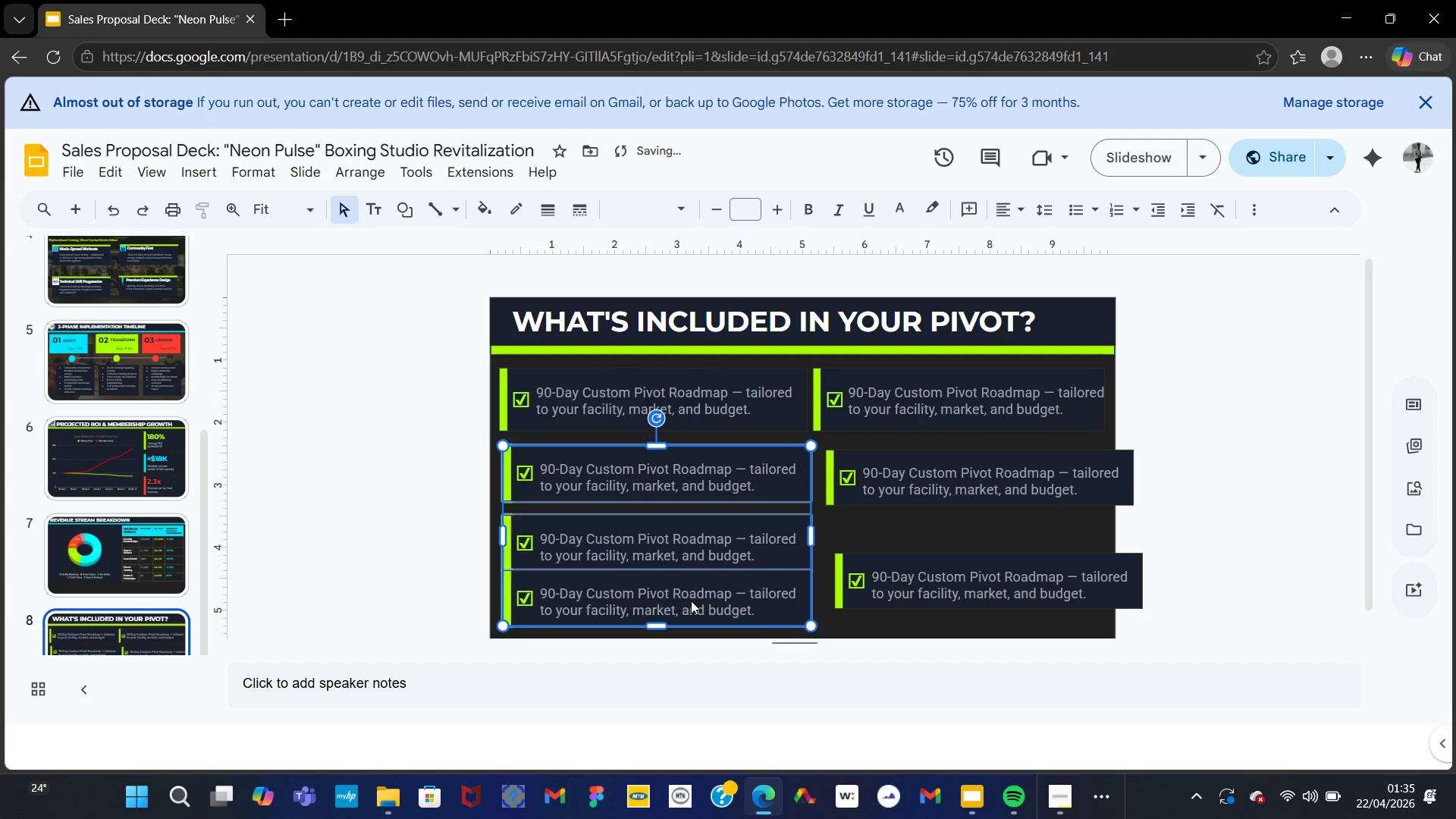 
key(ArrowLeft)
 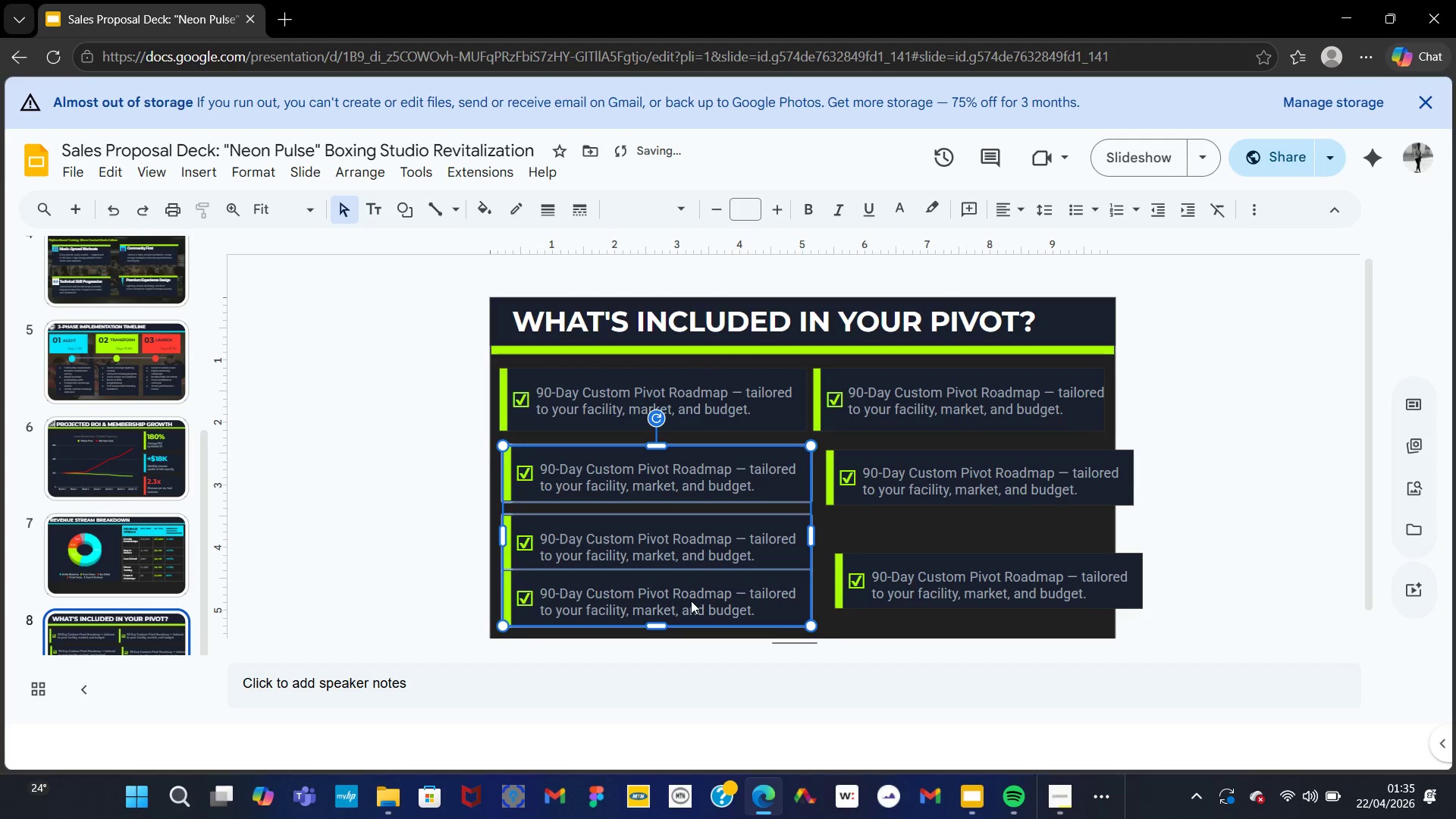 
key(ArrowLeft)
 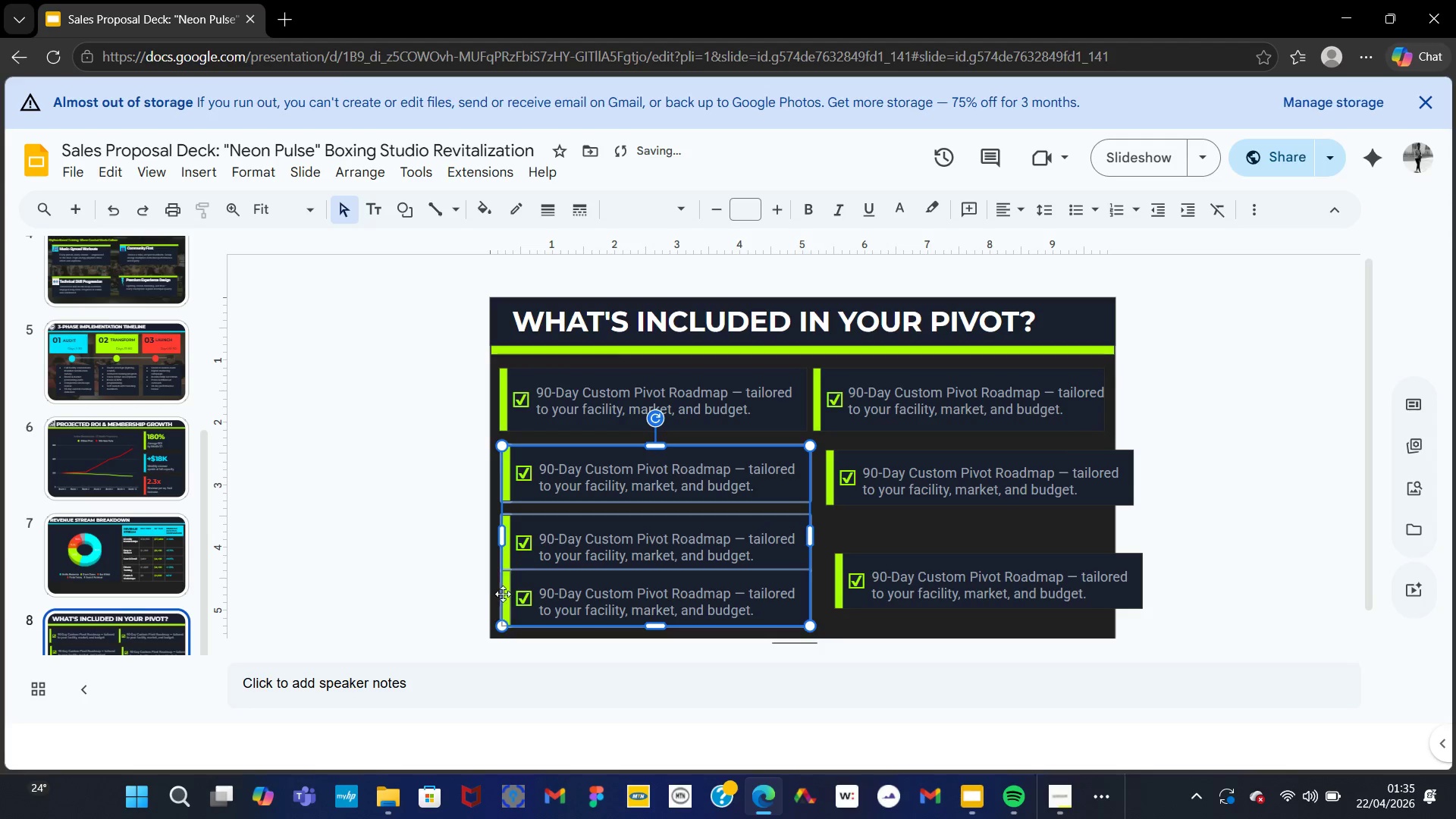 
left_click([458, 585])
 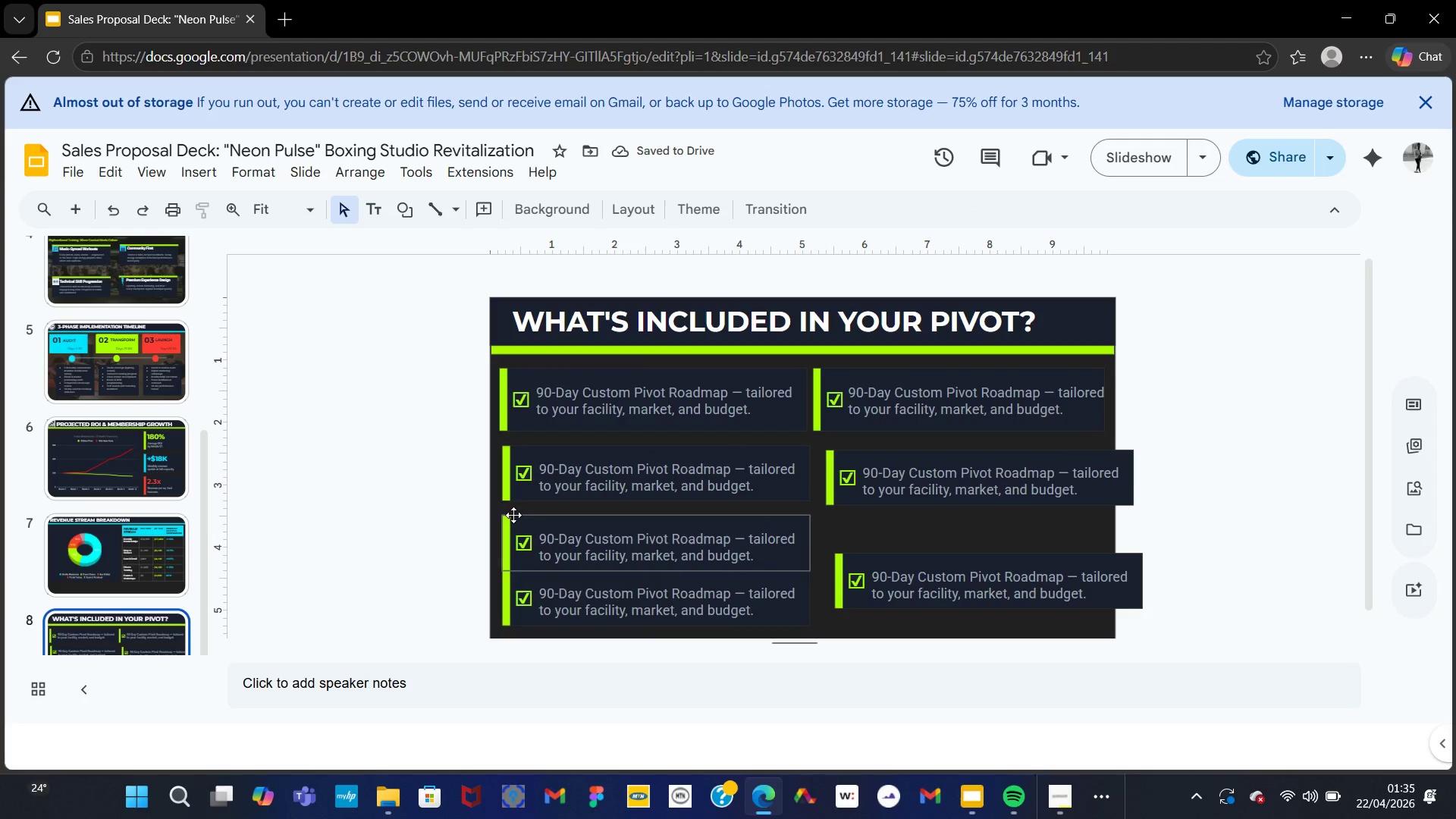 
left_click_drag(start_coordinate=[515, 510], to_coordinate=[616, 557])
 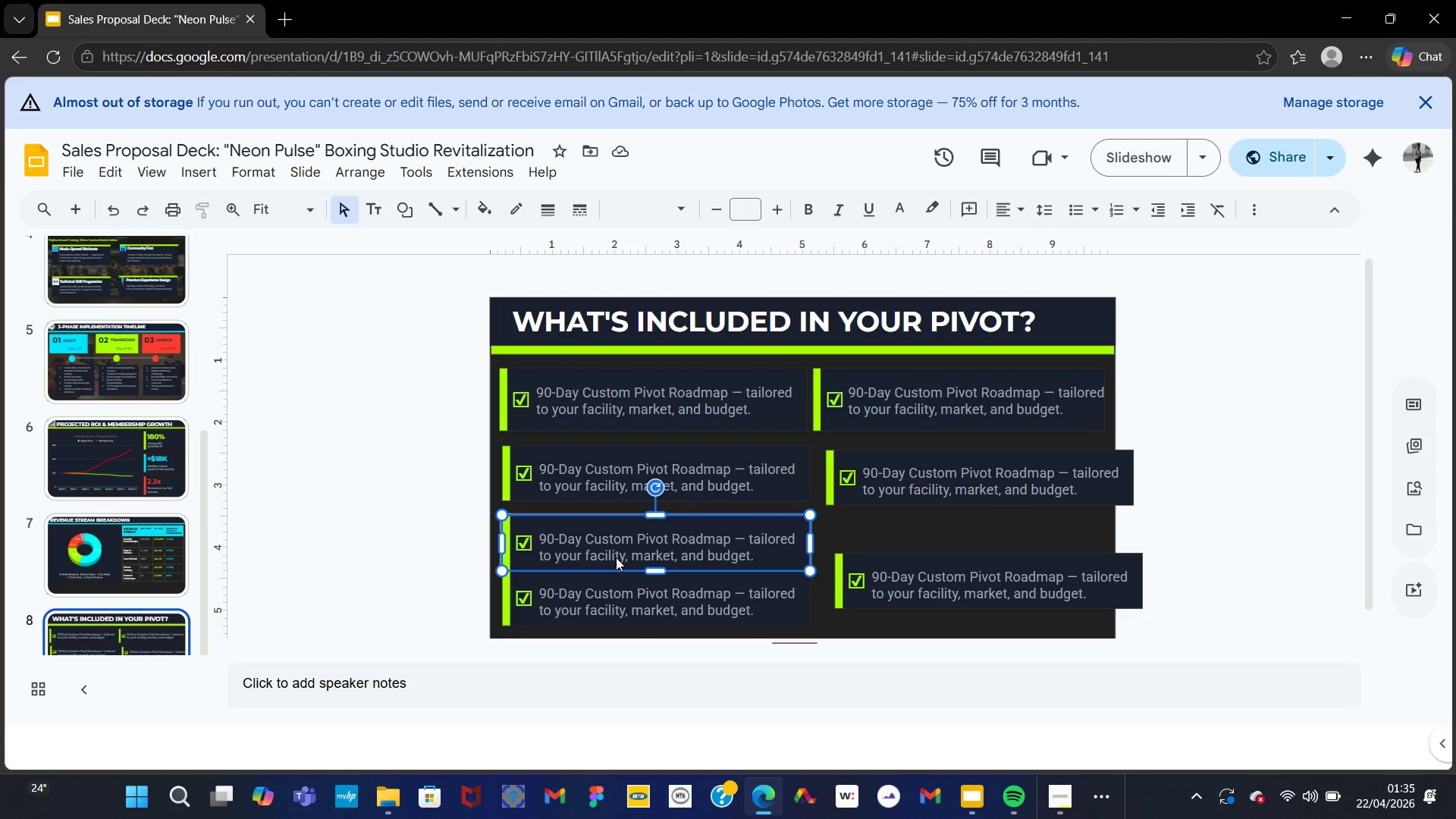 
hold_key(key=ArrowUp, duration=0.47)
 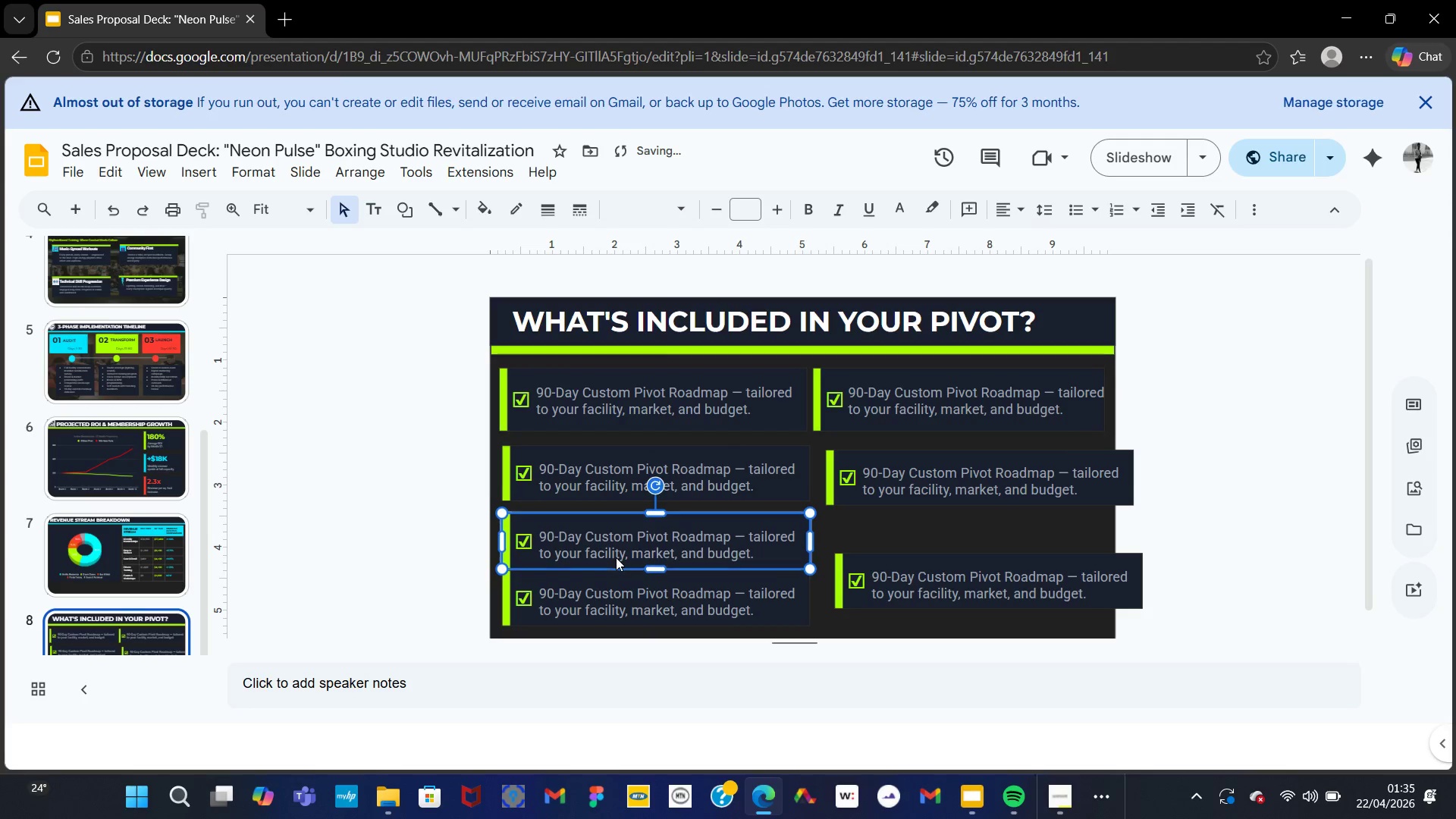 
key(ArrowUp)
 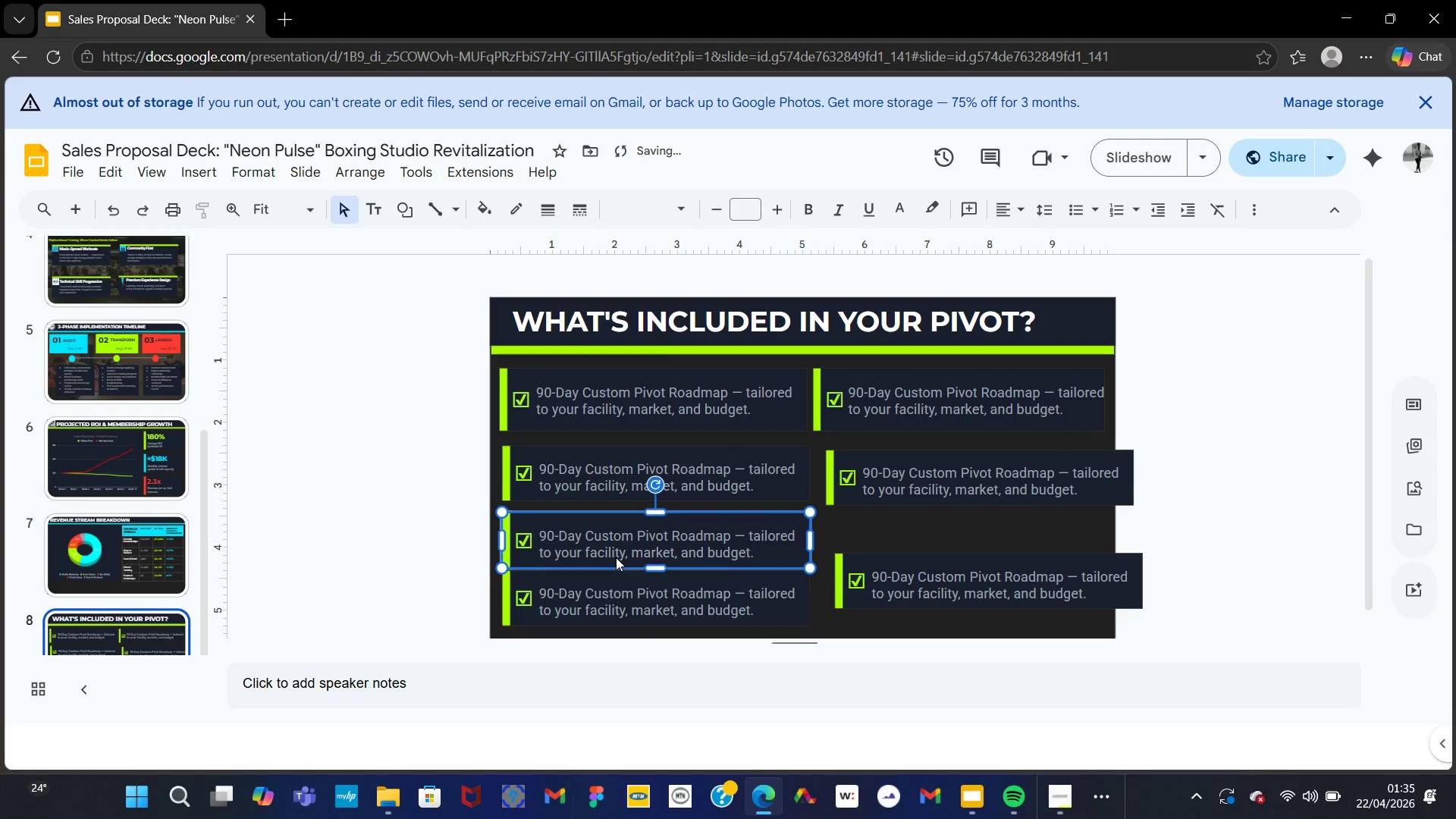 
key(ArrowUp)
 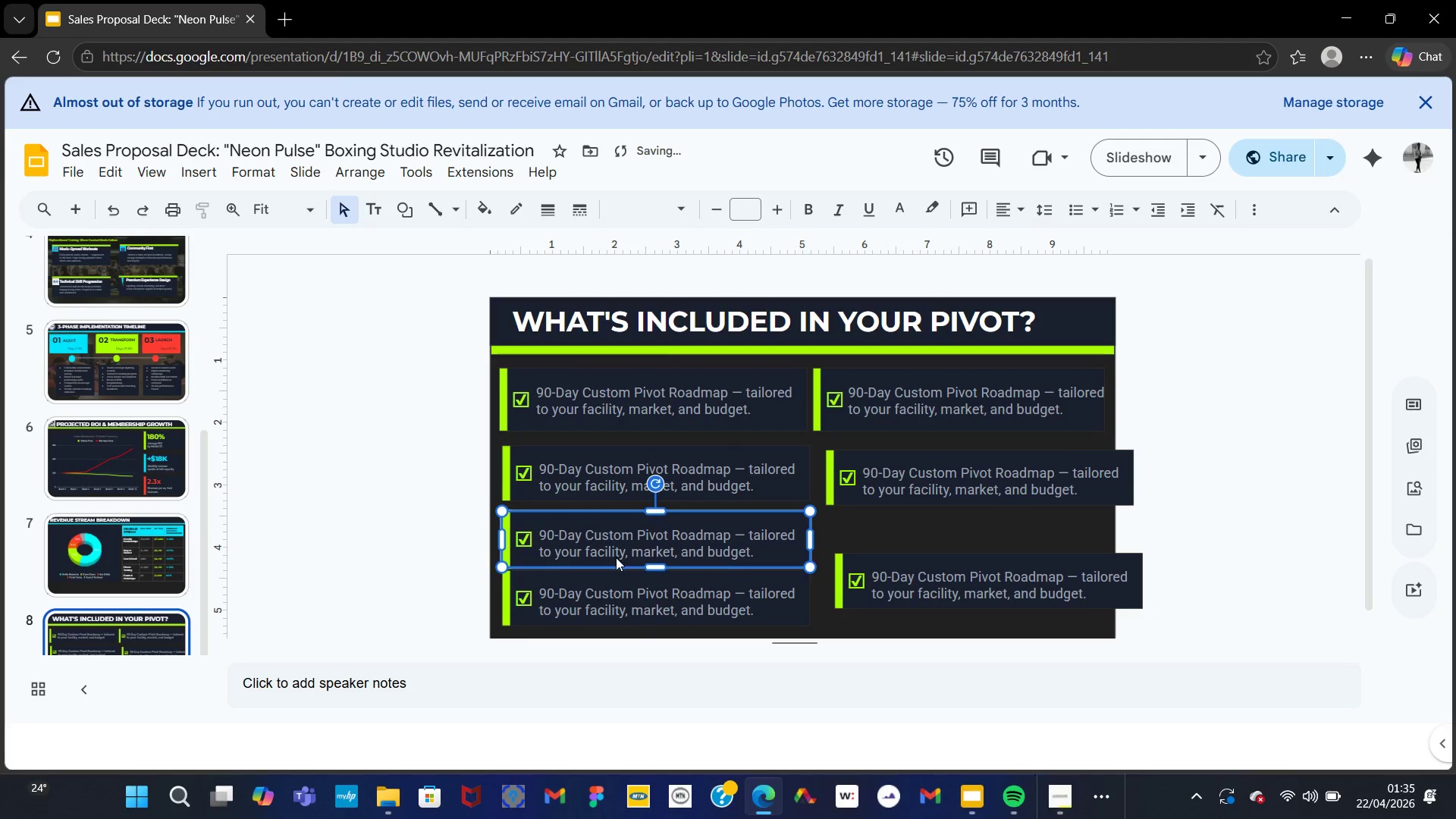 
key(ArrowUp)
 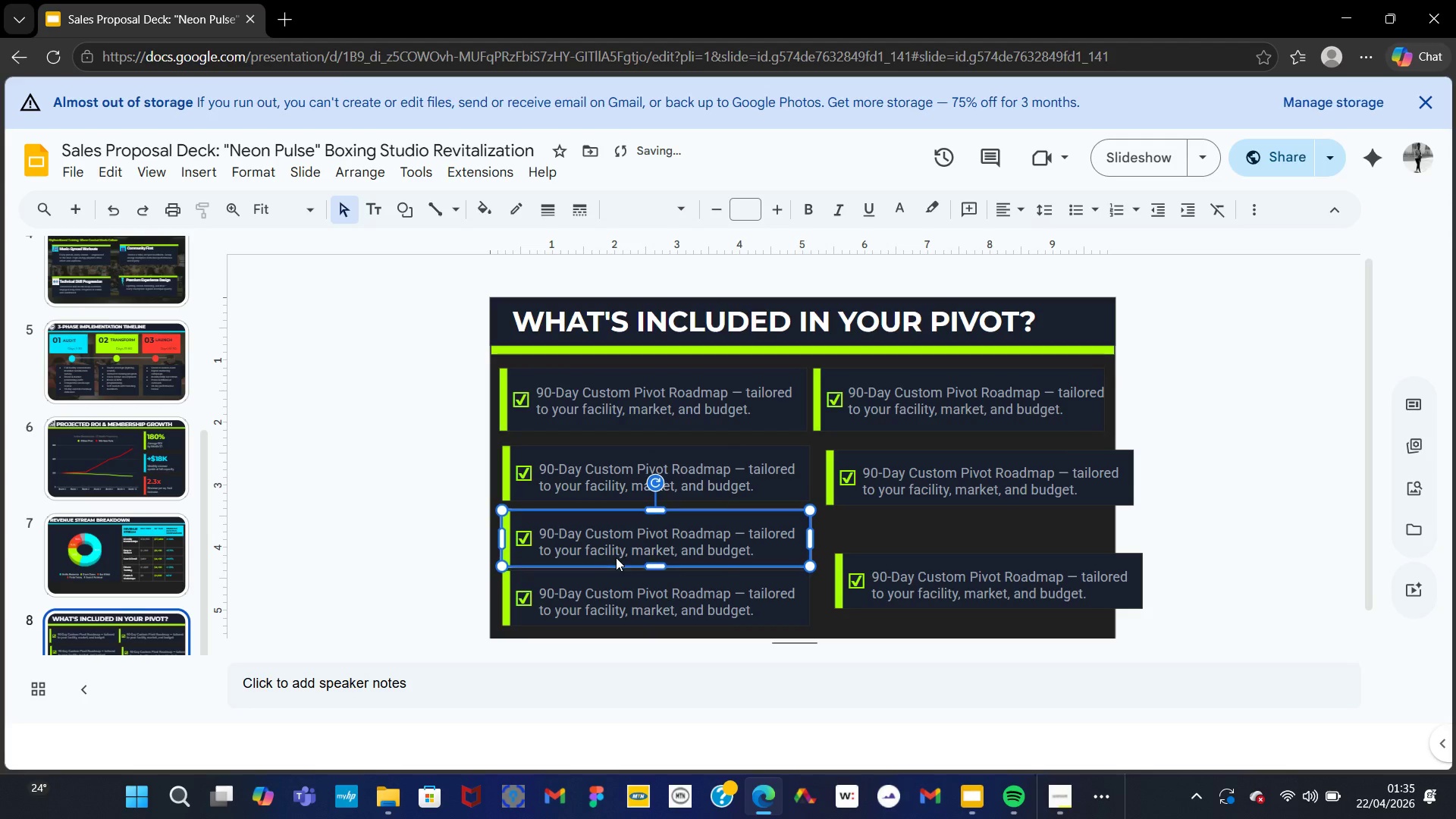 
key(ArrowUp)
 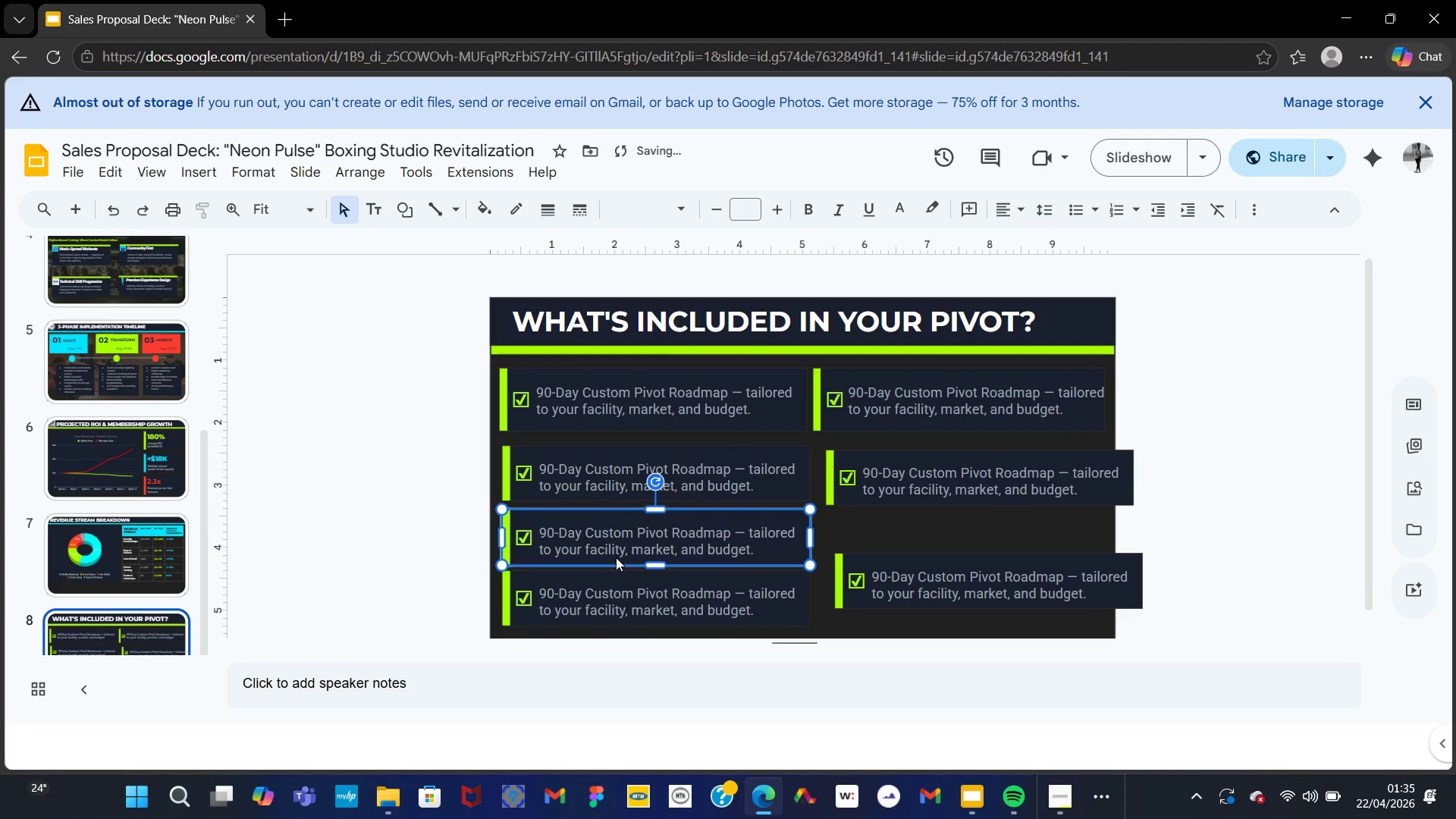 
key(ArrowUp)
 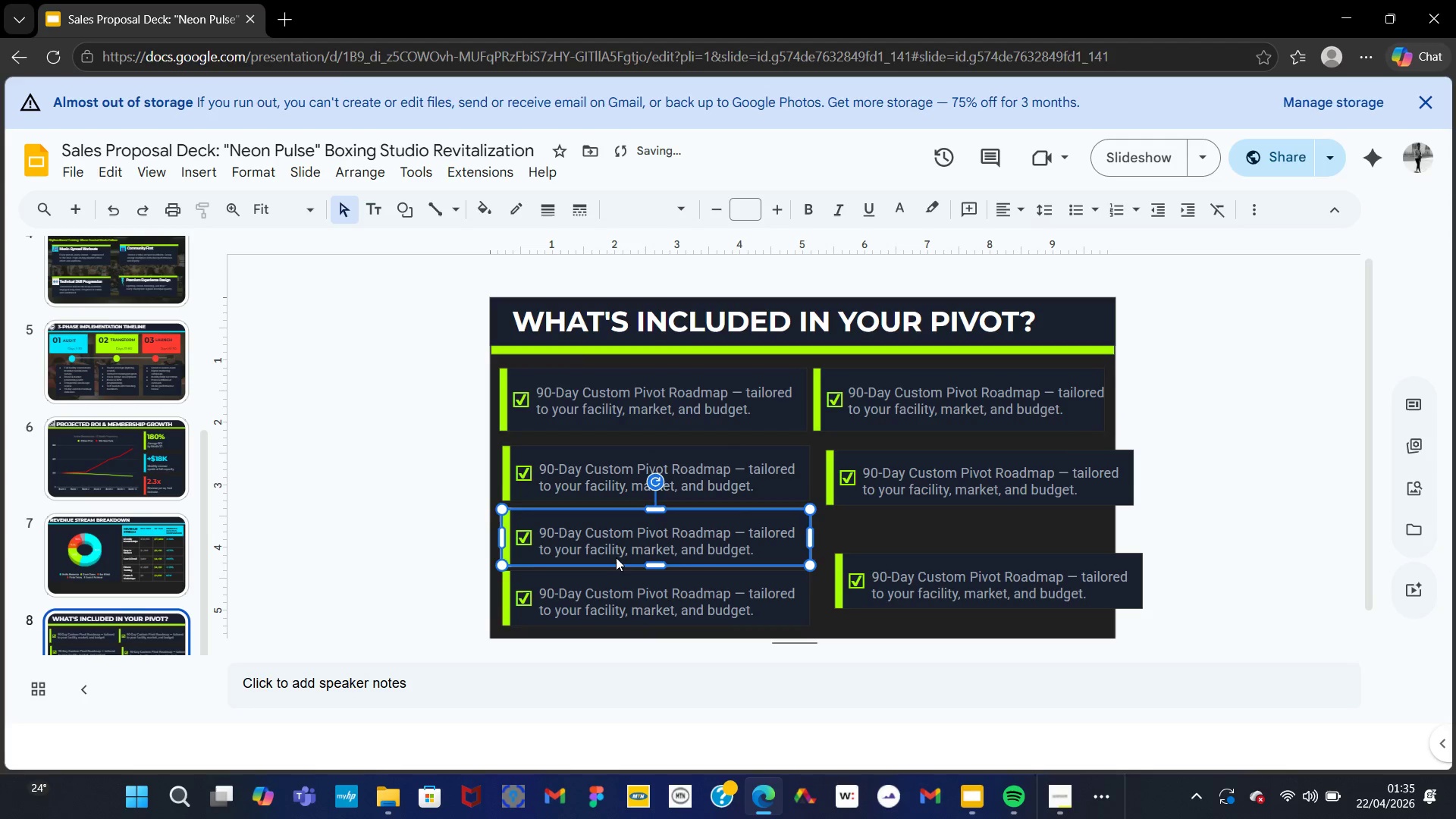 
key(ArrowUp)
 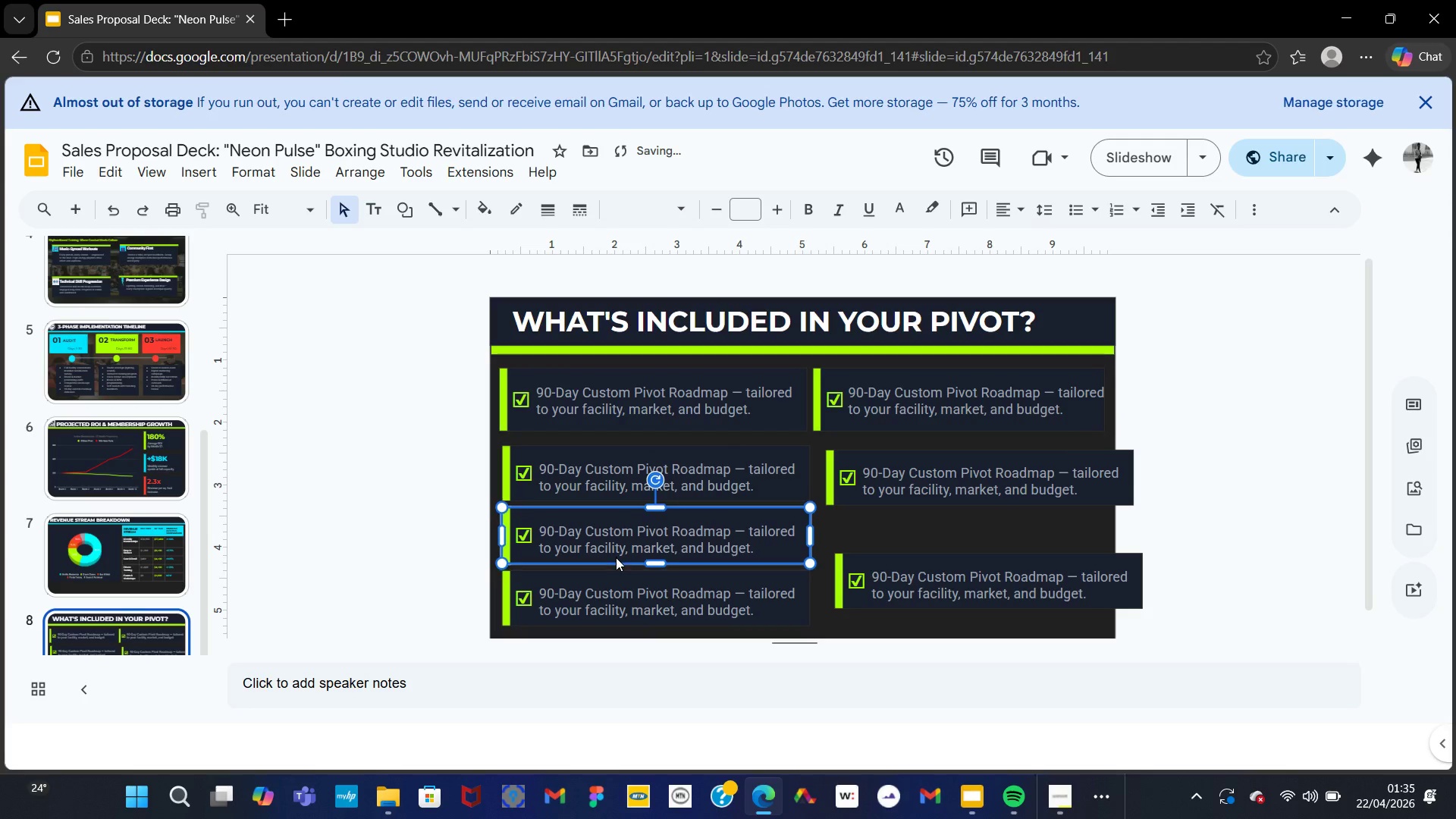 
key(ArrowUp)
 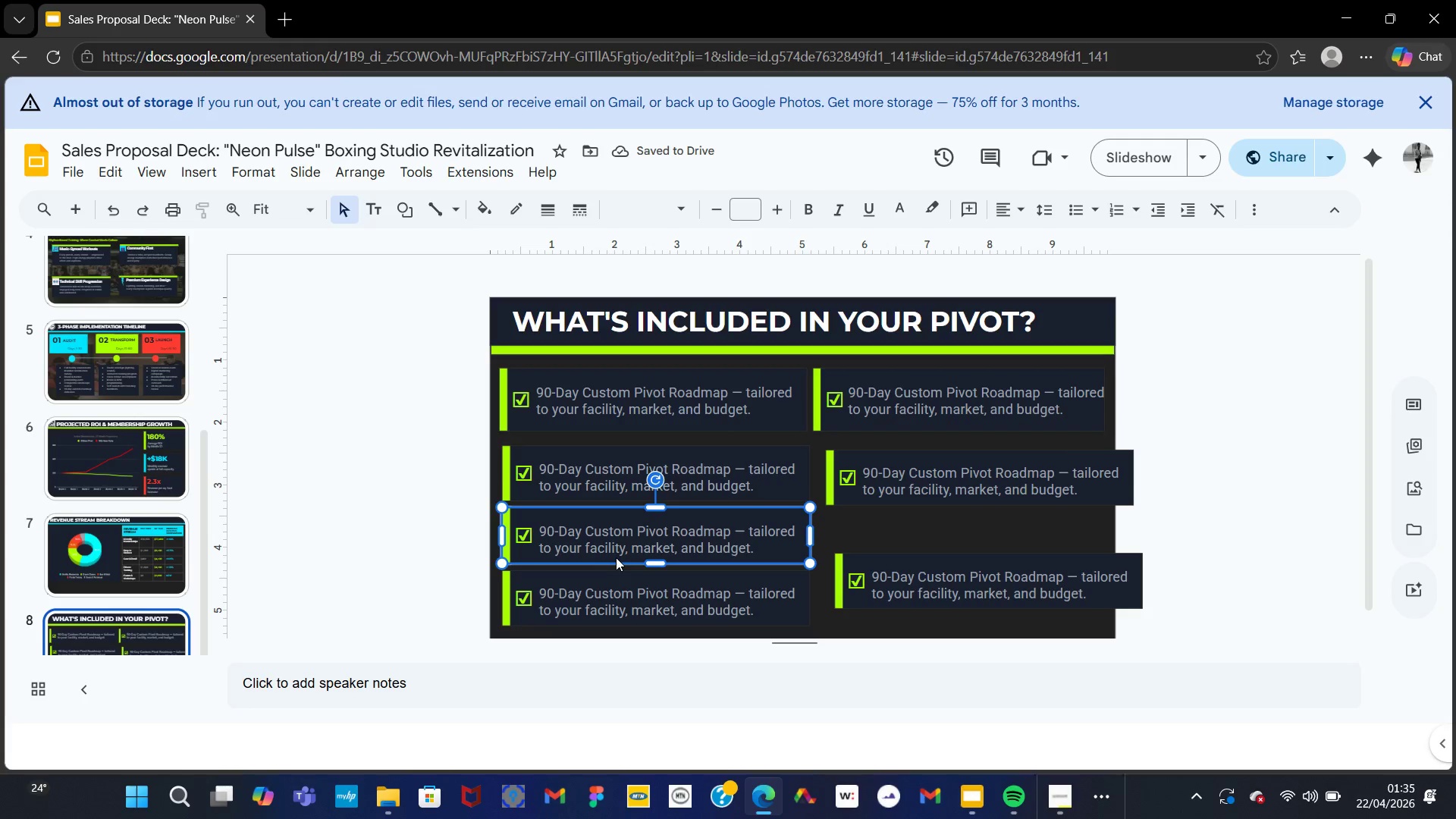 
key(ArrowUp)
 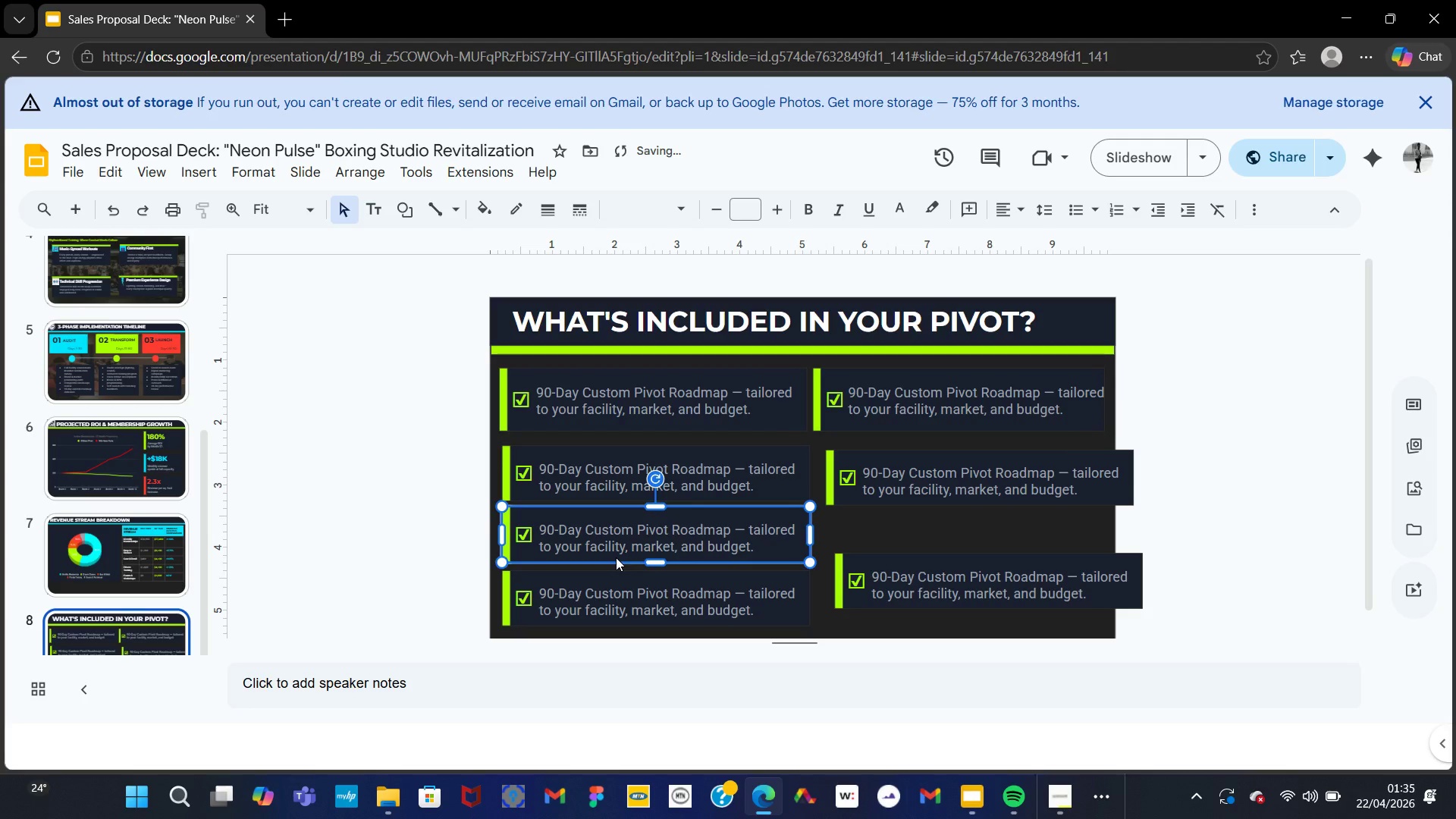 
key(ArrowUp)
 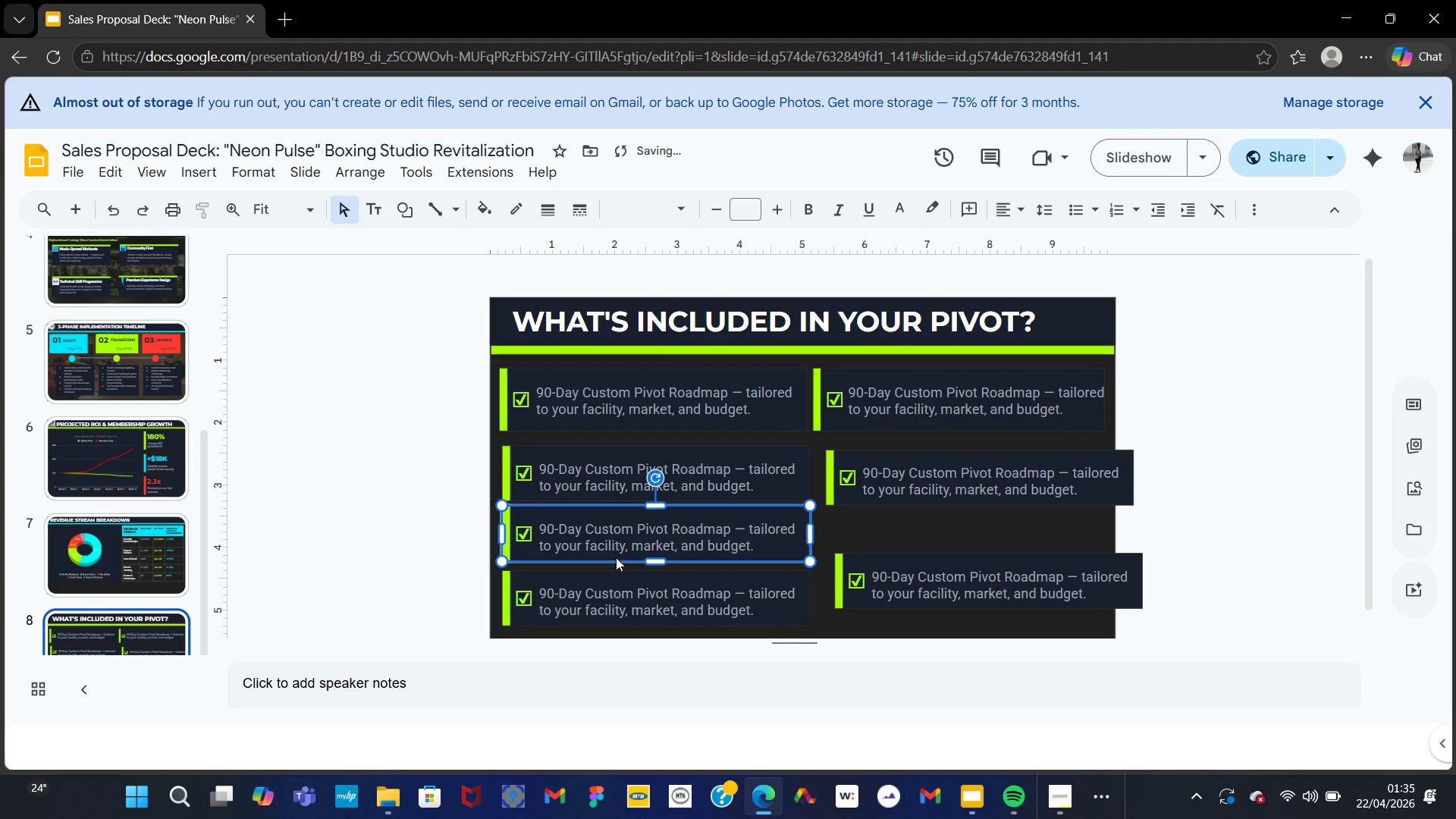 
key(ArrowDown)
 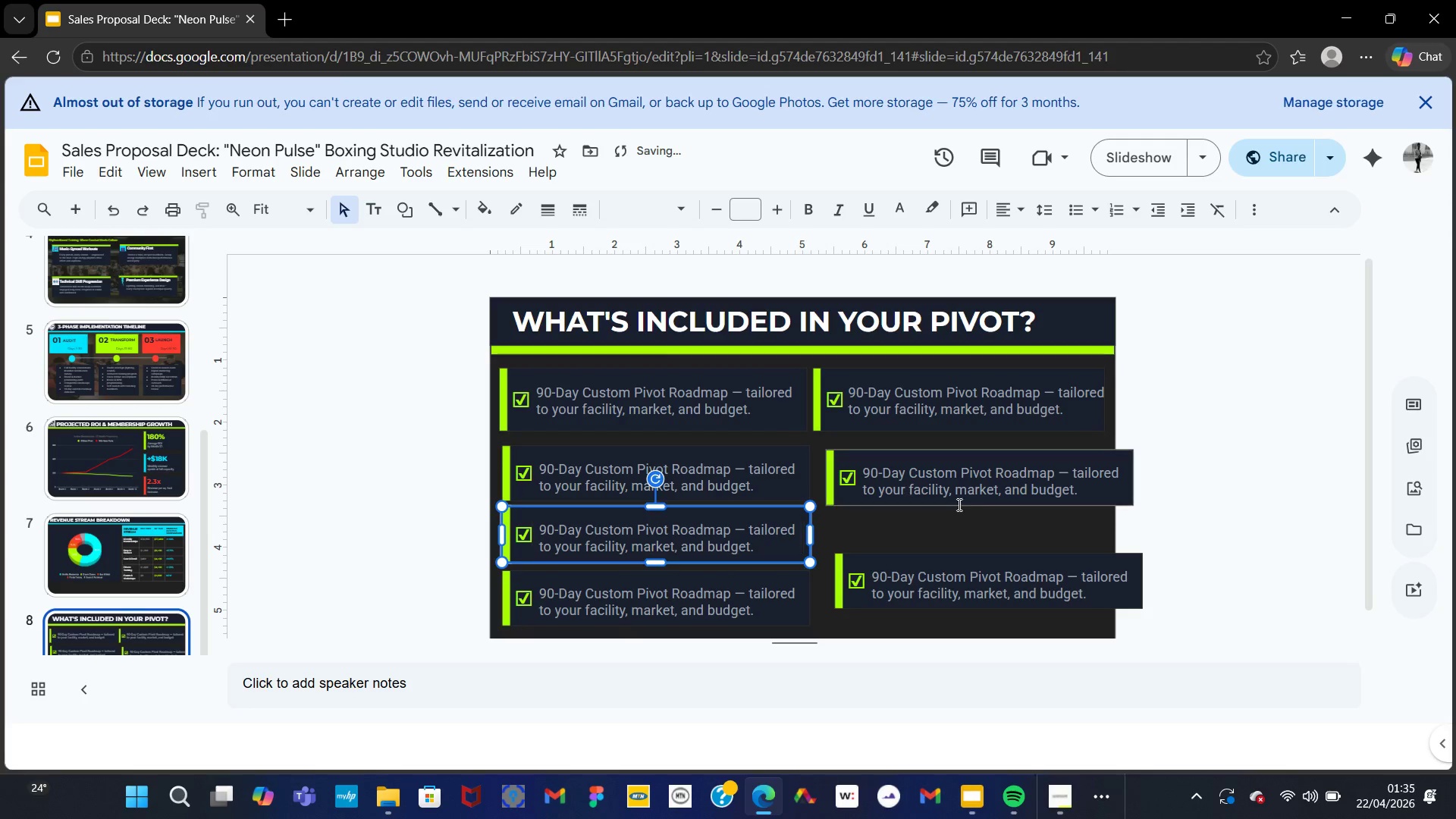 
left_click([987, 513])
 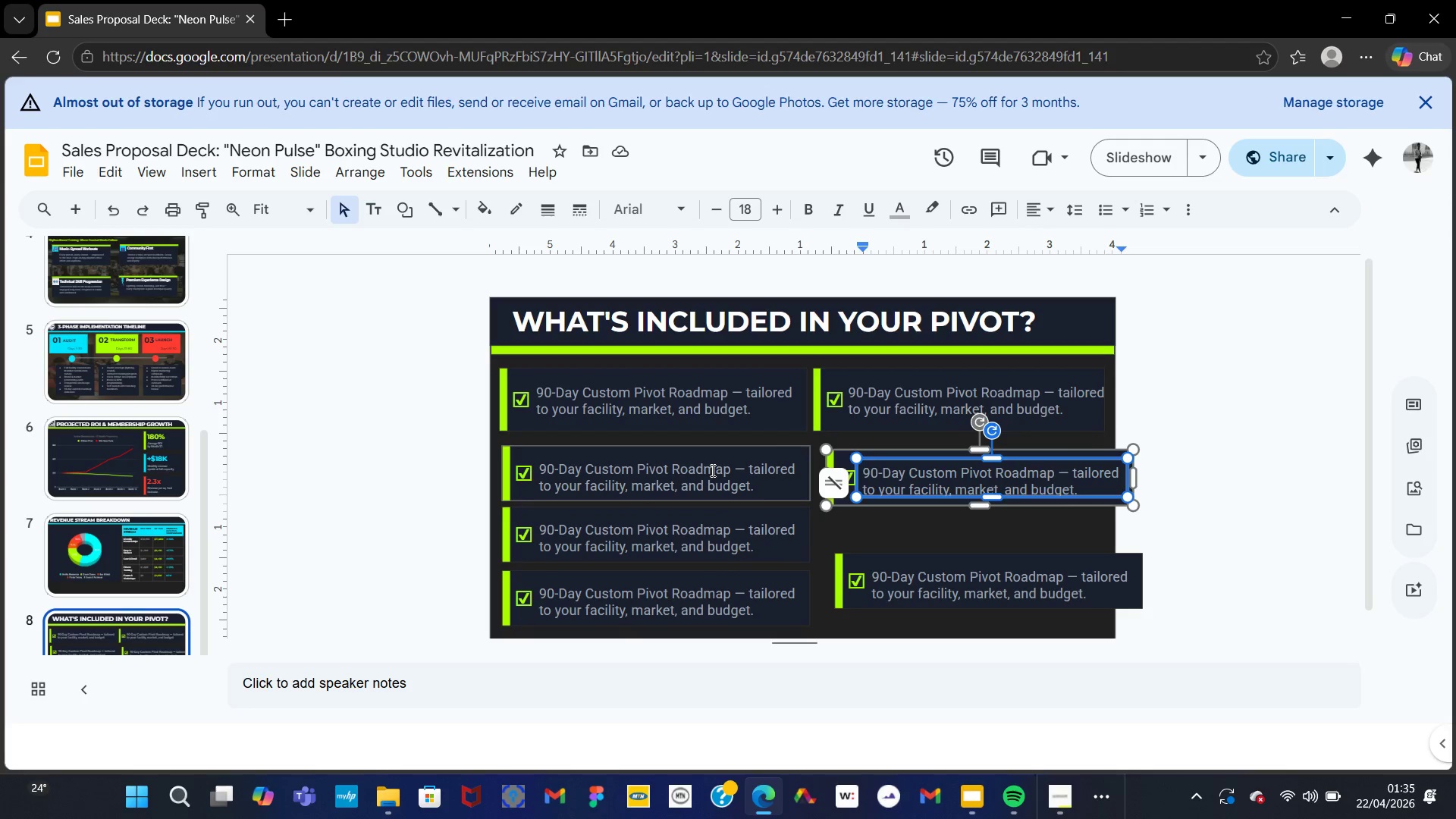 
wait(6.19)
 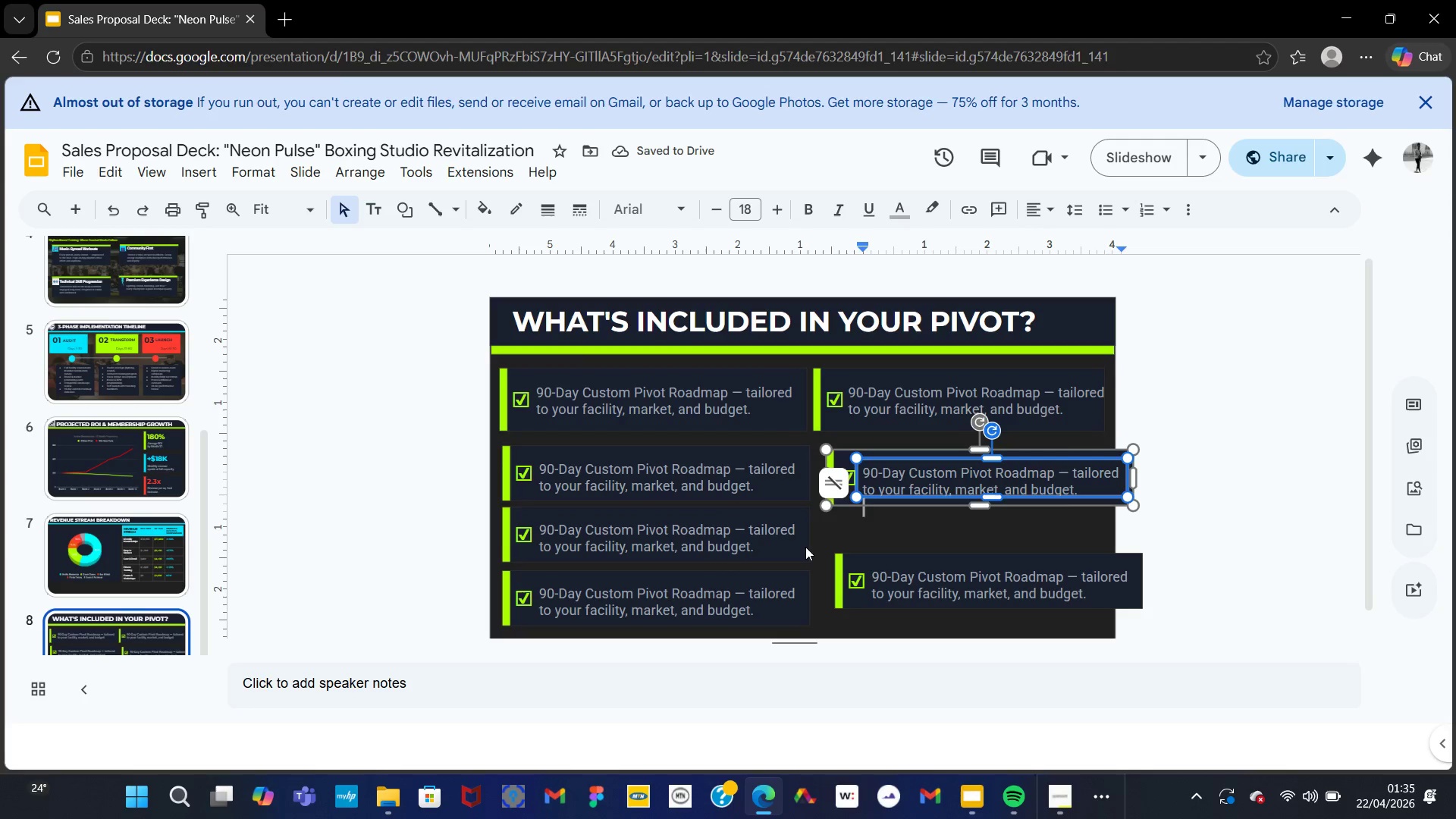 
left_click_drag(start_coordinate=[896, 529], to_coordinate=[863, 447])
 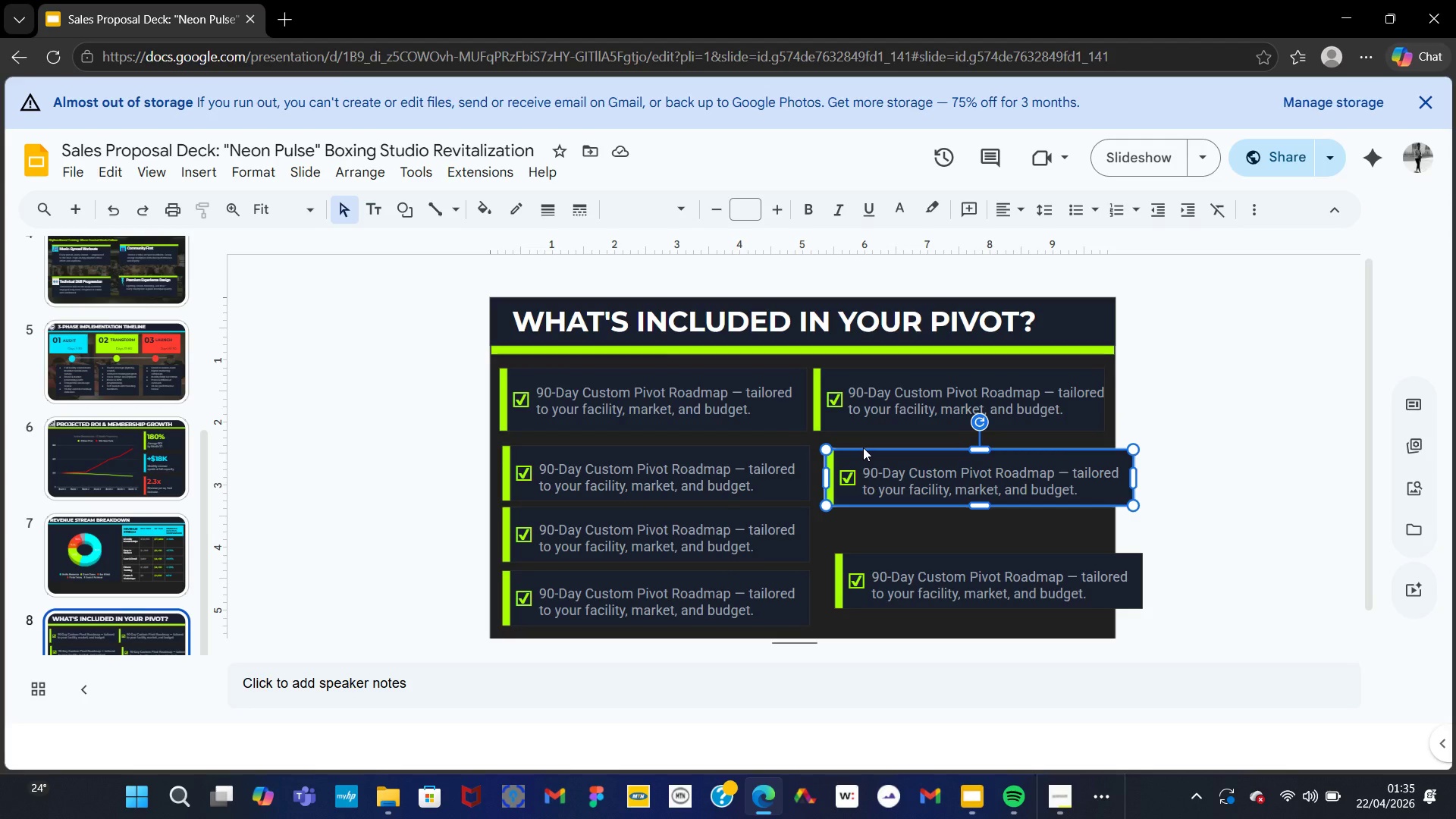 
hold_key(key=ArrowLeft, duration=0.62)
 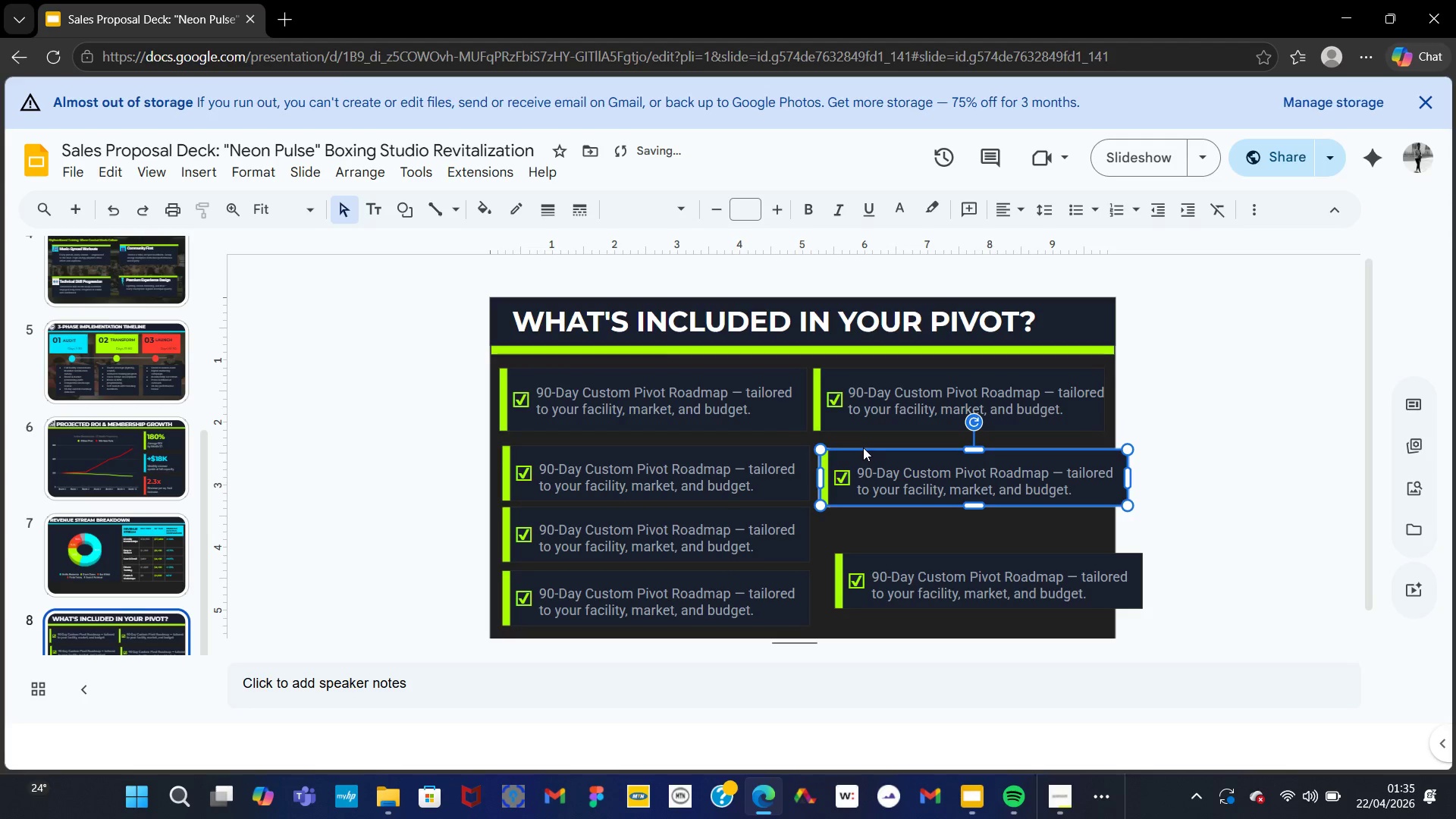 
key(ArrowLeft)
 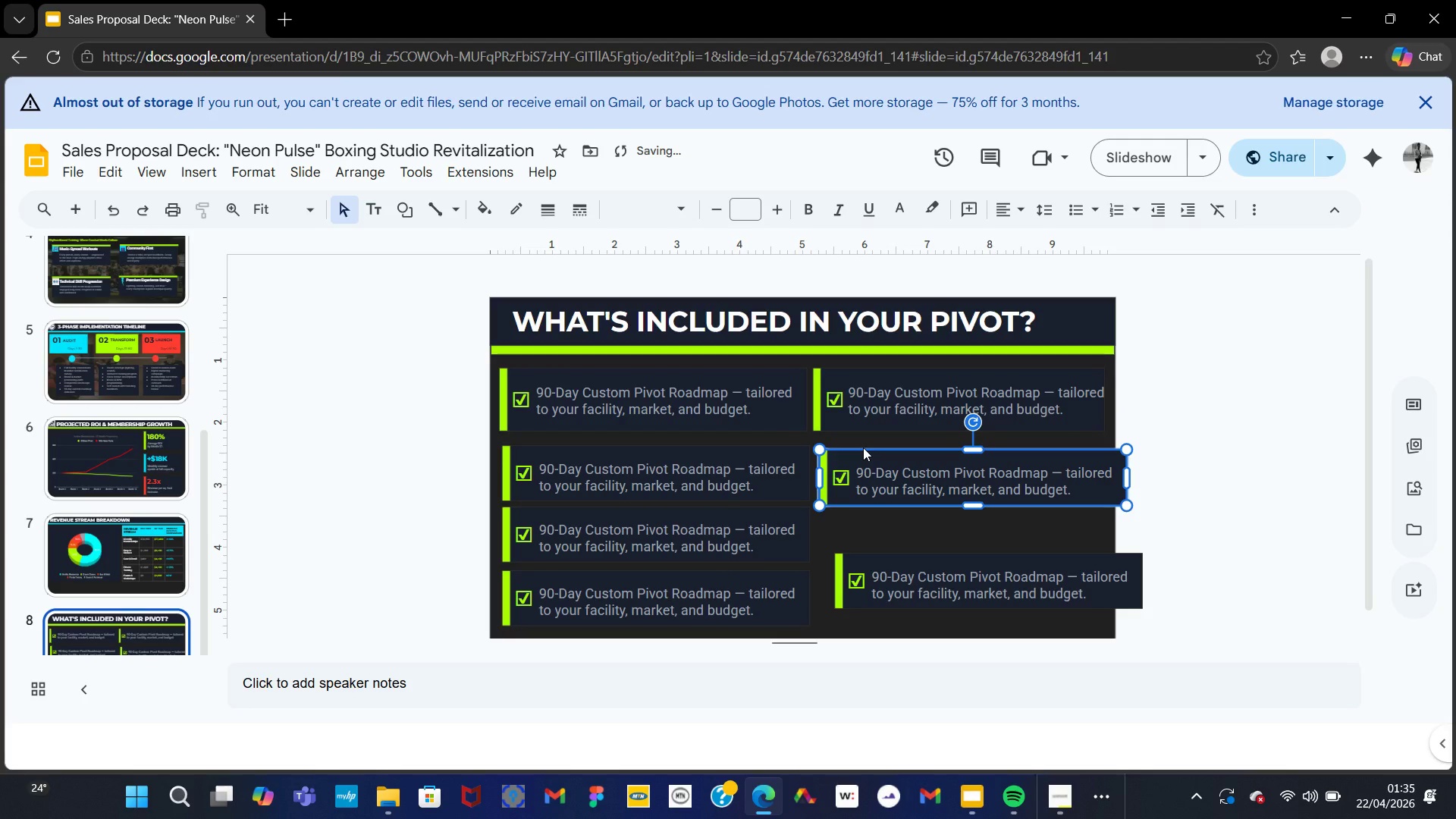 
key(ArrowUp)
 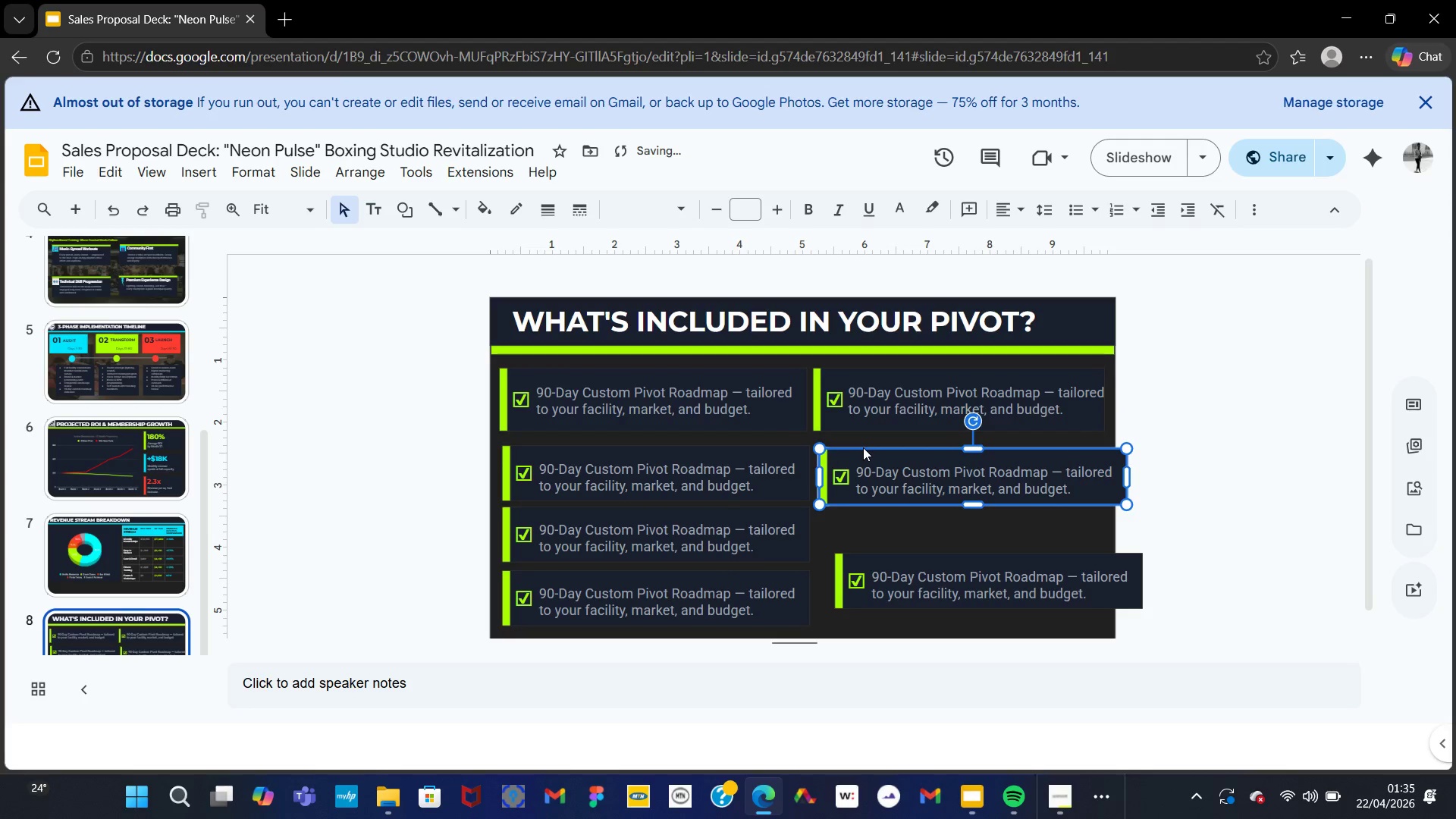 
key(ArrowUp)
 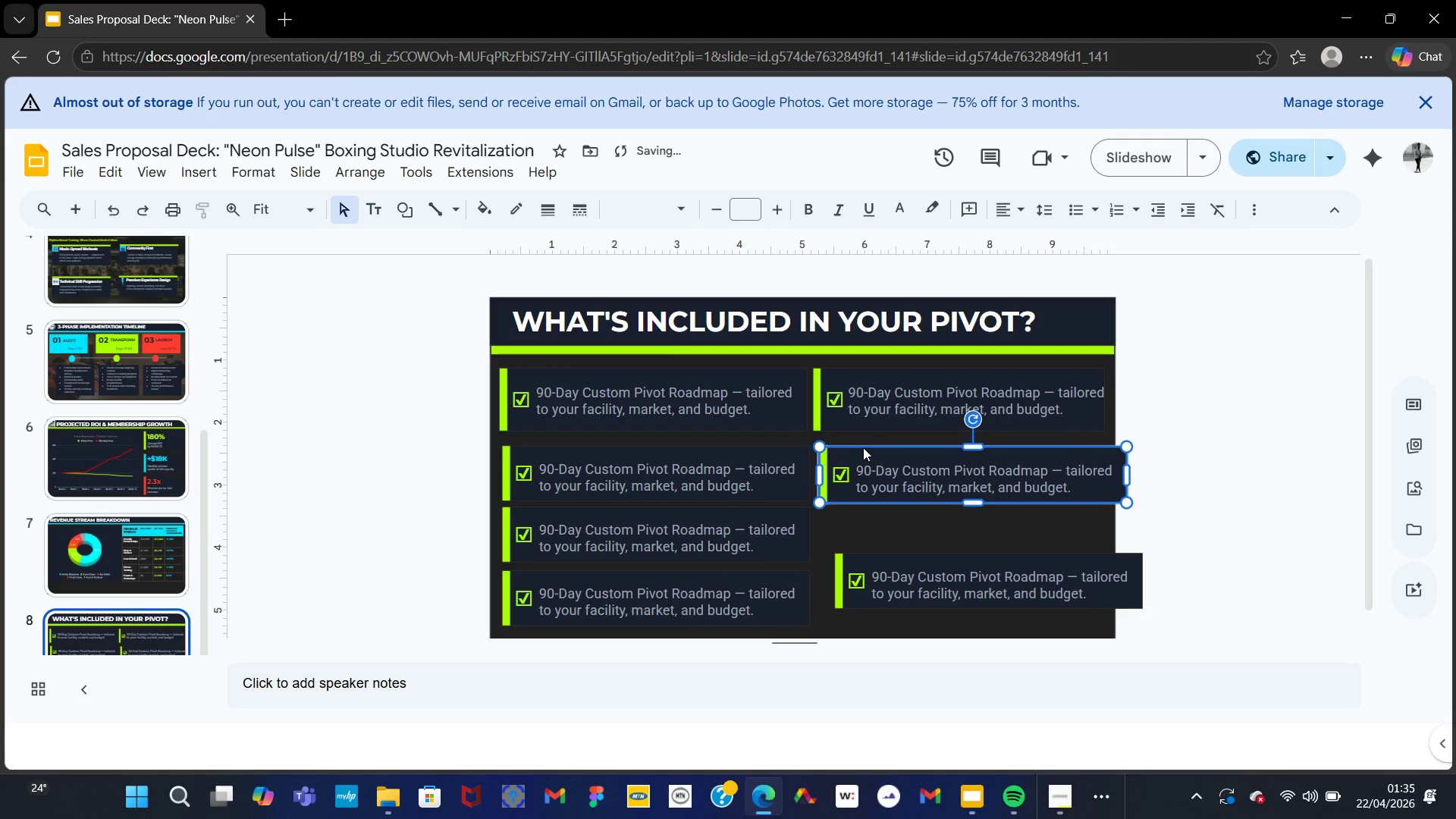 
key(ArrowUp)
 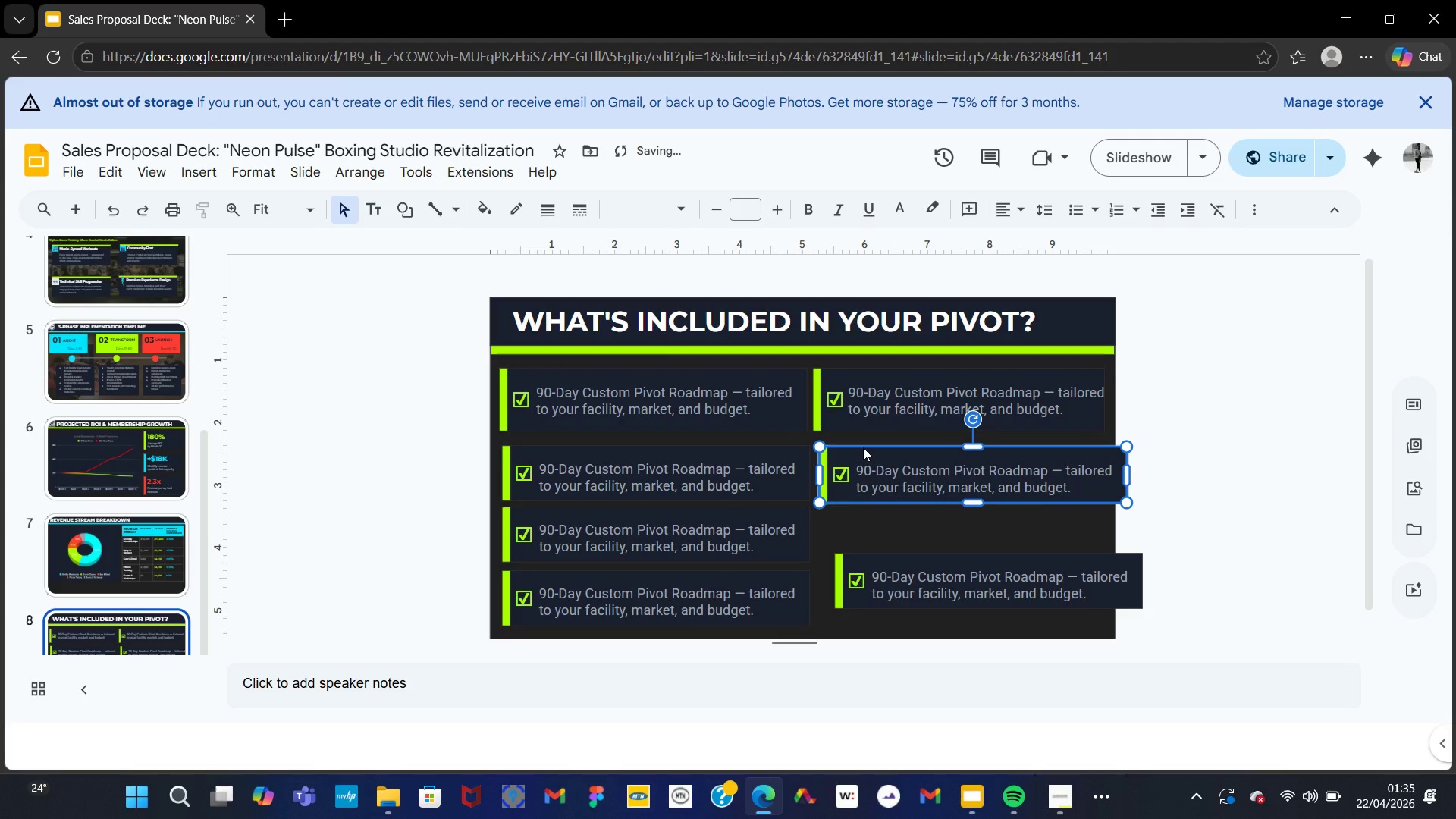 
key(ArrowUp)
 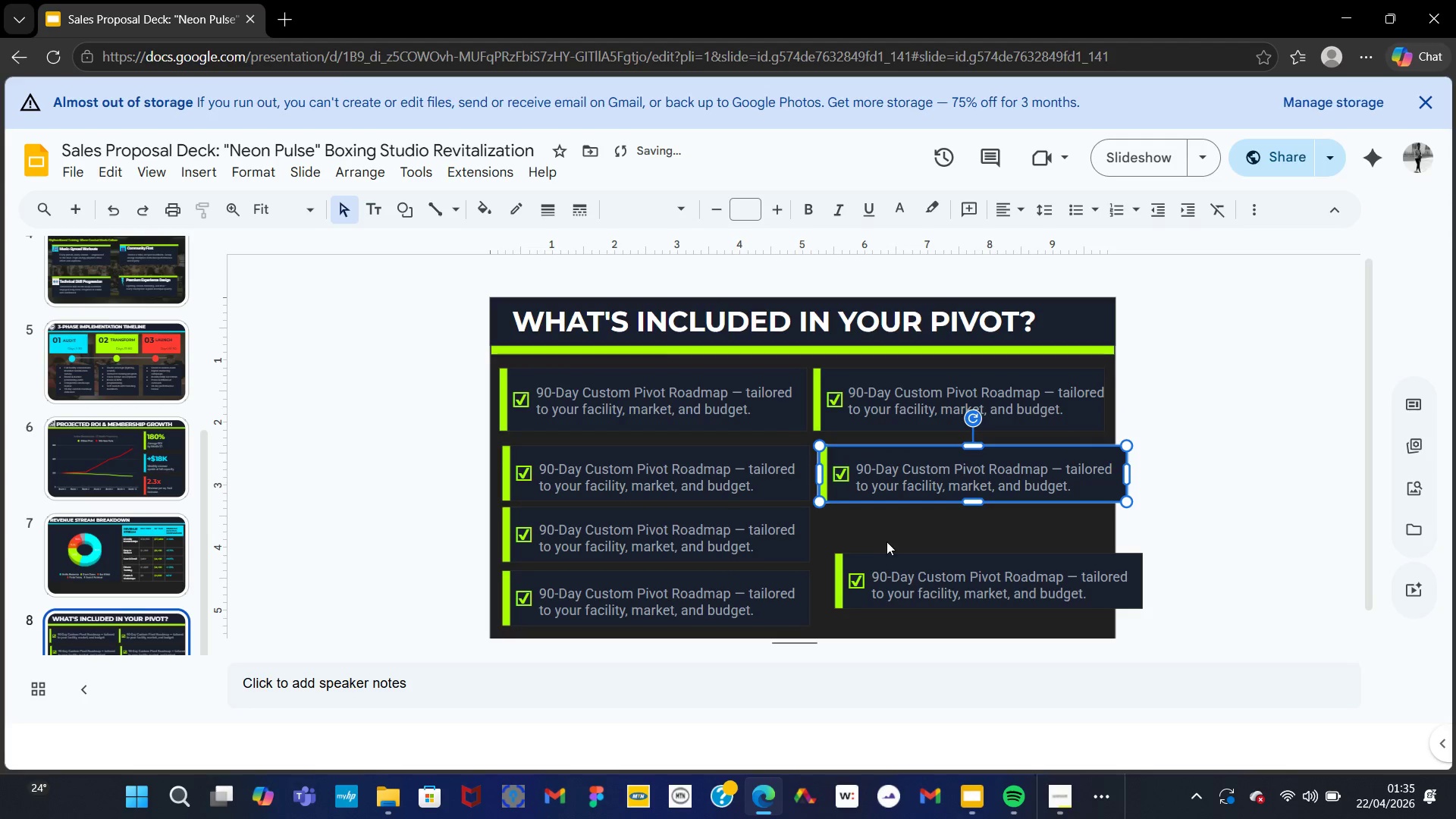 
left_click([890, 545])
 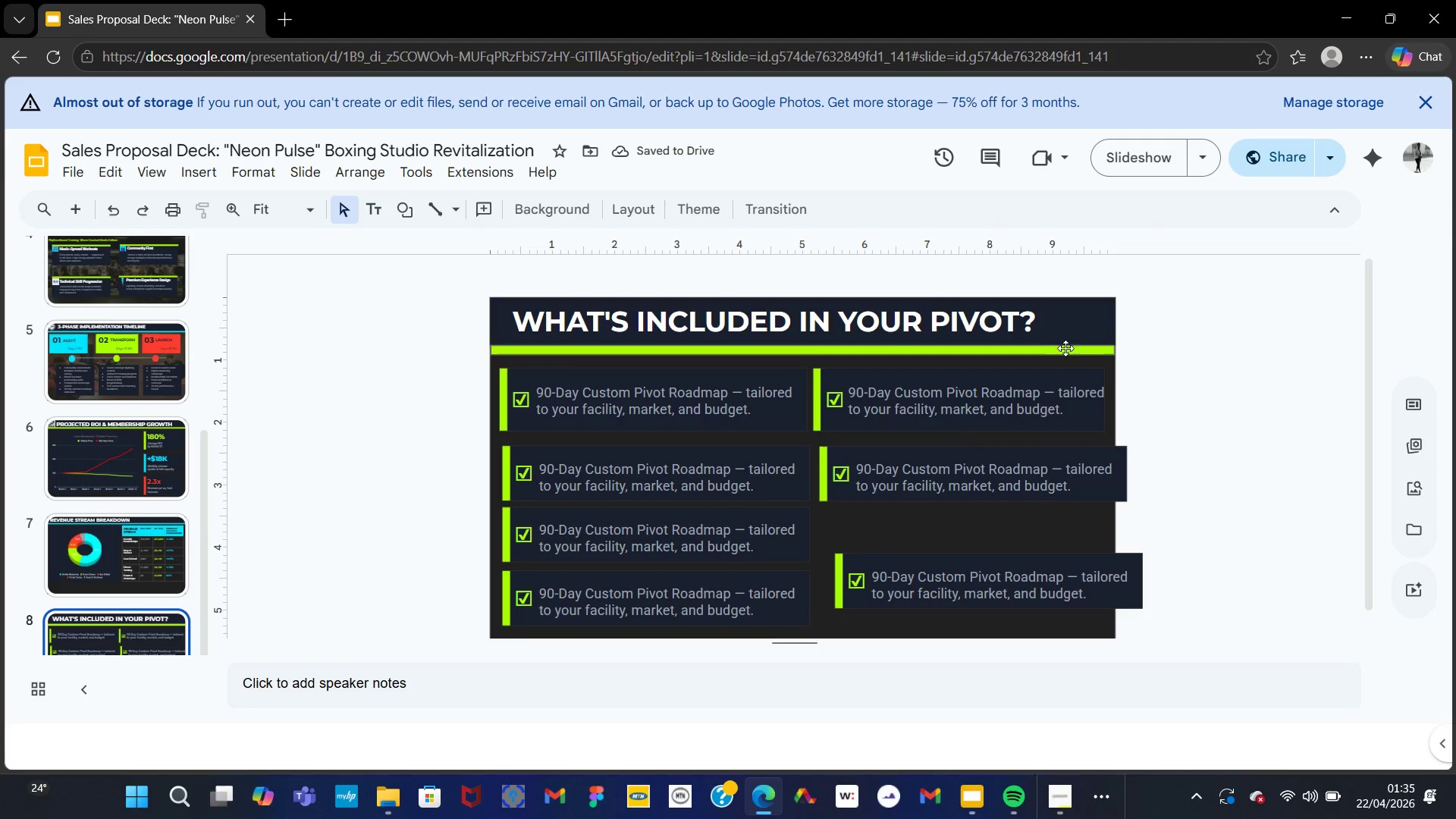 
left_click([1101, 472])
 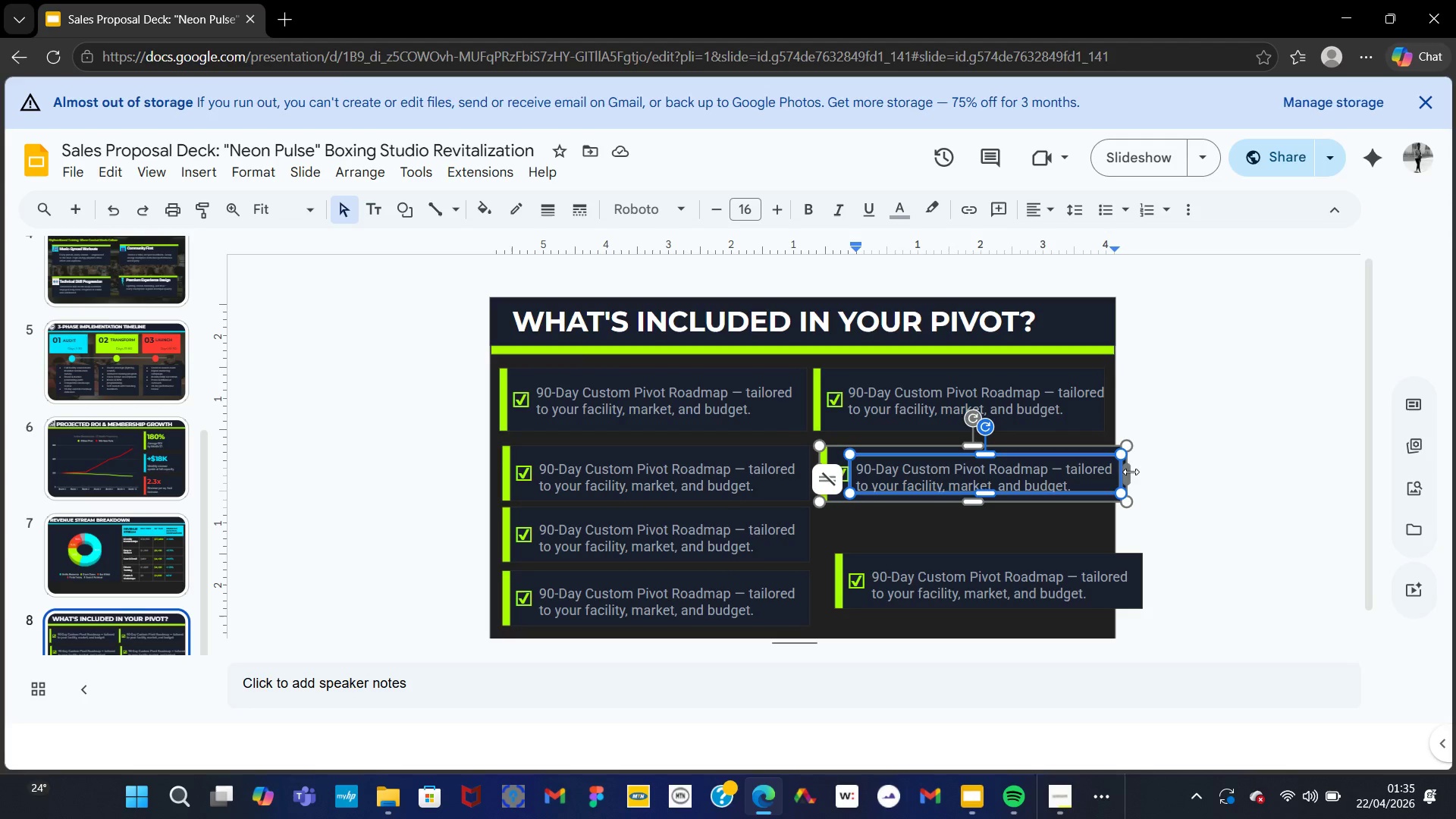 
left_click([1131, 472])
 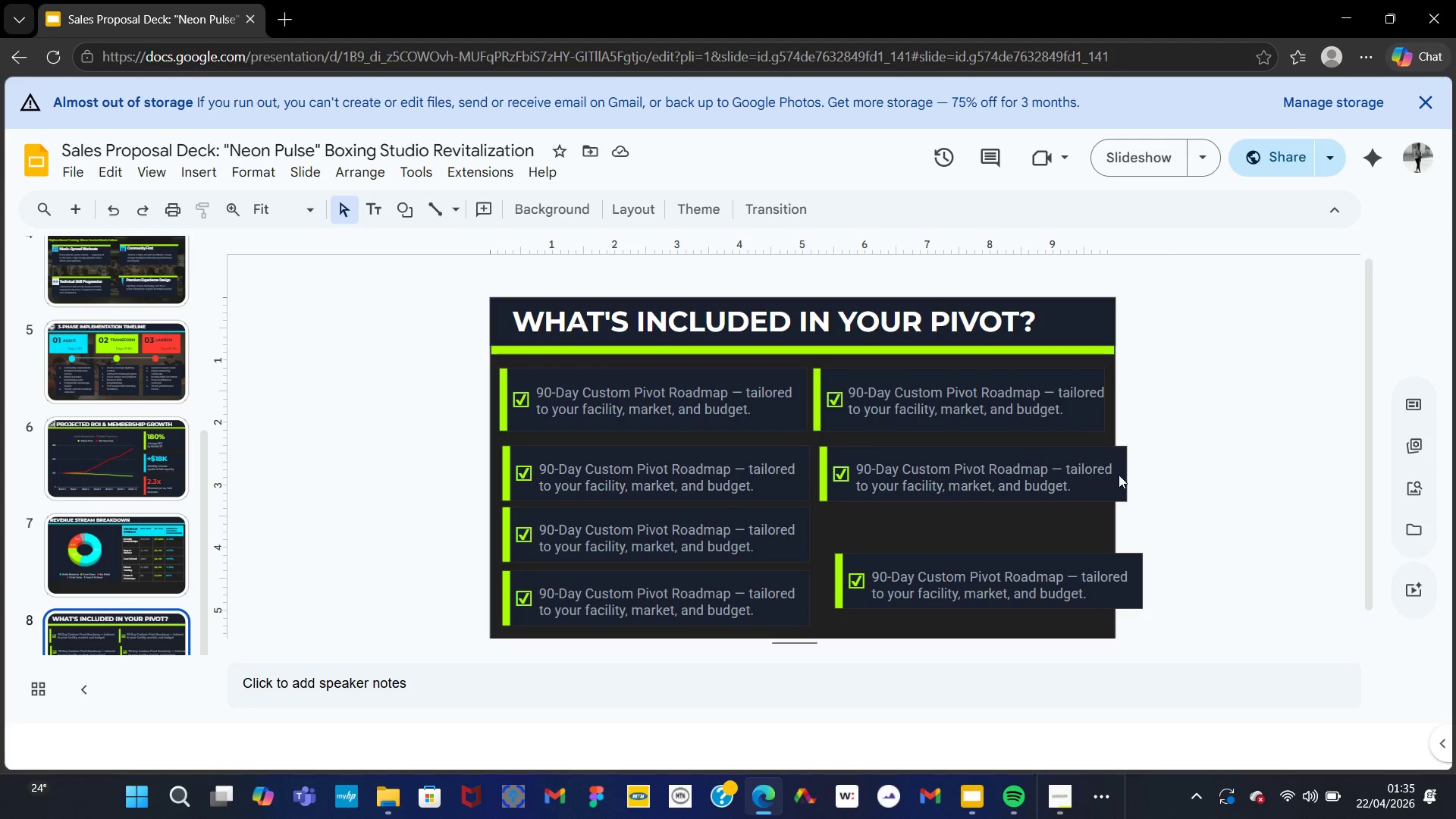 
left_click([1119, 475])
 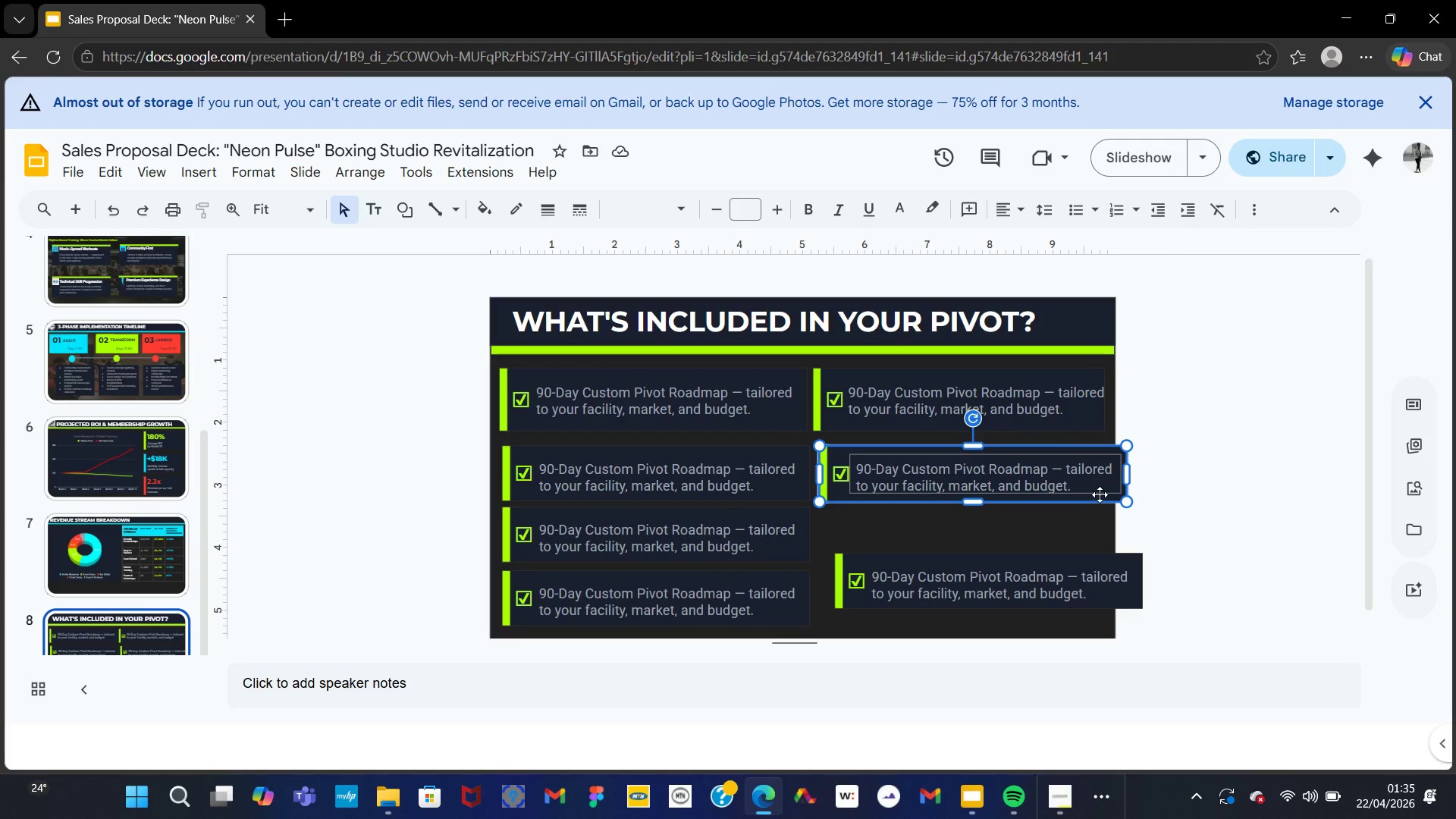 
left_click([1114, 498])
 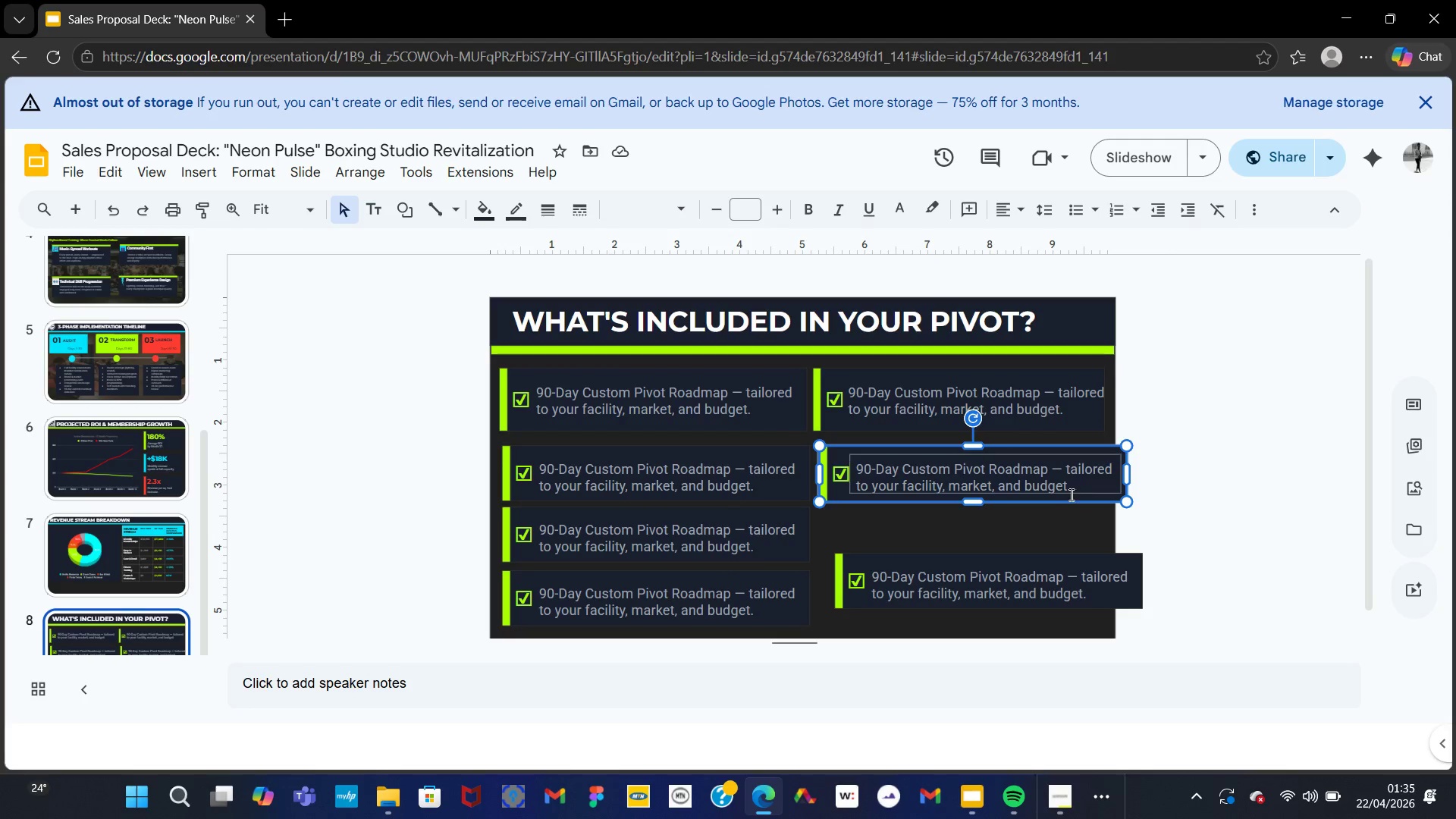 
left_click([1066, 494])
 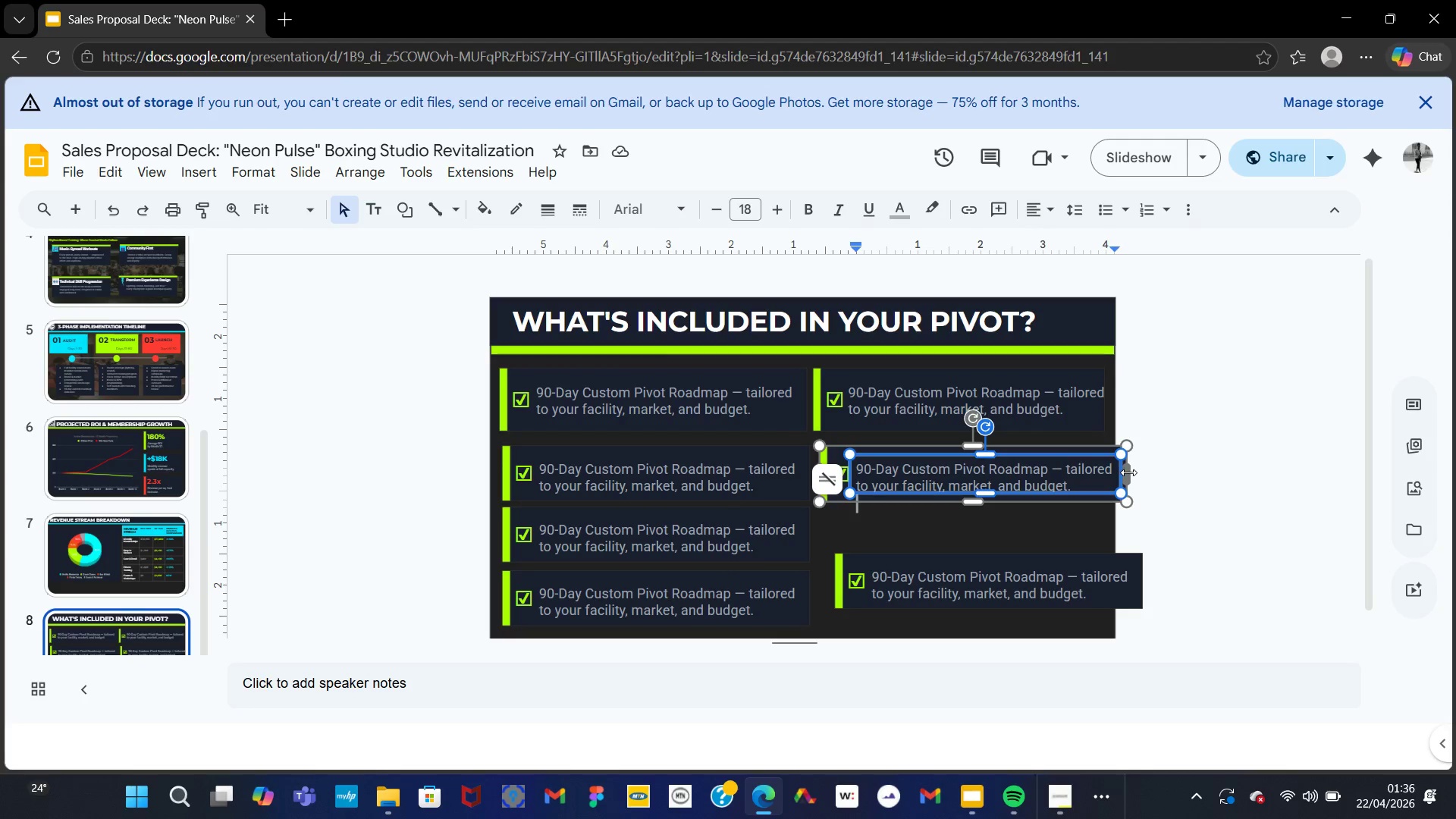 
left_click_drag(start_coordinate=[1128, 472], to_coordinate=[1104, 478])
 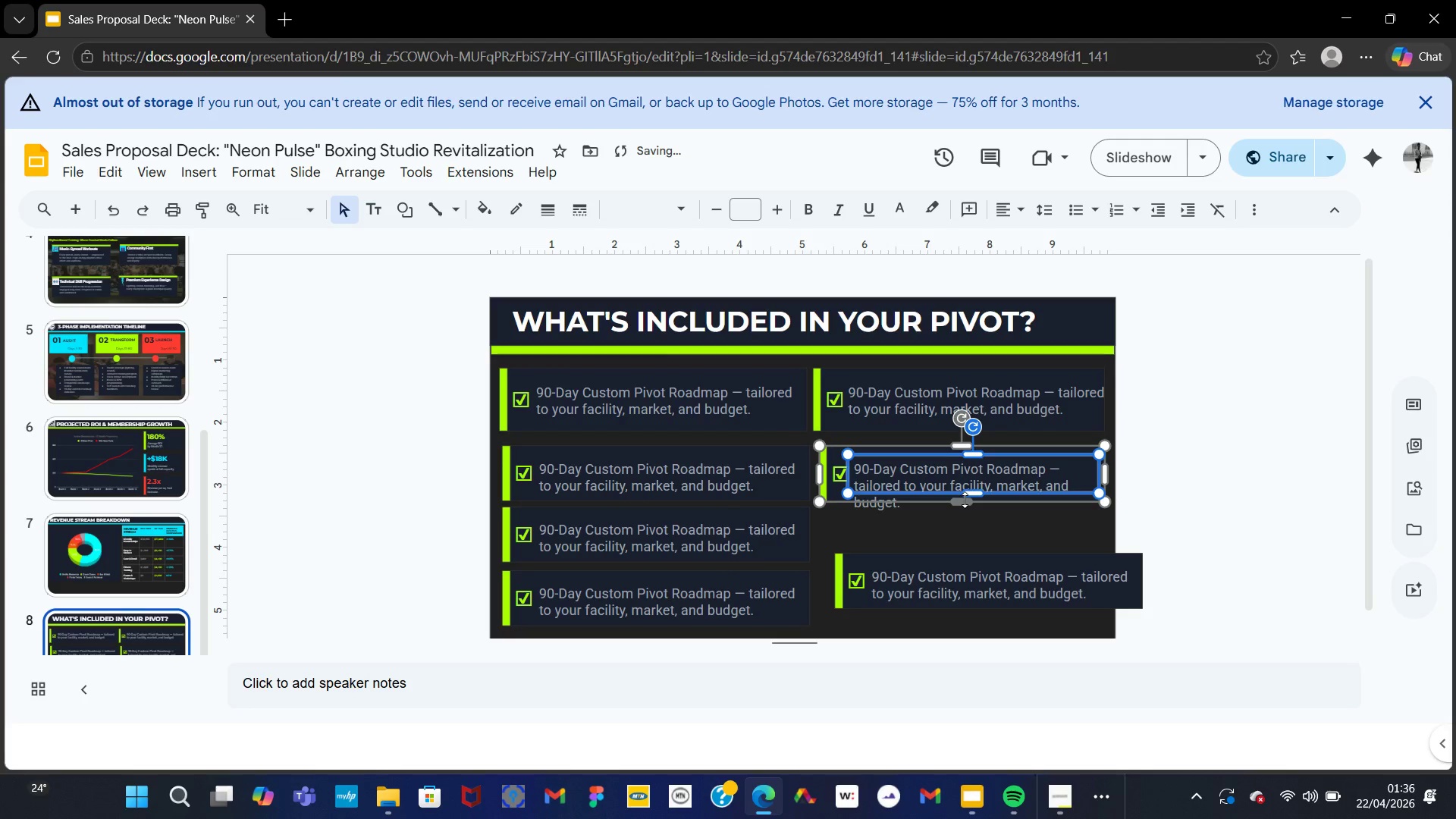 
left_click_drag(start_coordinate=[964, 500], to_coordinate=[965, 507])
 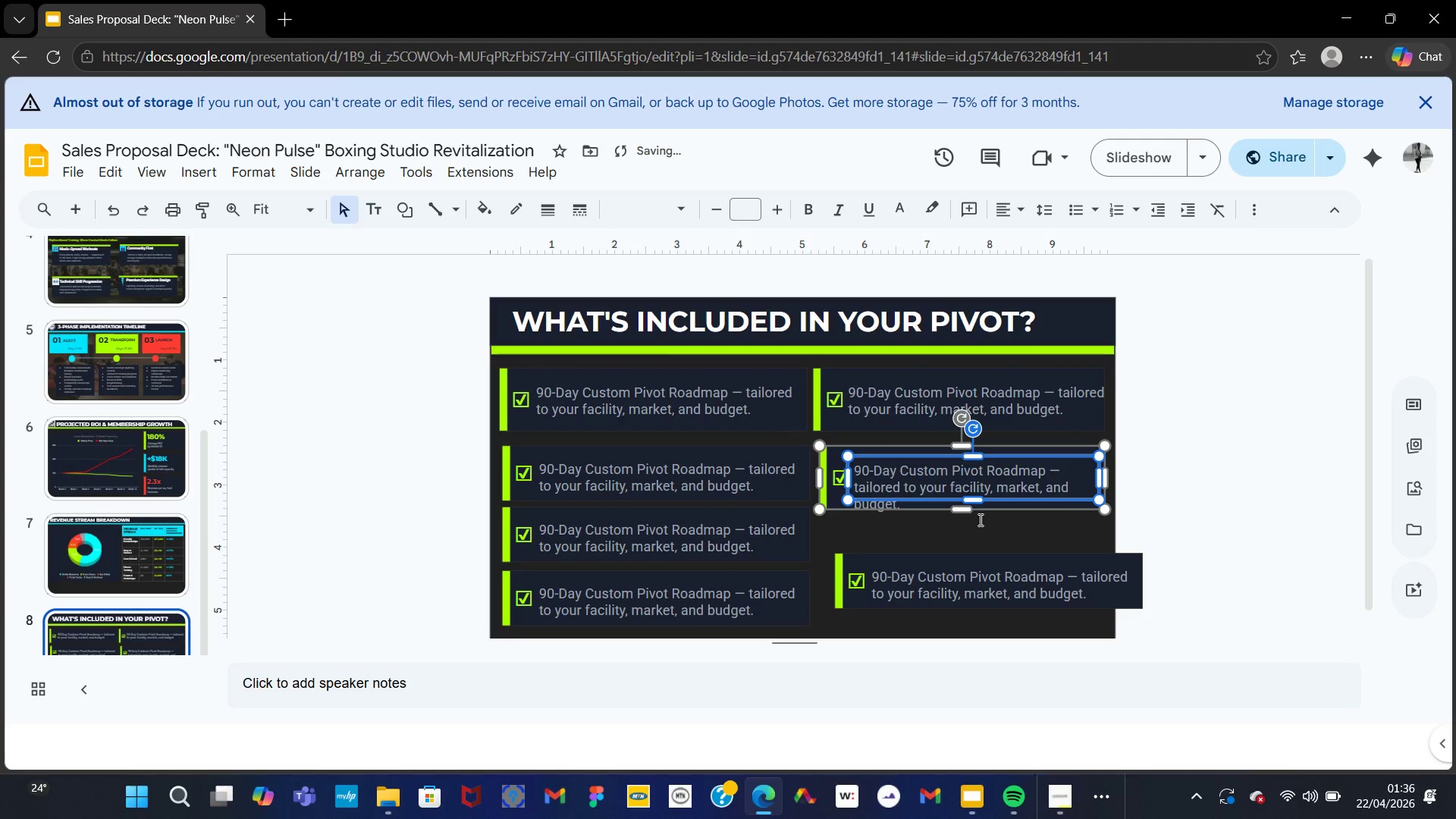 
left_click([991, 527])
 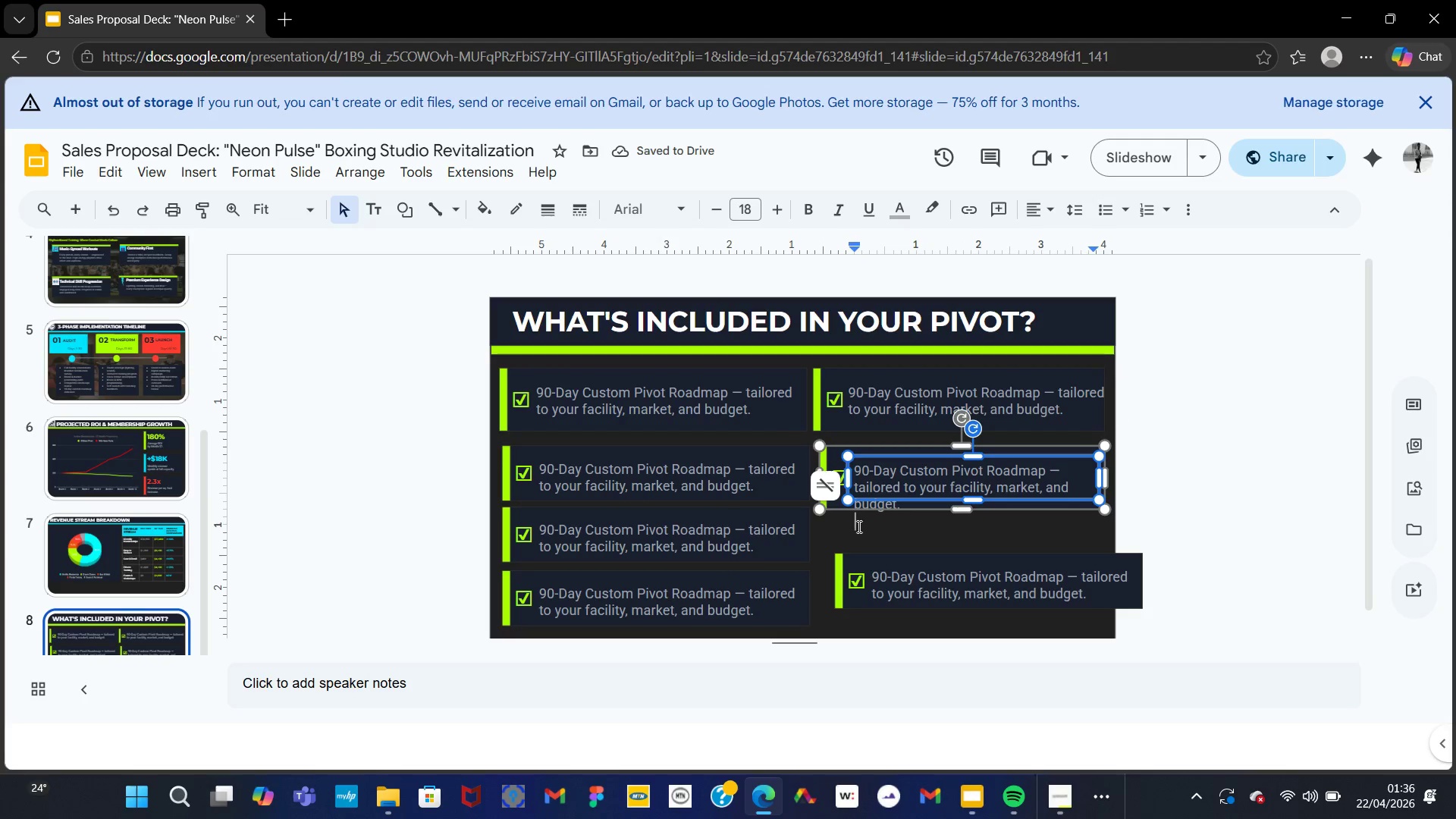 
left_click([848, 529])
 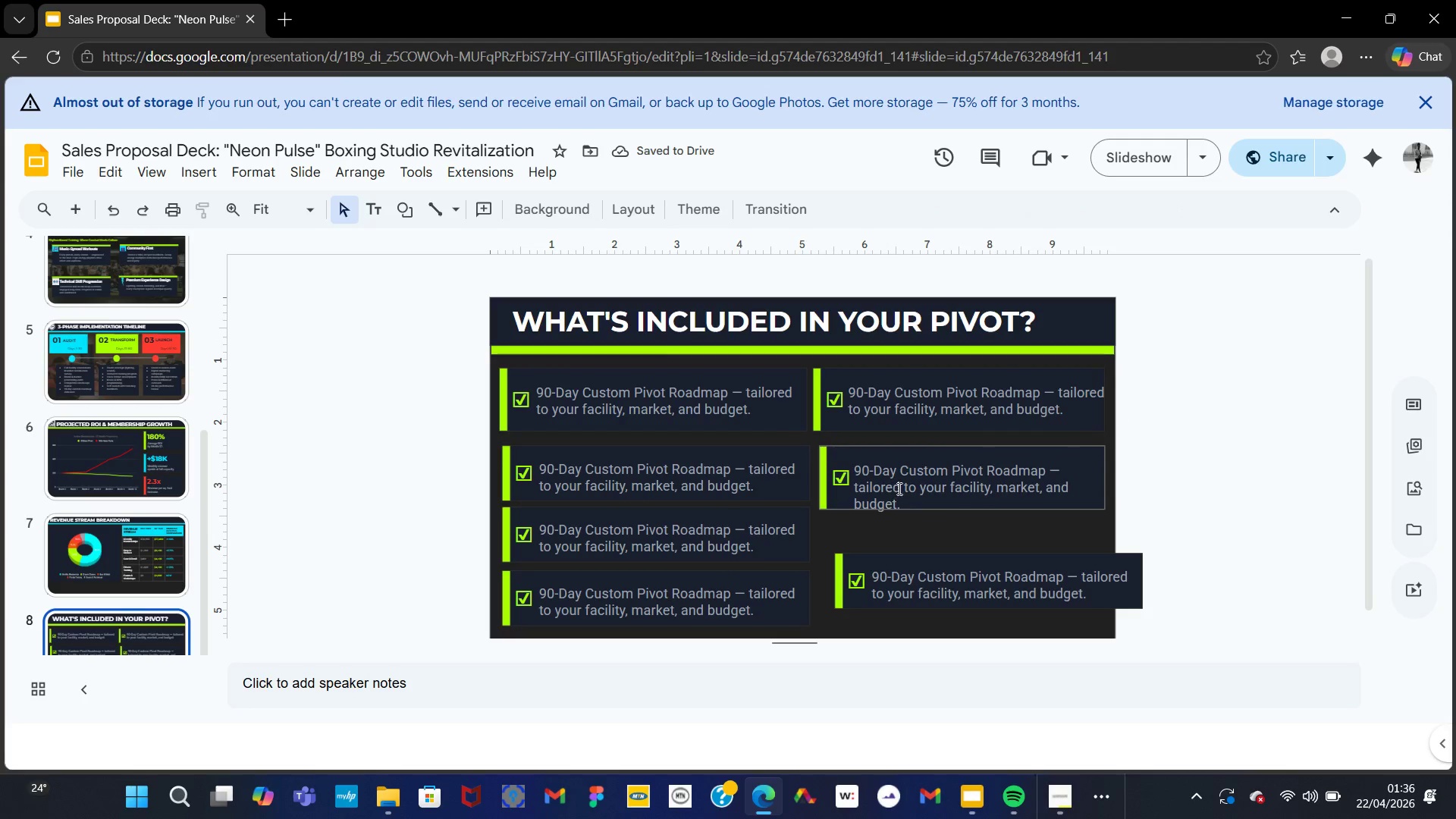 
left_click([899, 485])
 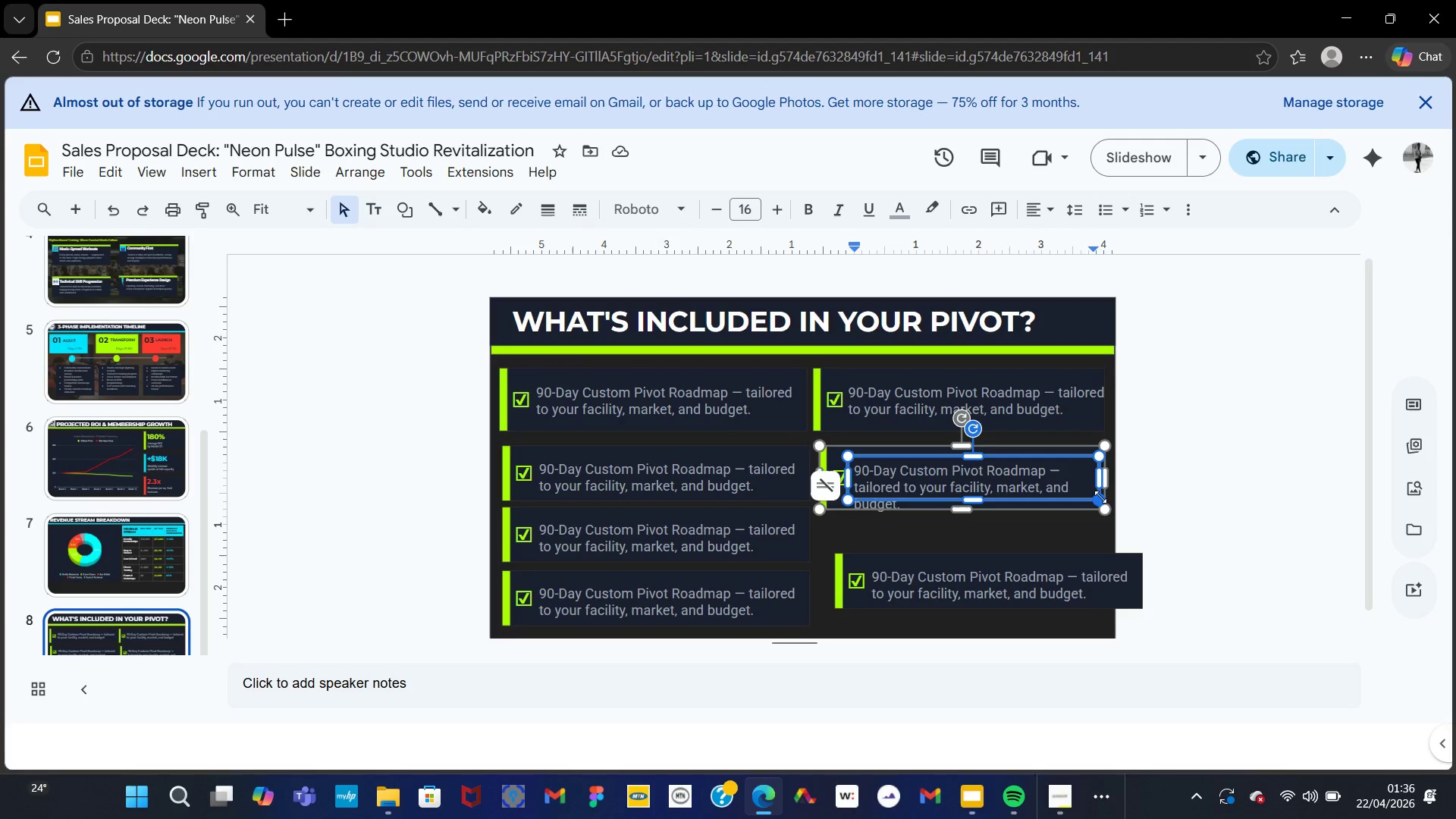 
left_click_drag(start_coordinate=[1099, 498], to_coordinate=[1116, 501])
 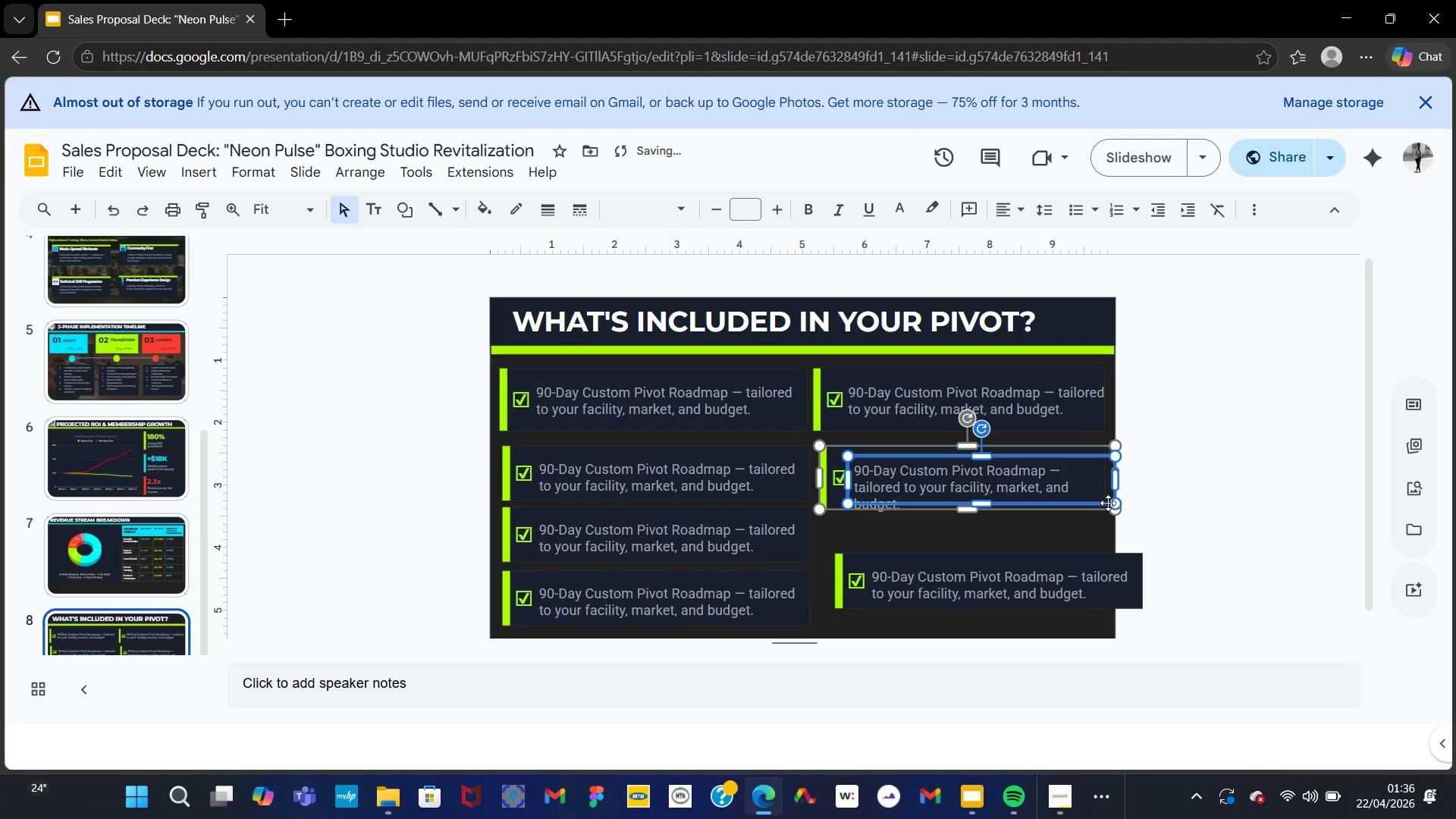 
left_click_drag(start_coordinate=[1115, 507], to_coordinate=[1128, 507])
 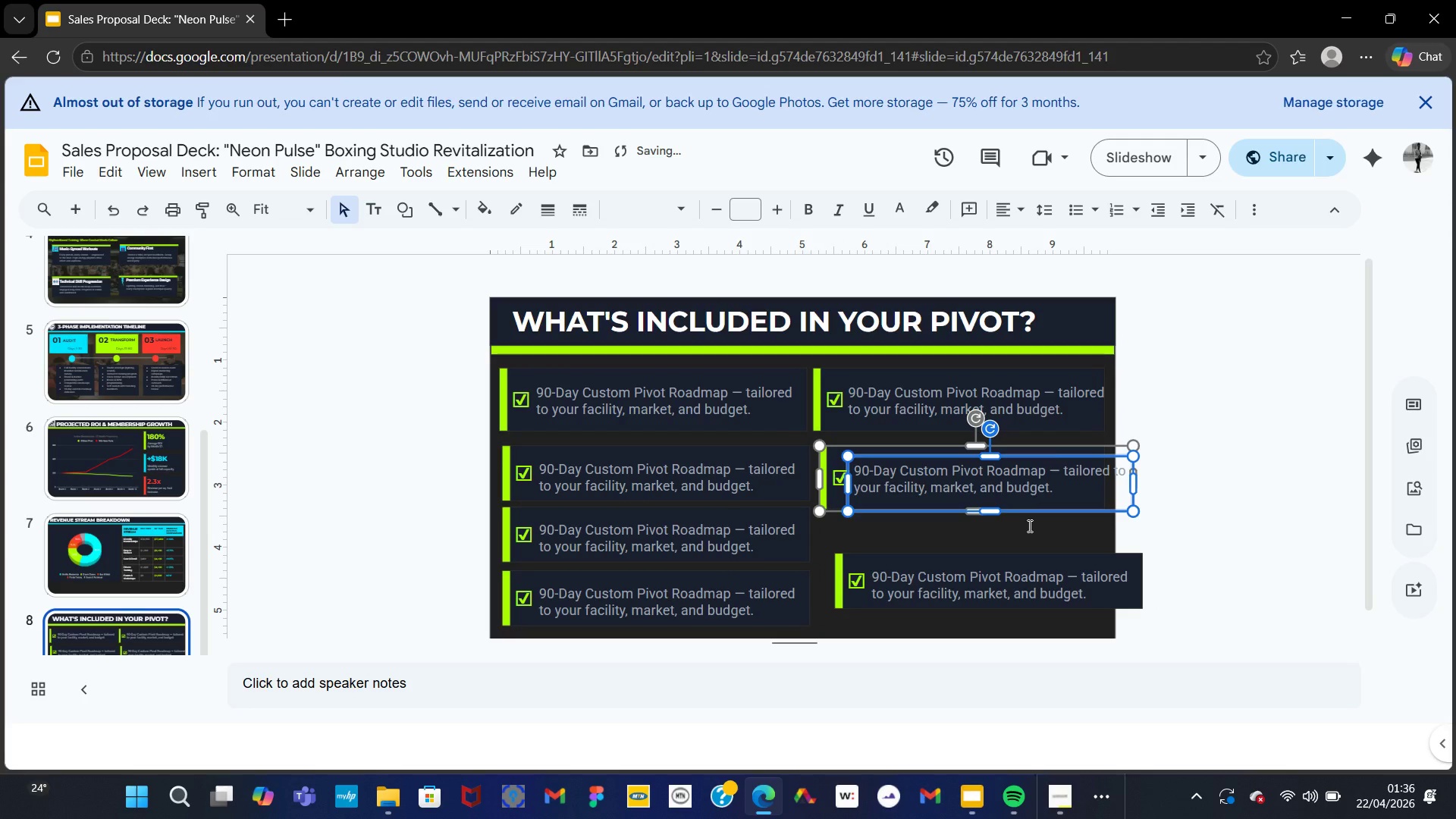 
left_click([1028, 526])
 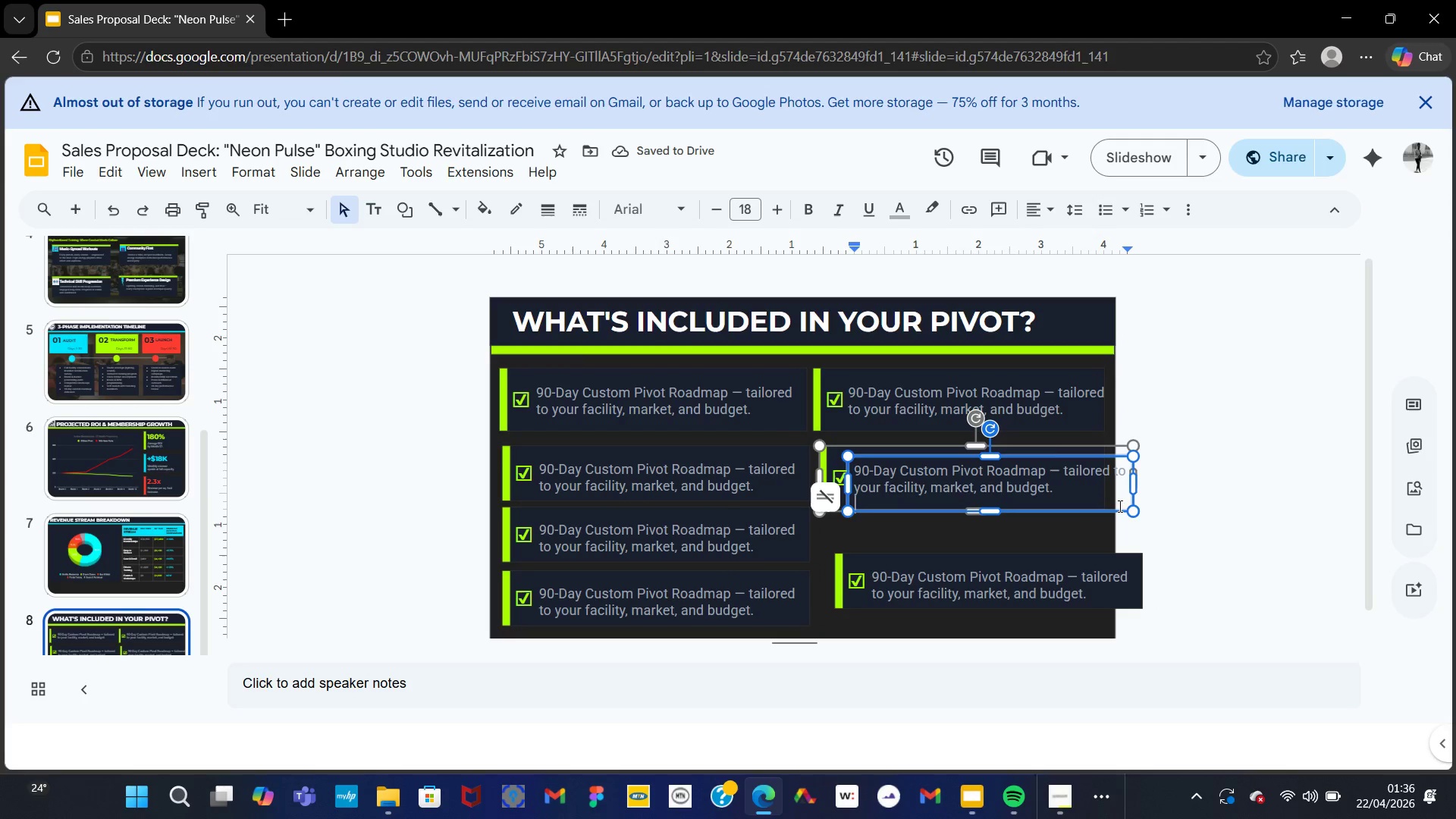 
left_click([1210, 494])
 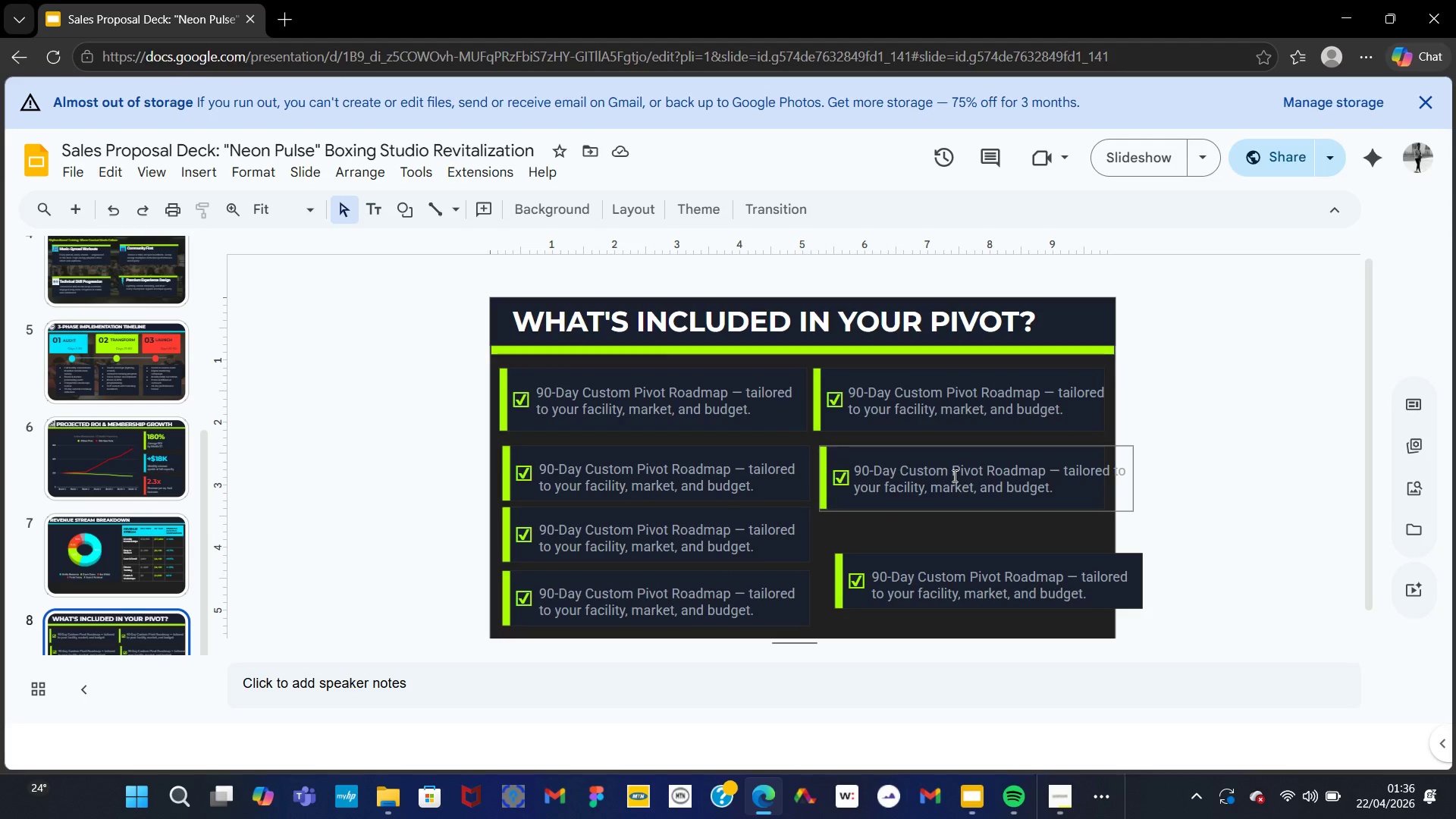 
wait(5.97)
 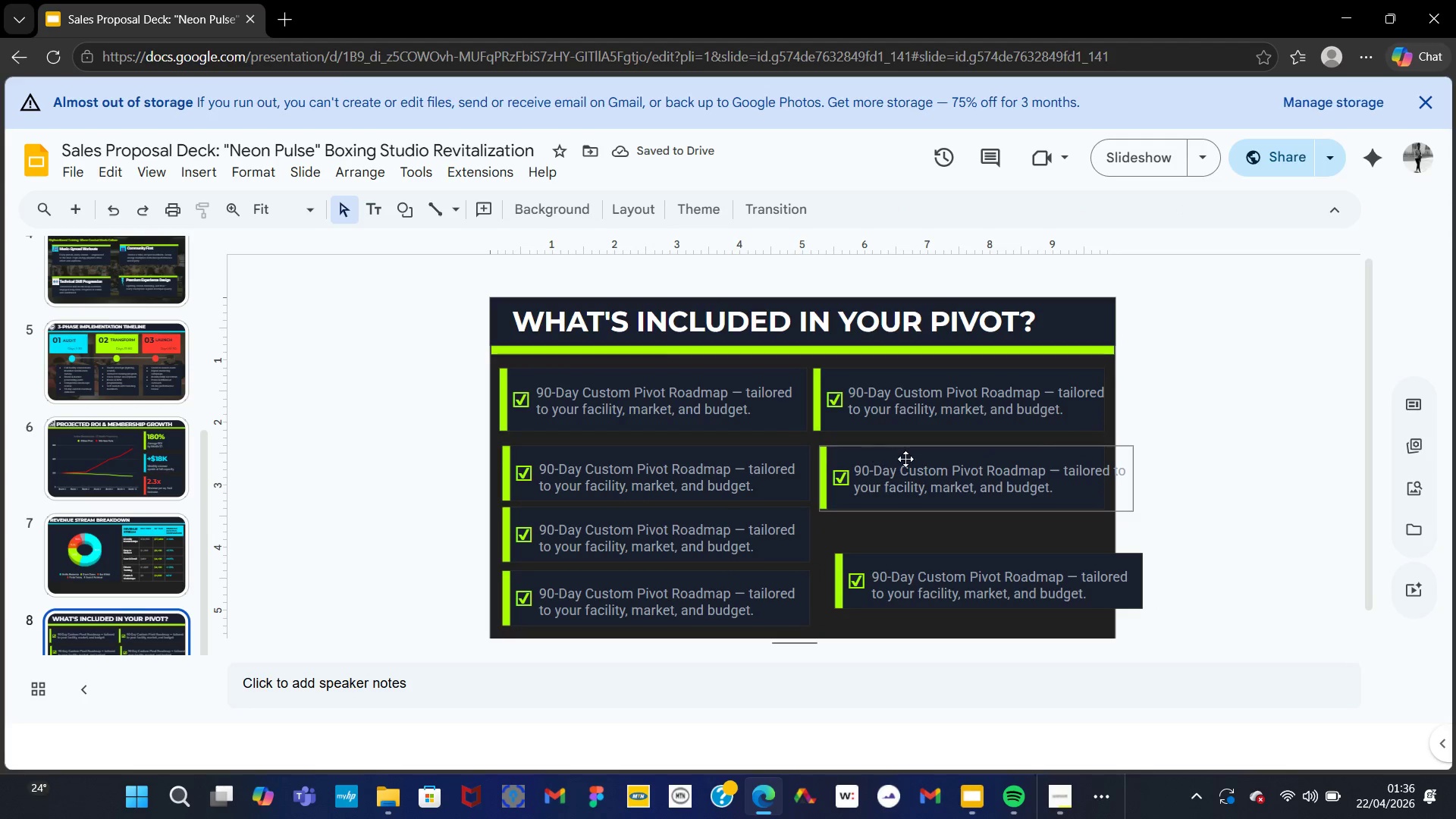 
left_click([788, 488])
 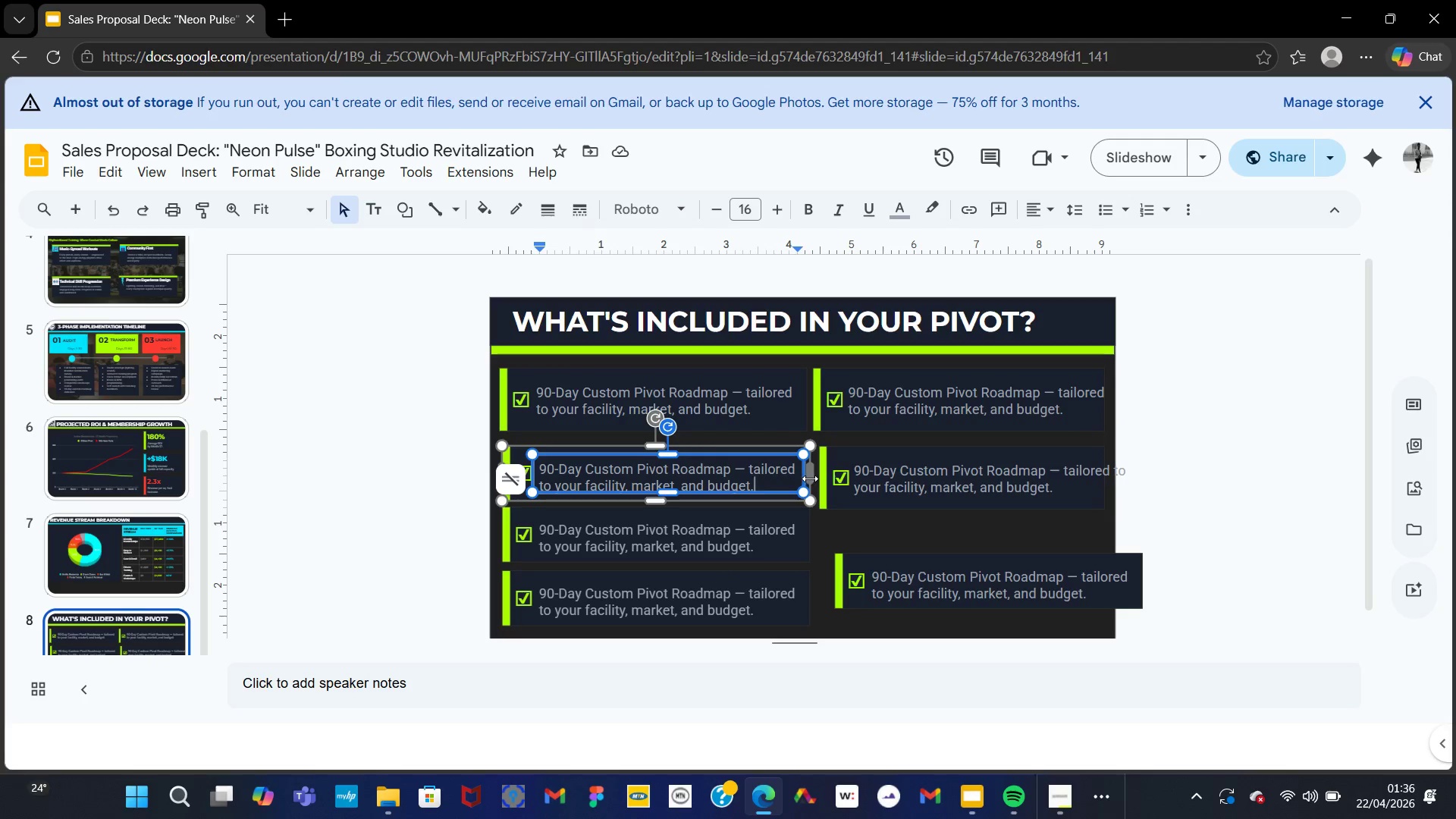 
left_click_drag(start_coordinate=[810, 479], to_coordinate=[795, 479])
 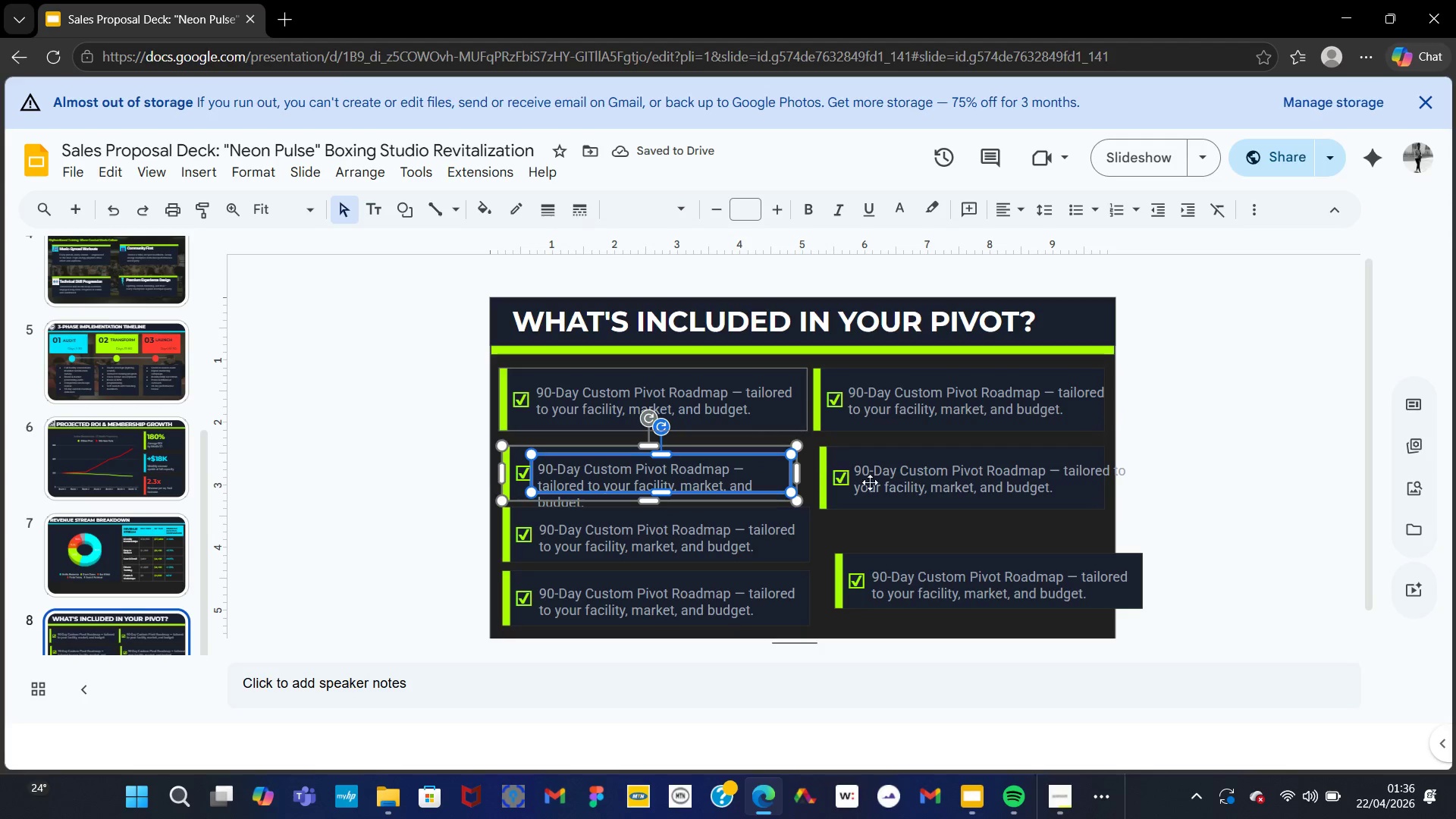 
wait(6.73)
 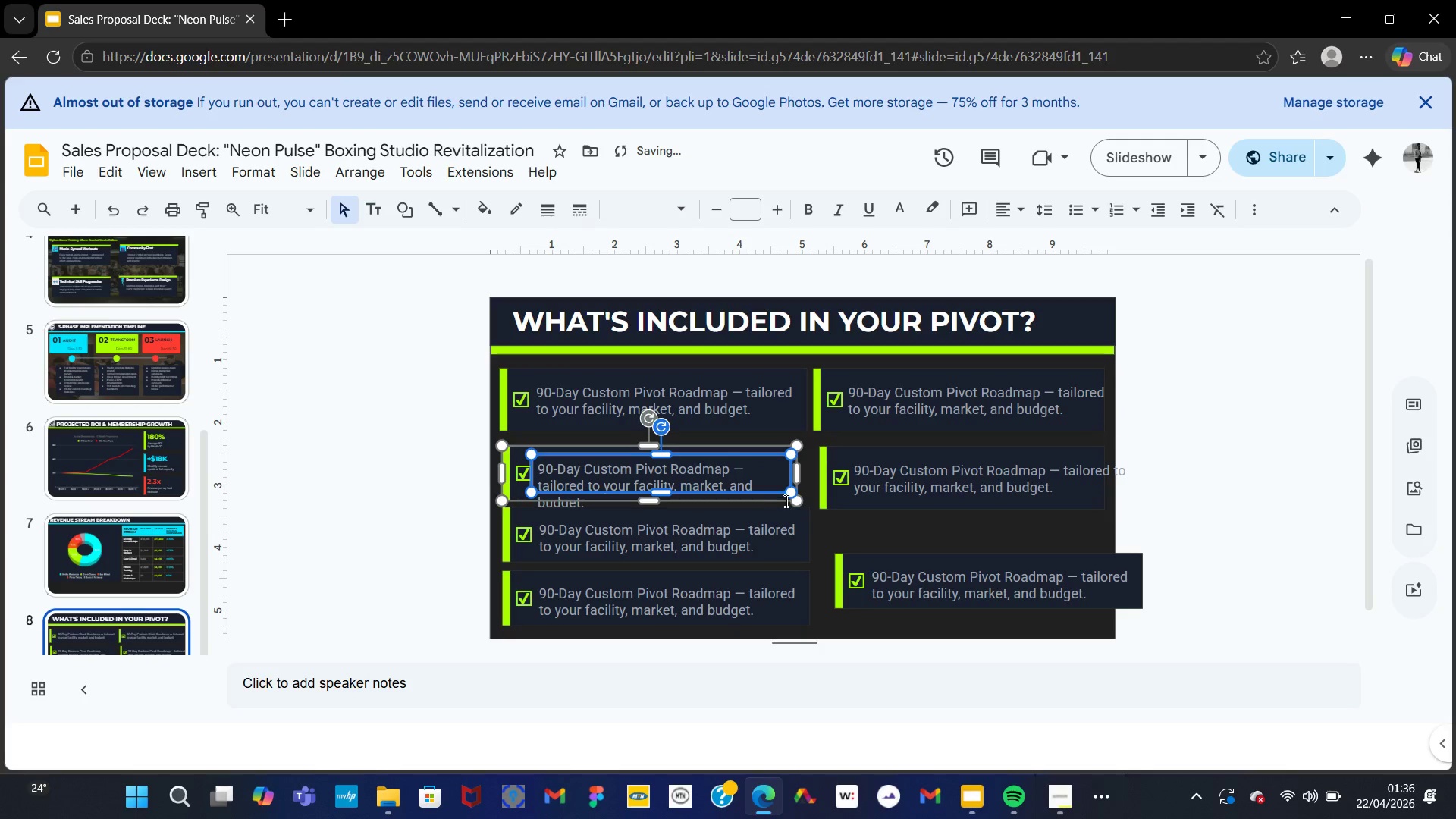 
left_click([934, 550])
 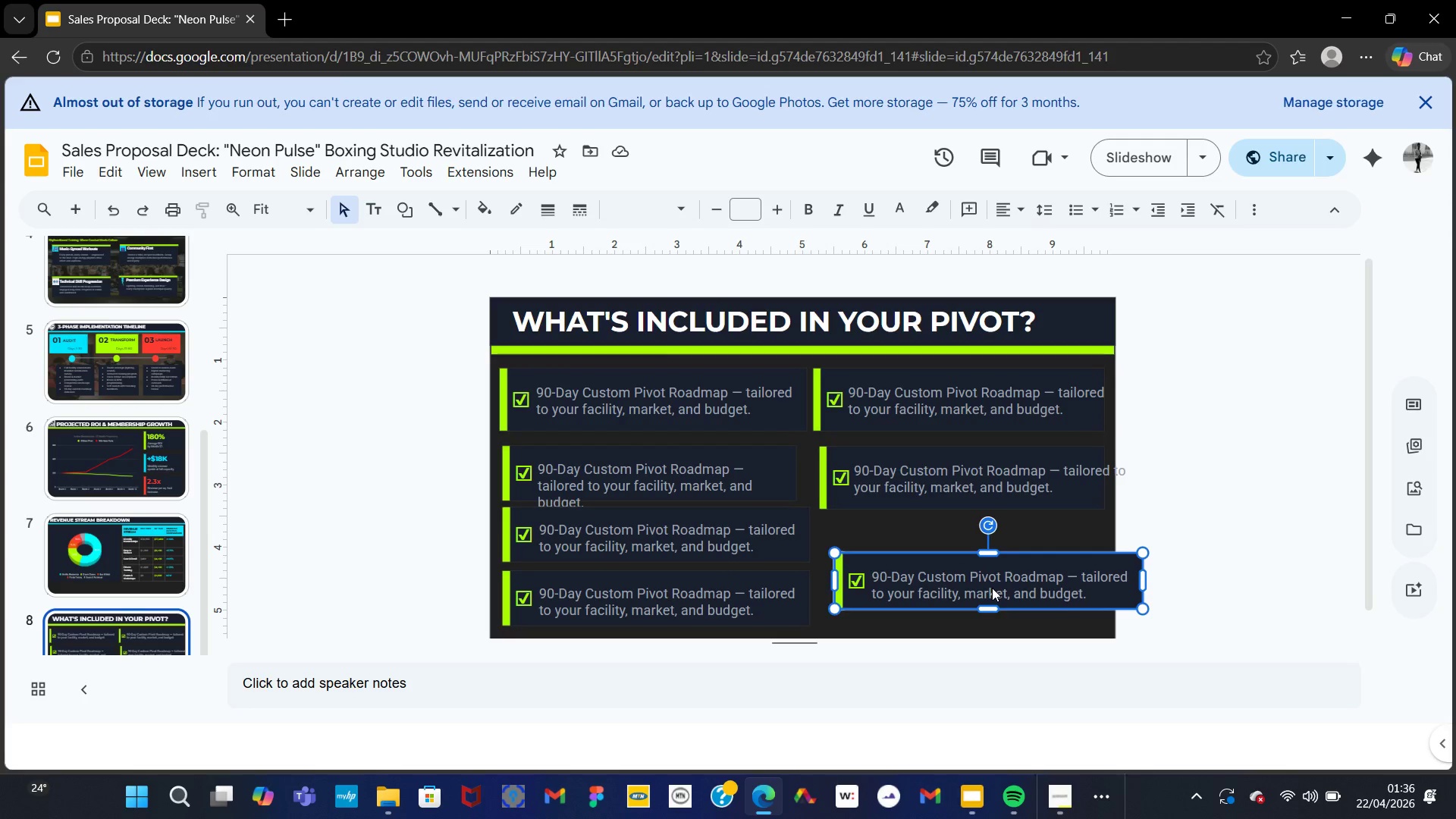 
hold_key(key=ArrowLeft, duration=0.56)
 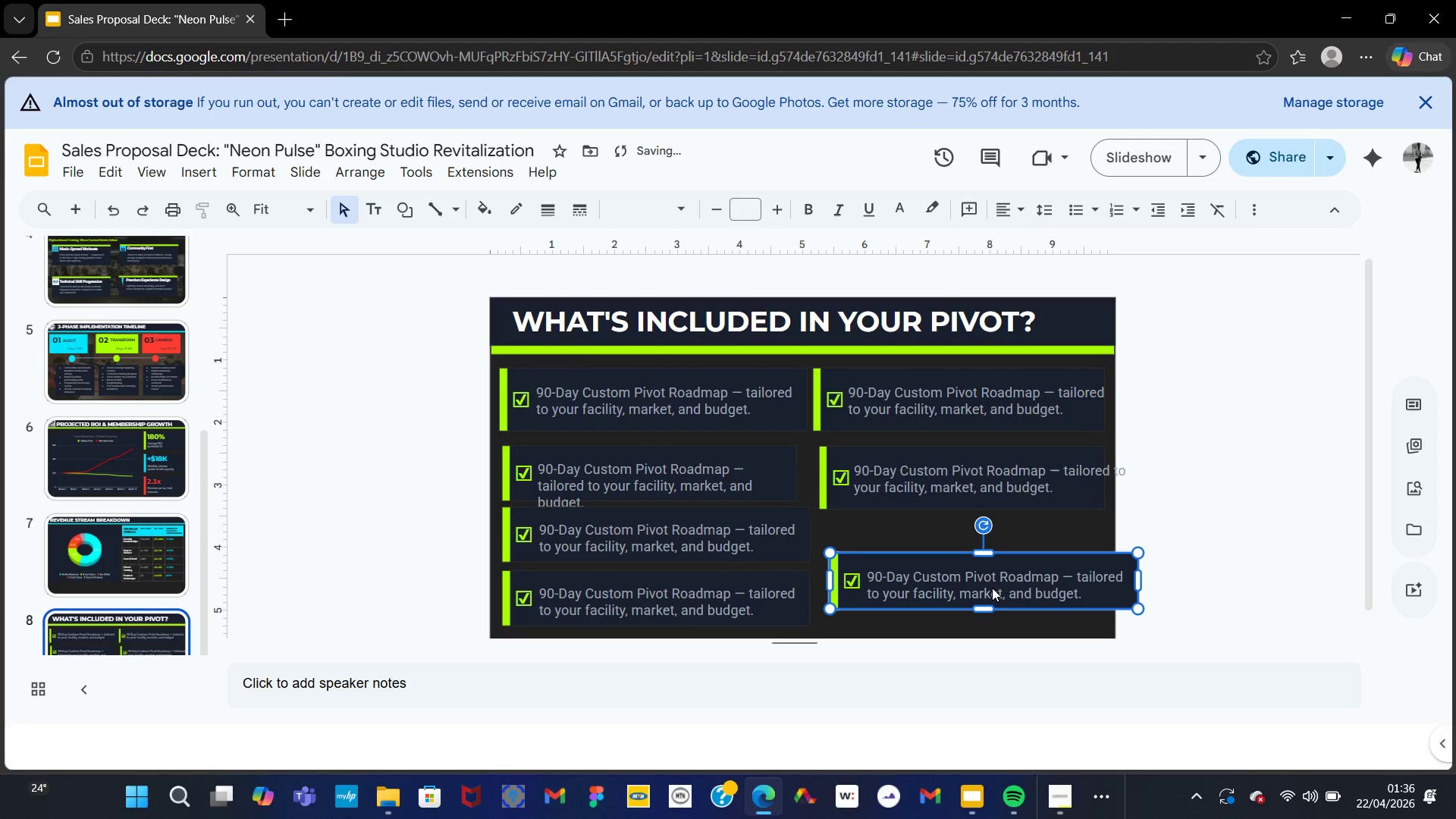 
key(ArrowLeft)
 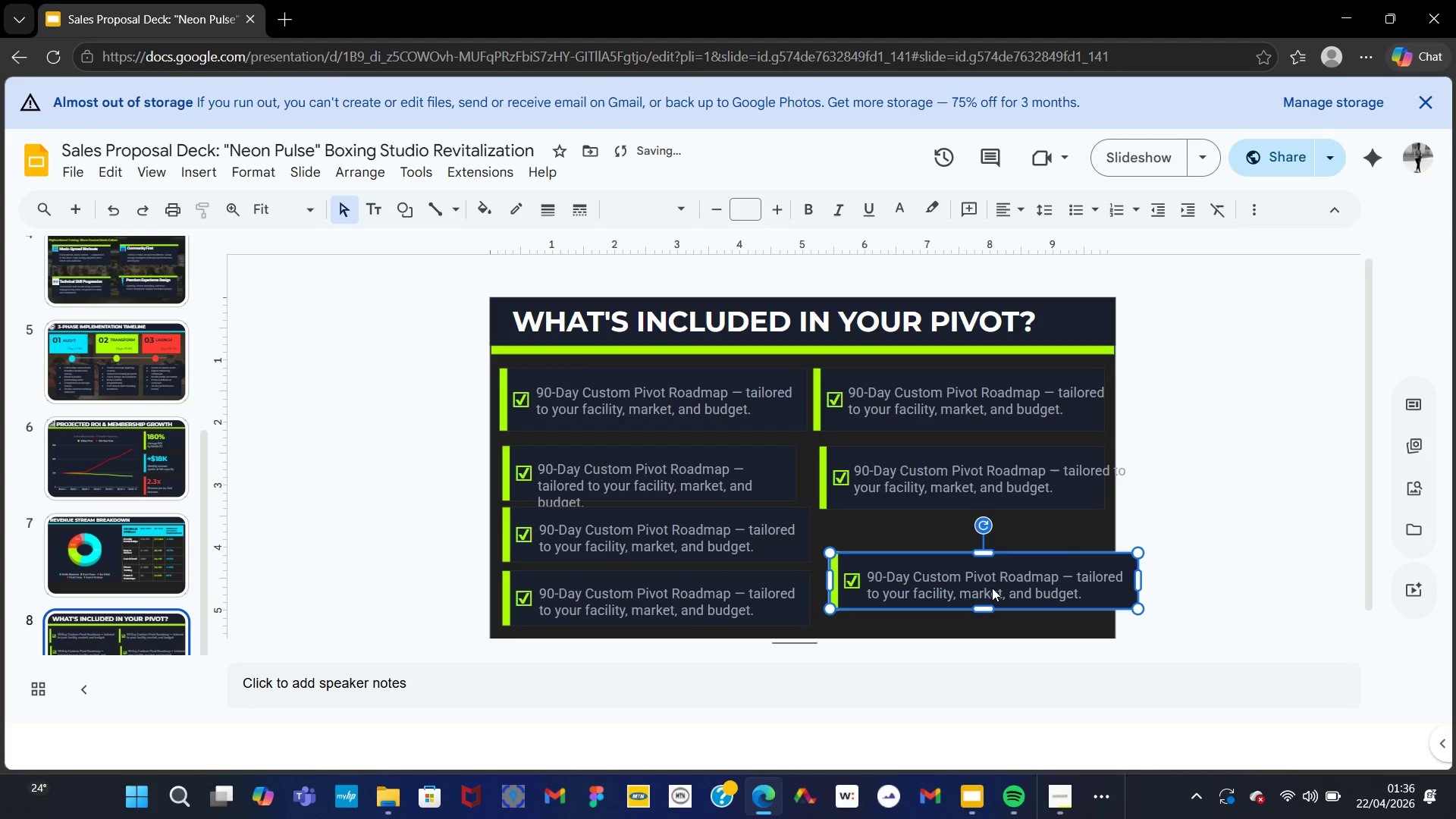 
key(ArrowLeft)
 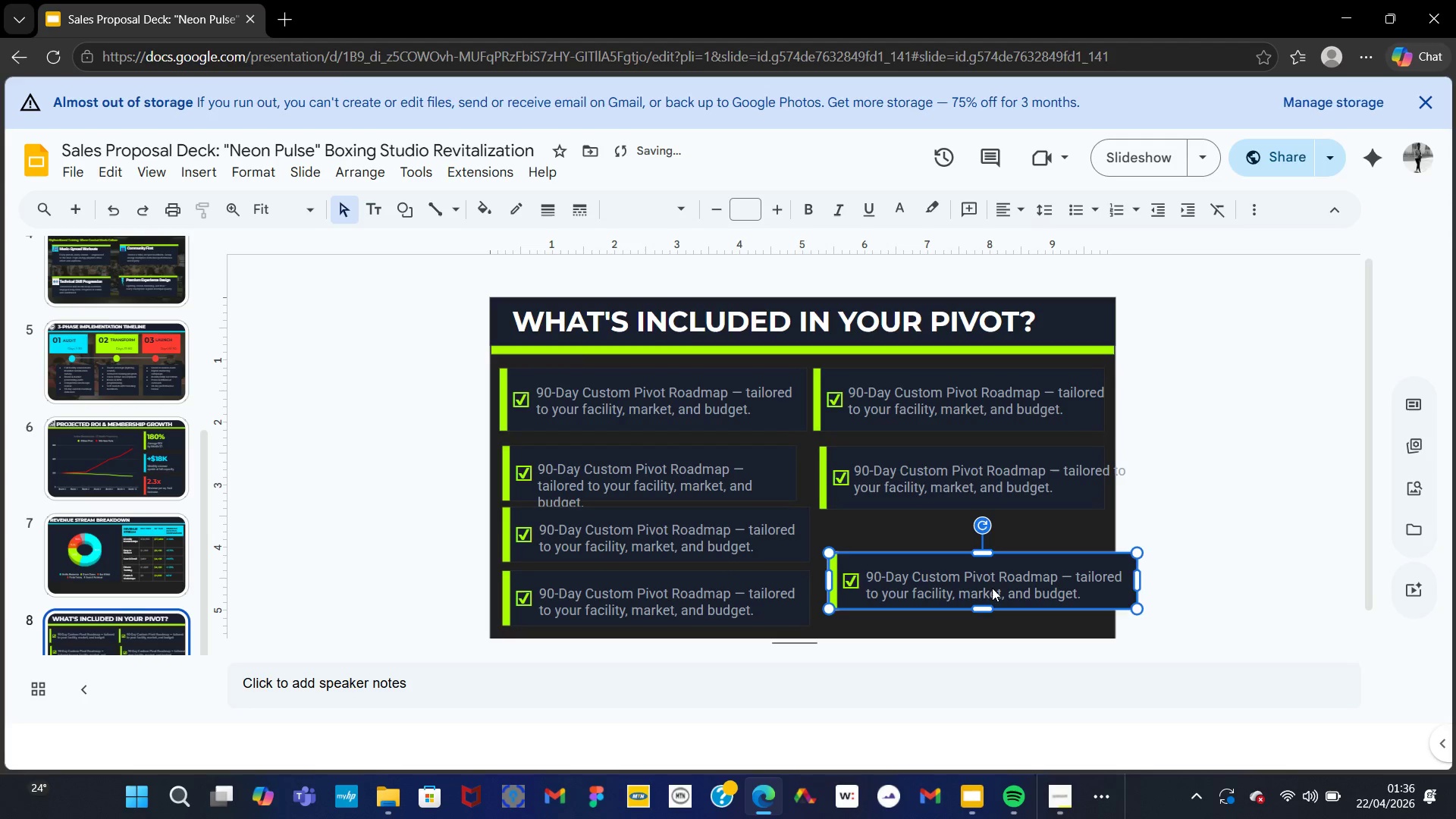 
key(ArrowLeft)
 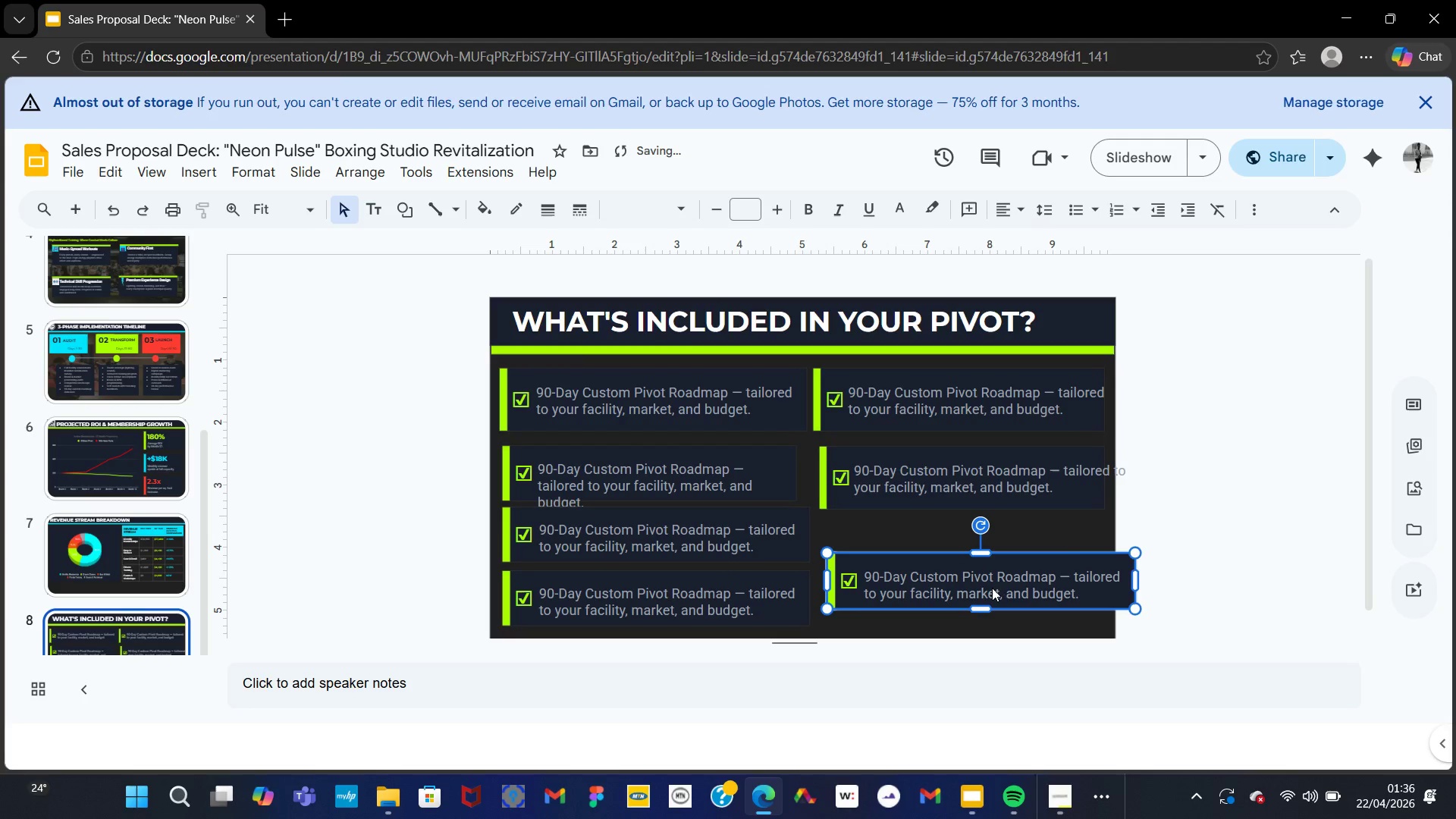 
key(ArrowLeft)
 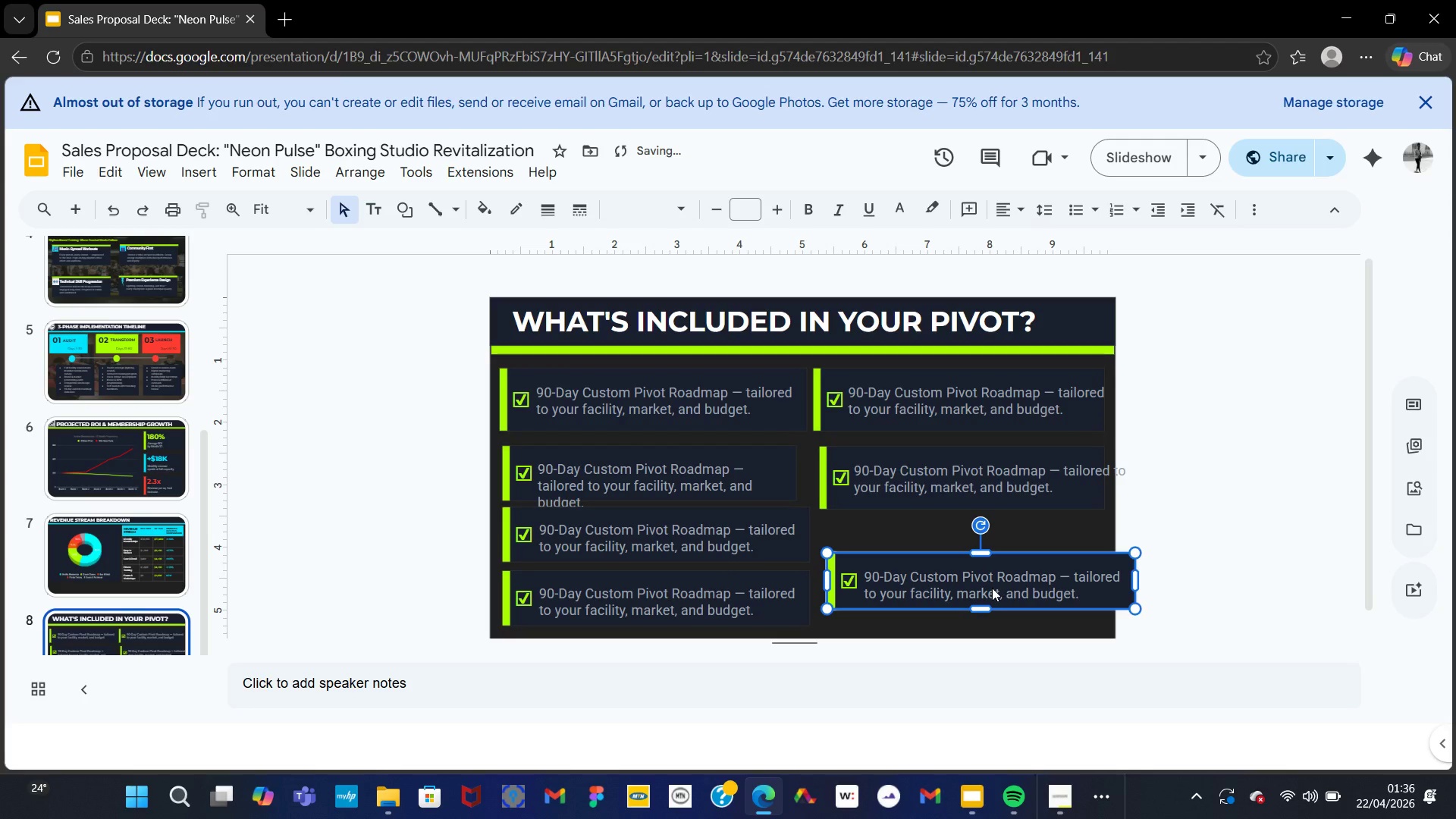 
key(ArrowLeft)
 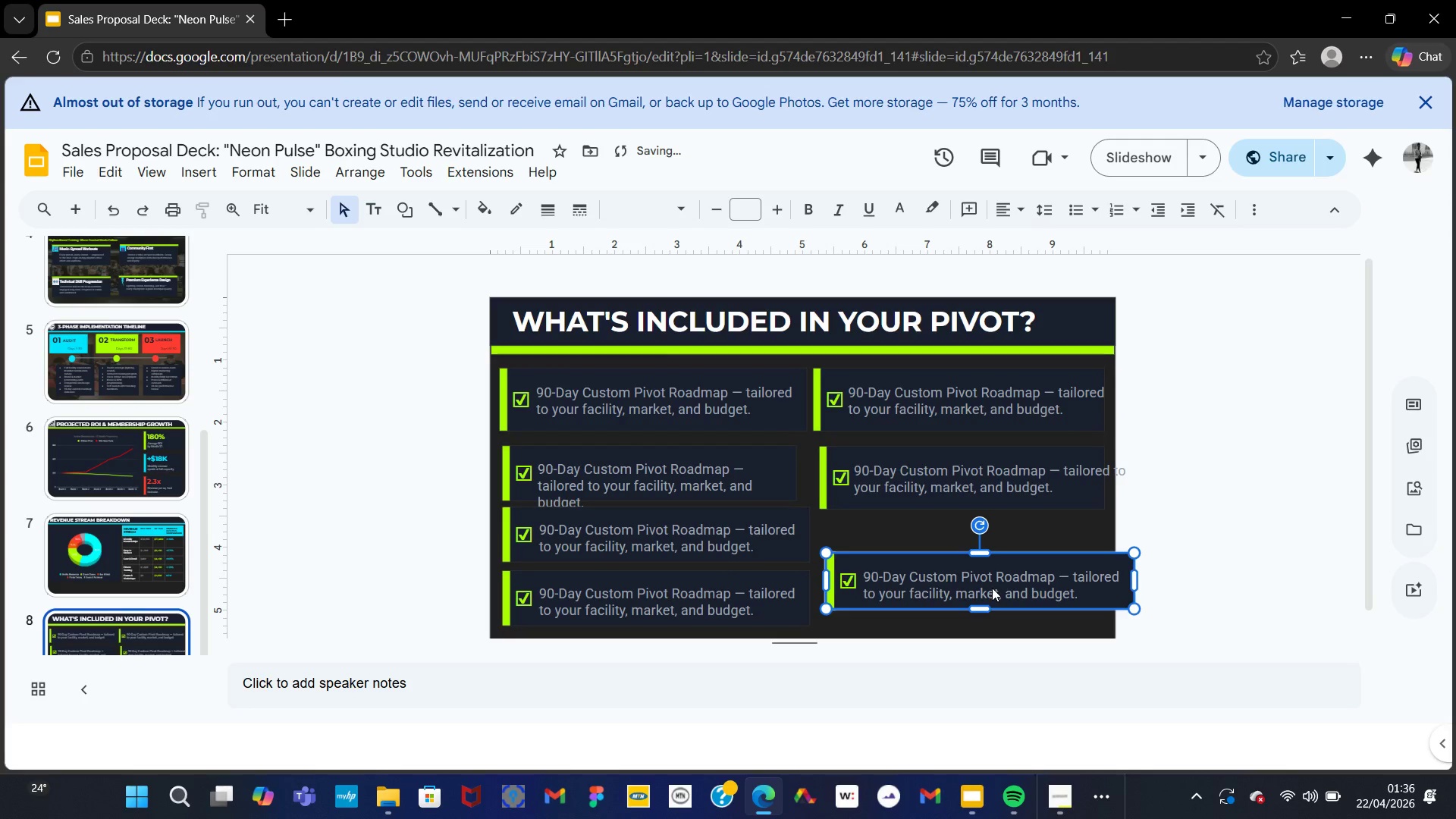 
key(ArrowLeft)
 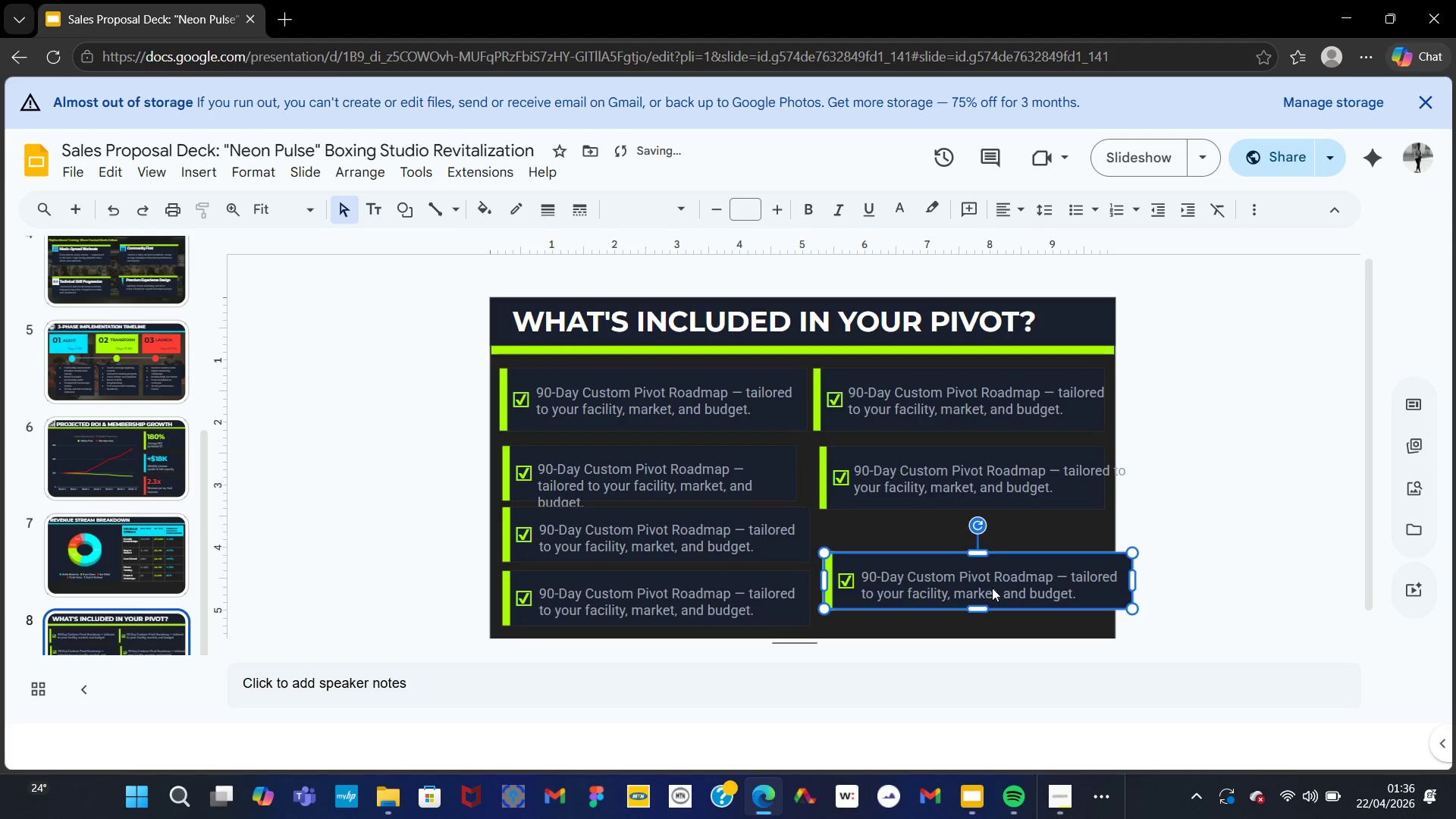 
key(ArrowLeft)
 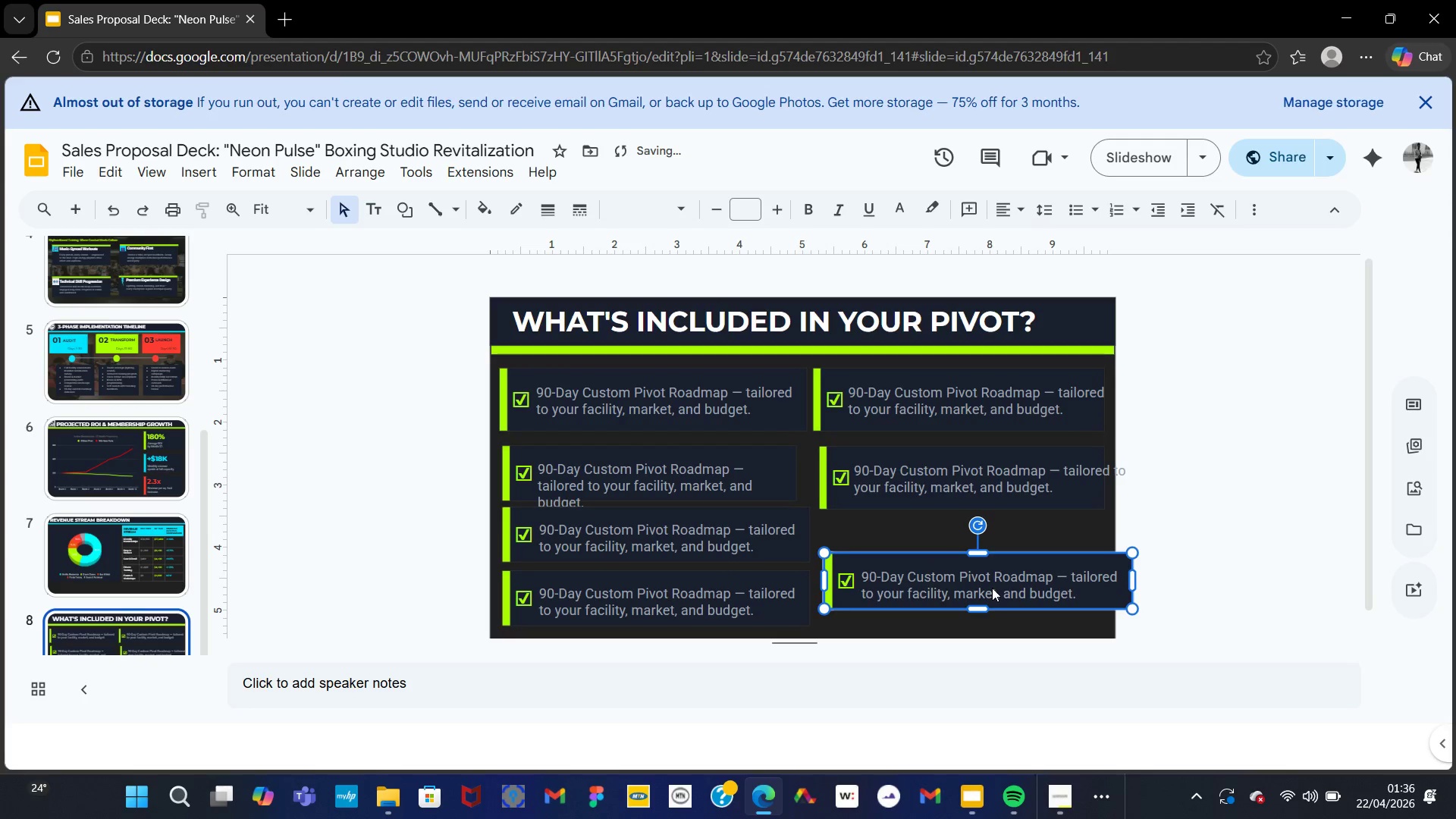 
key(ArrowLeft)
 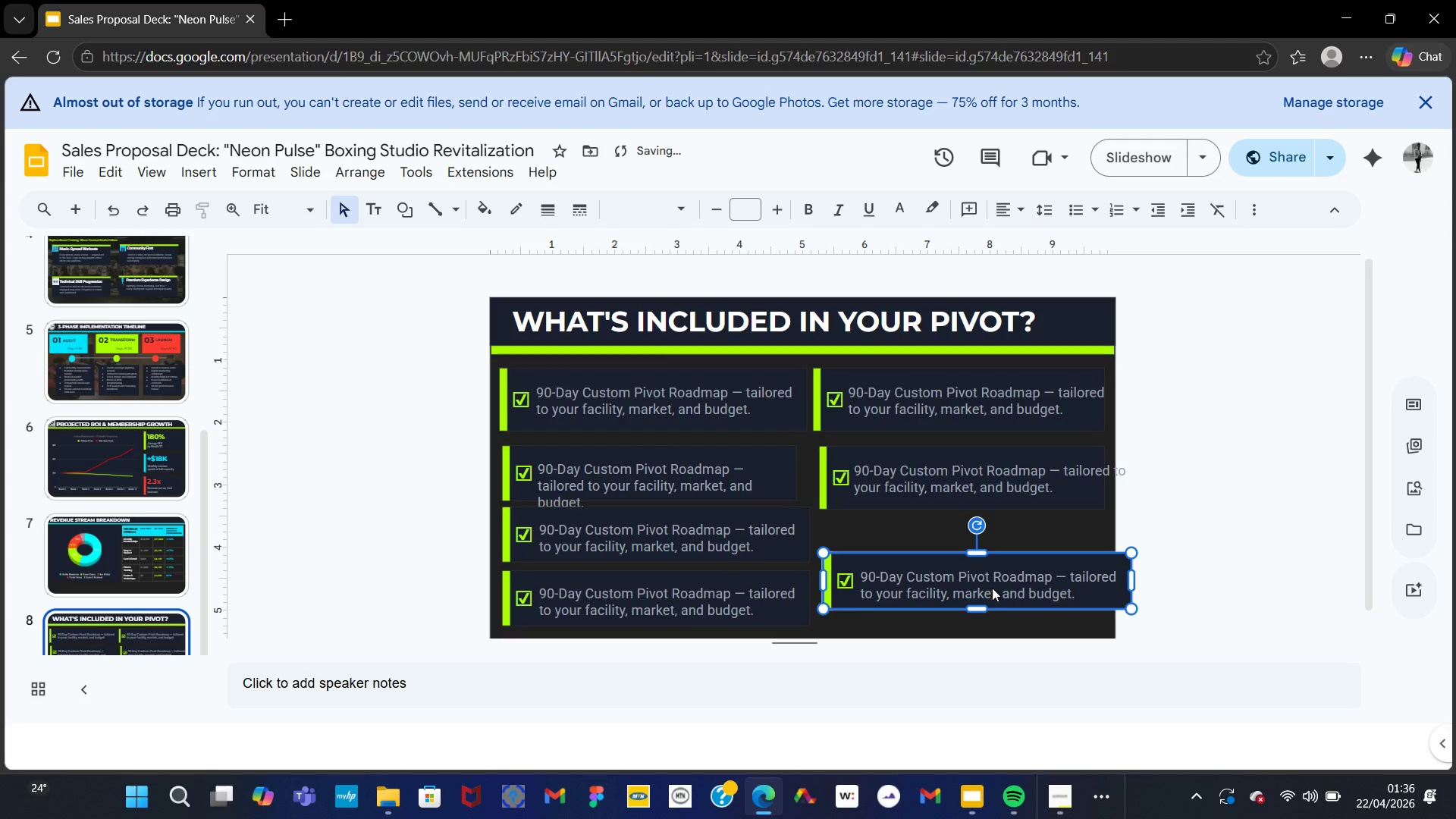 
hold_key(key=ArrowUp, duration=1.08)
 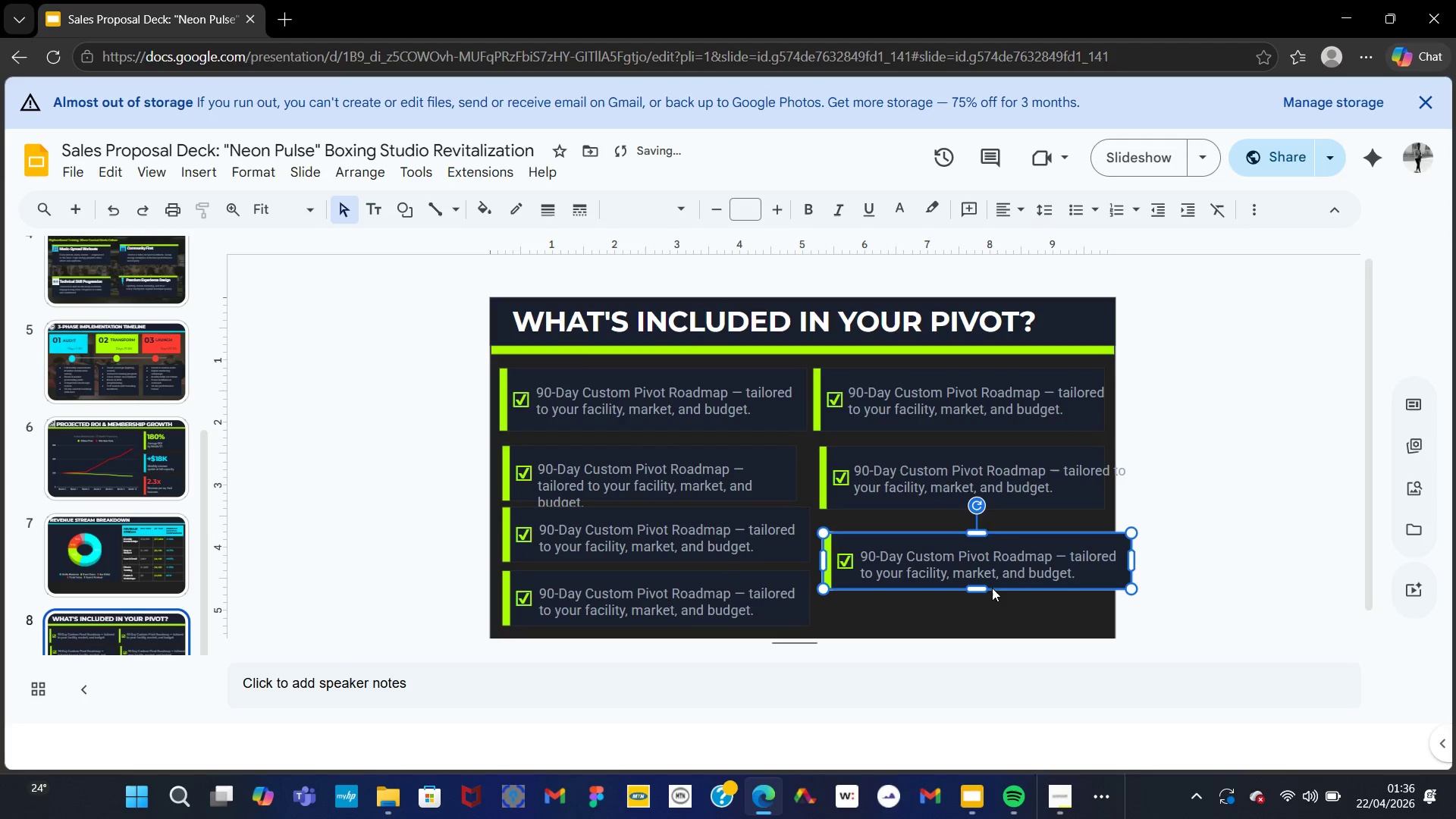 
key(ArrowLeft)
 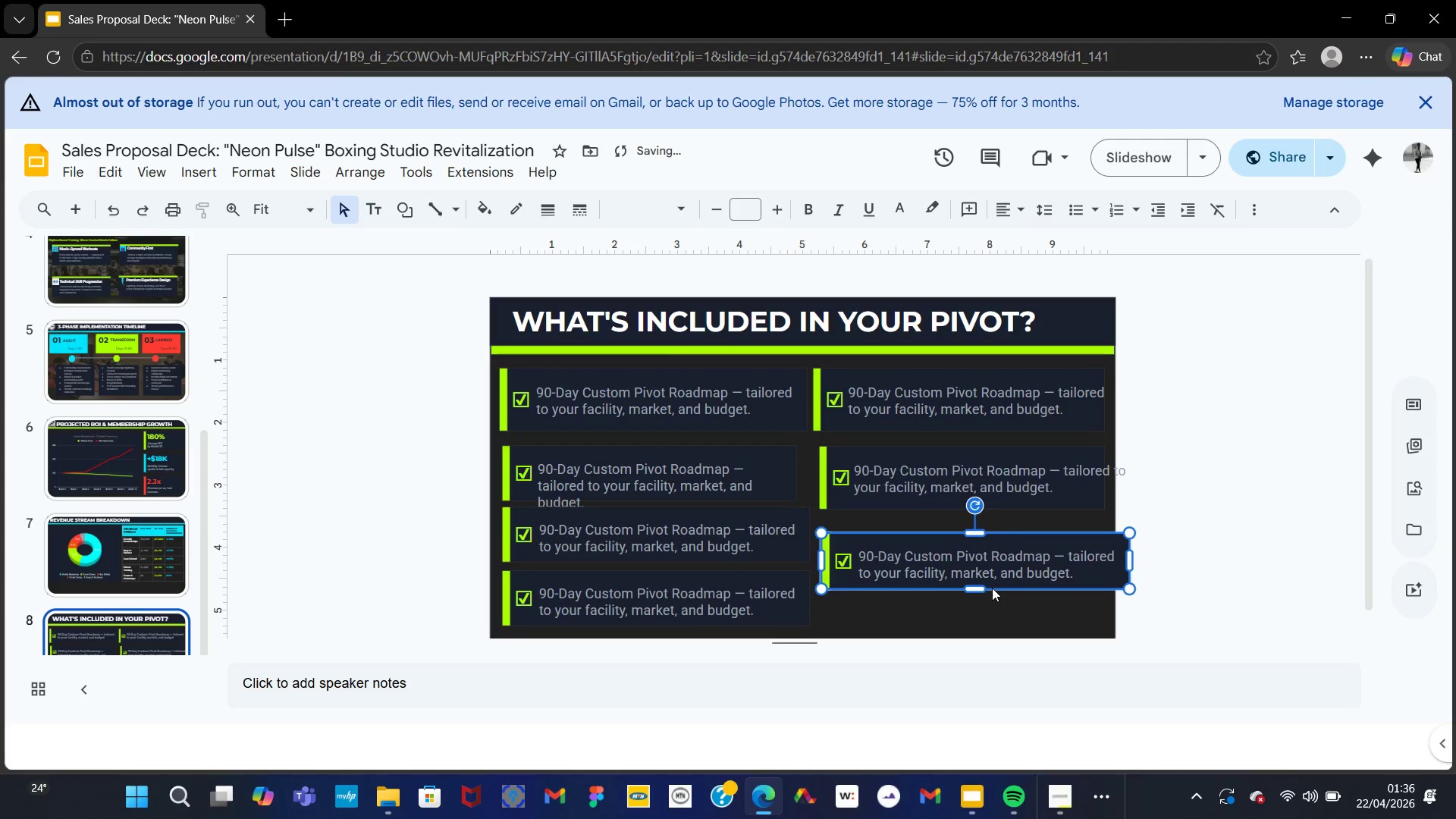 
key(ArrowLeft)
 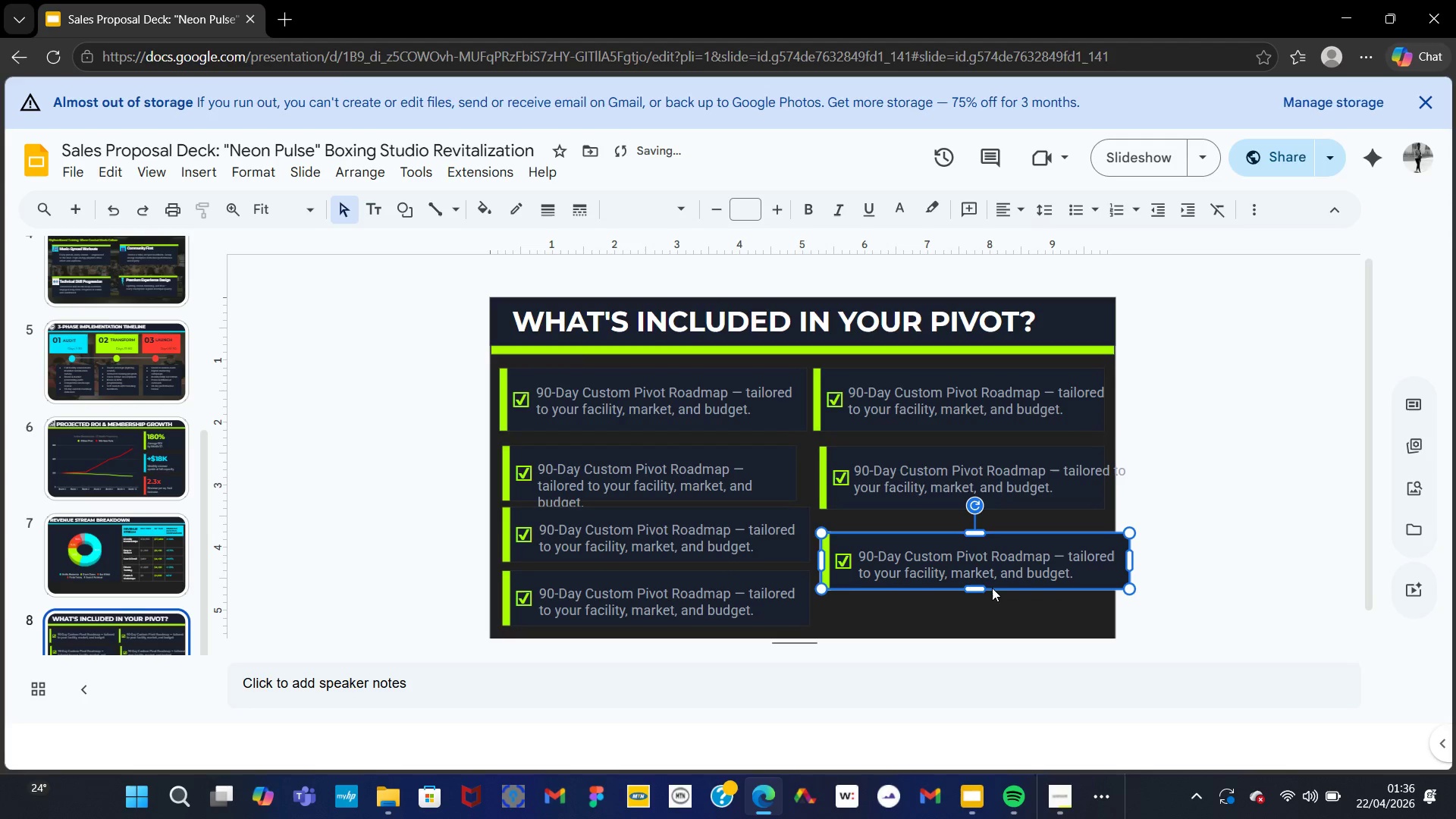 
key(ArrowUp)
 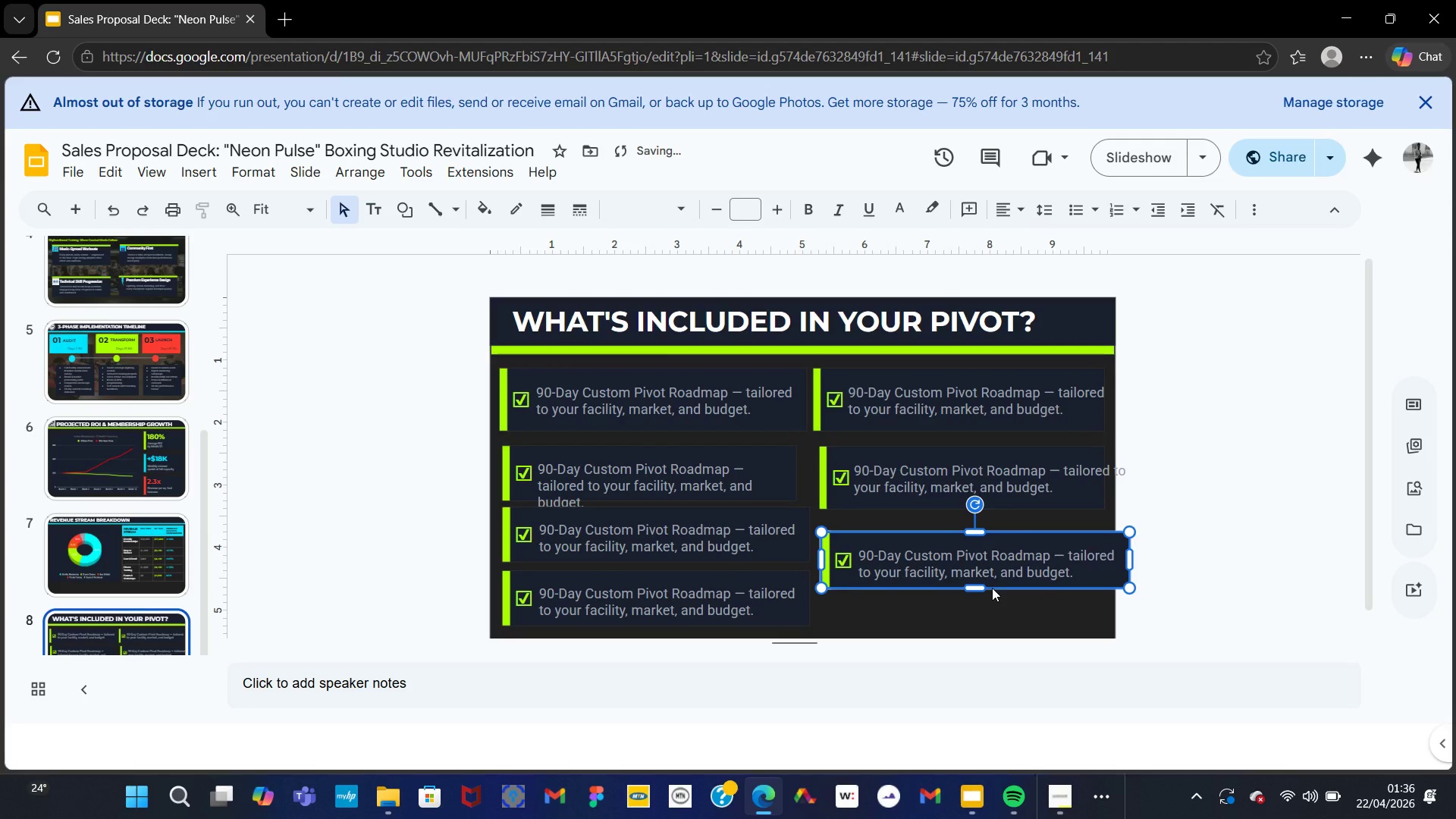 
key(ArrowUp)
 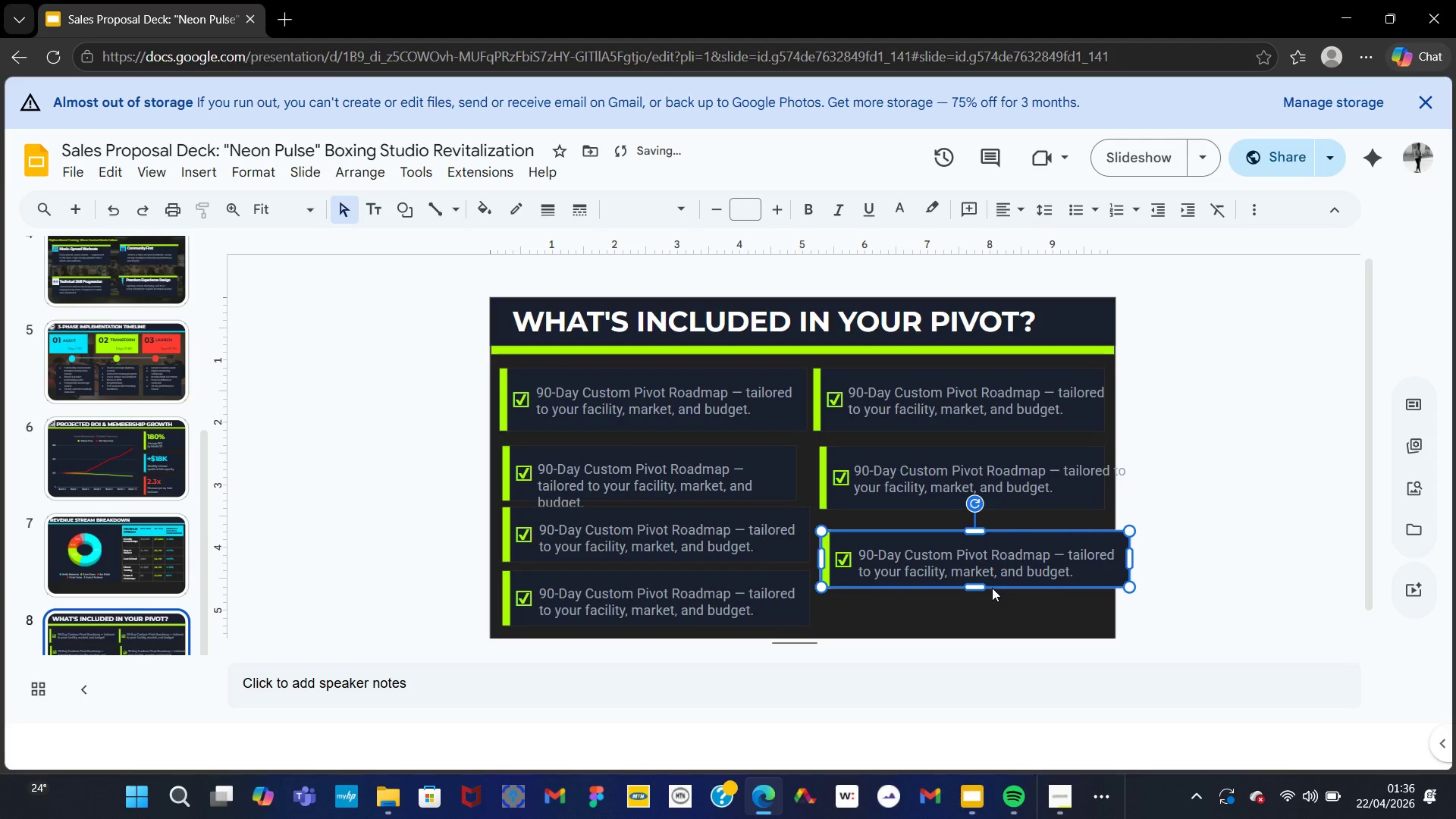 
key(ArrowUp)
 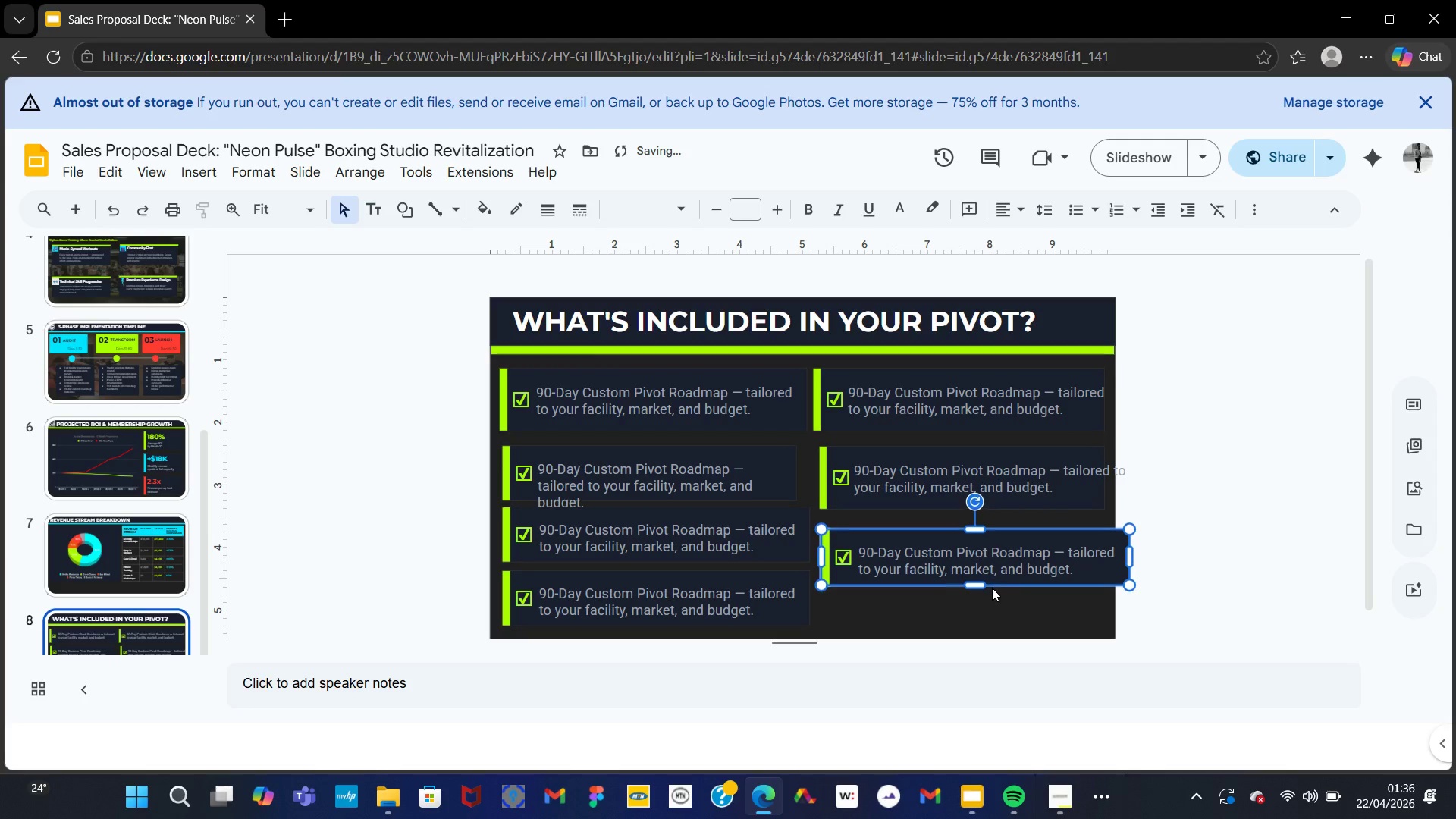 
key(ArrowUp)
 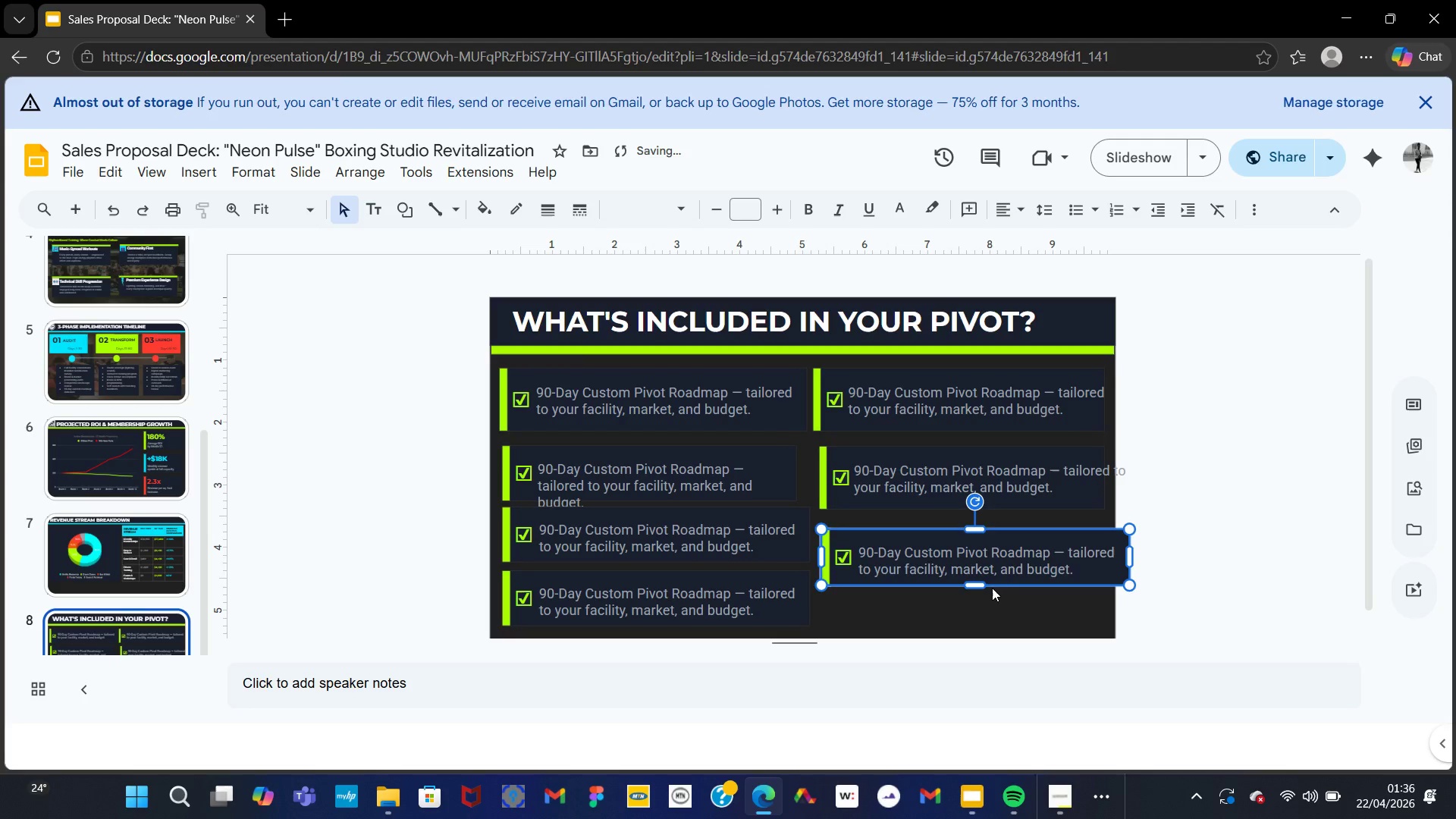 
key(ArrowLeft)
 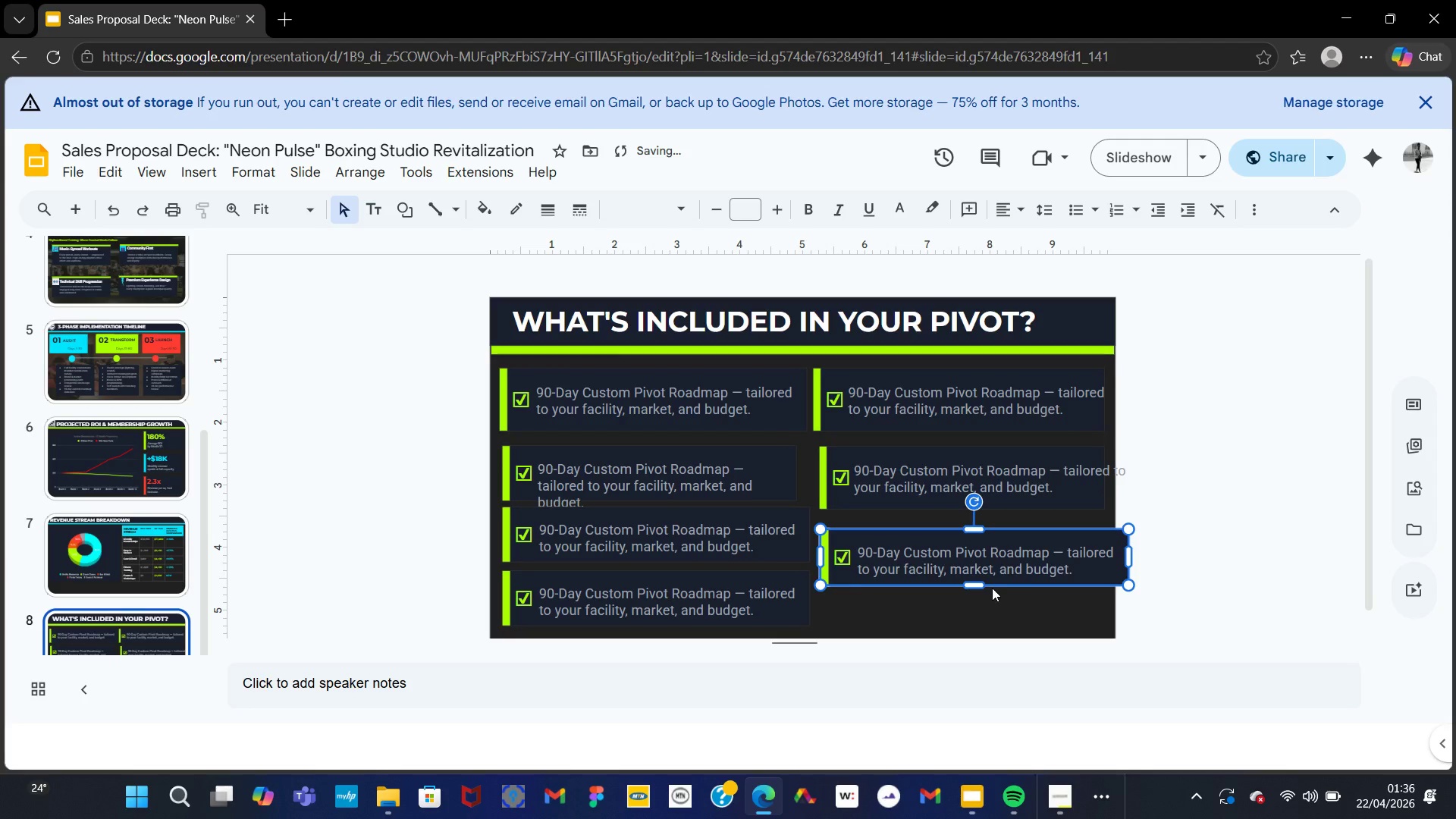 
key(ArrowUp)
 